 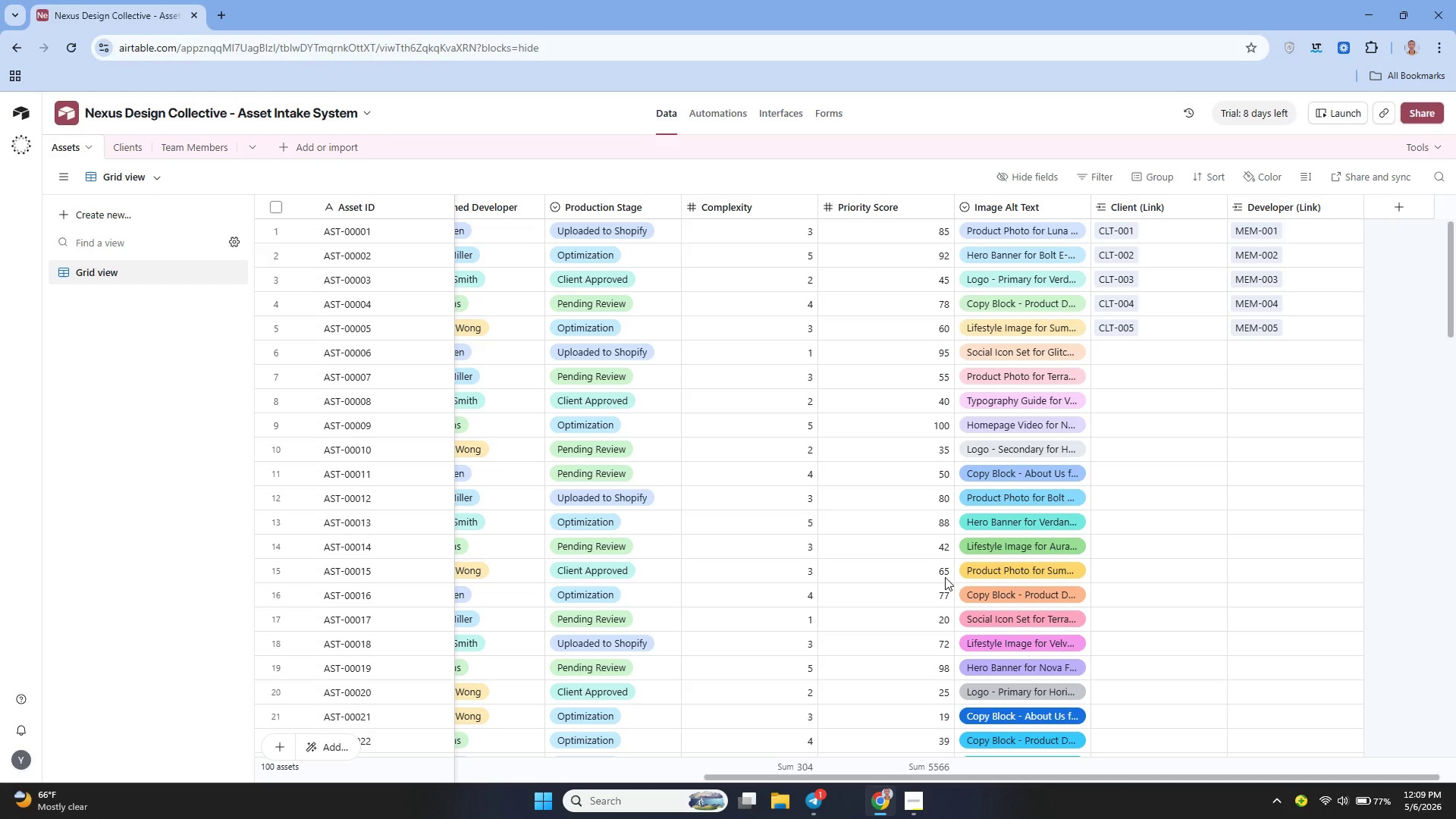 
left_click([1362, 208])
 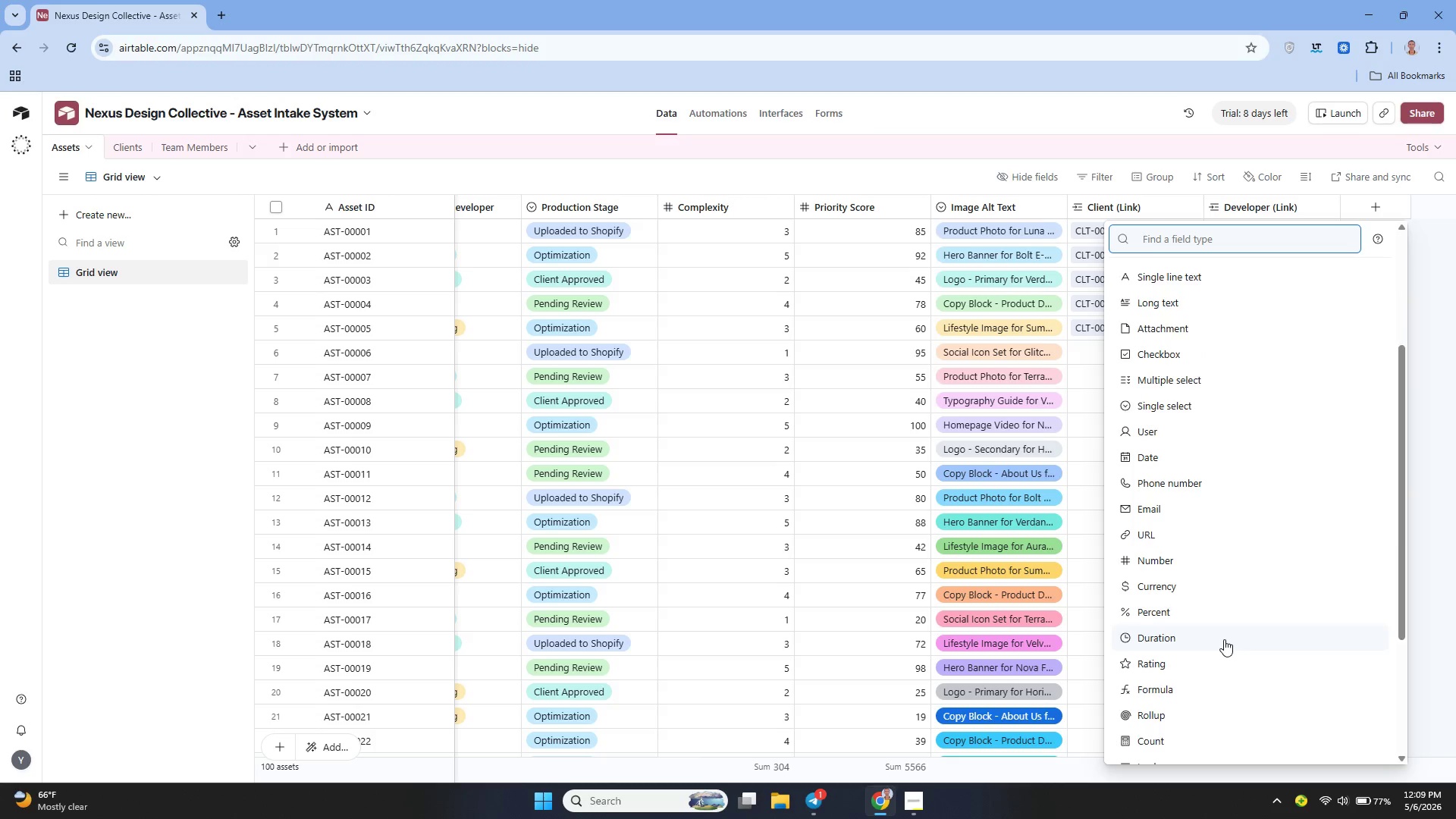 
wait(5.42)
 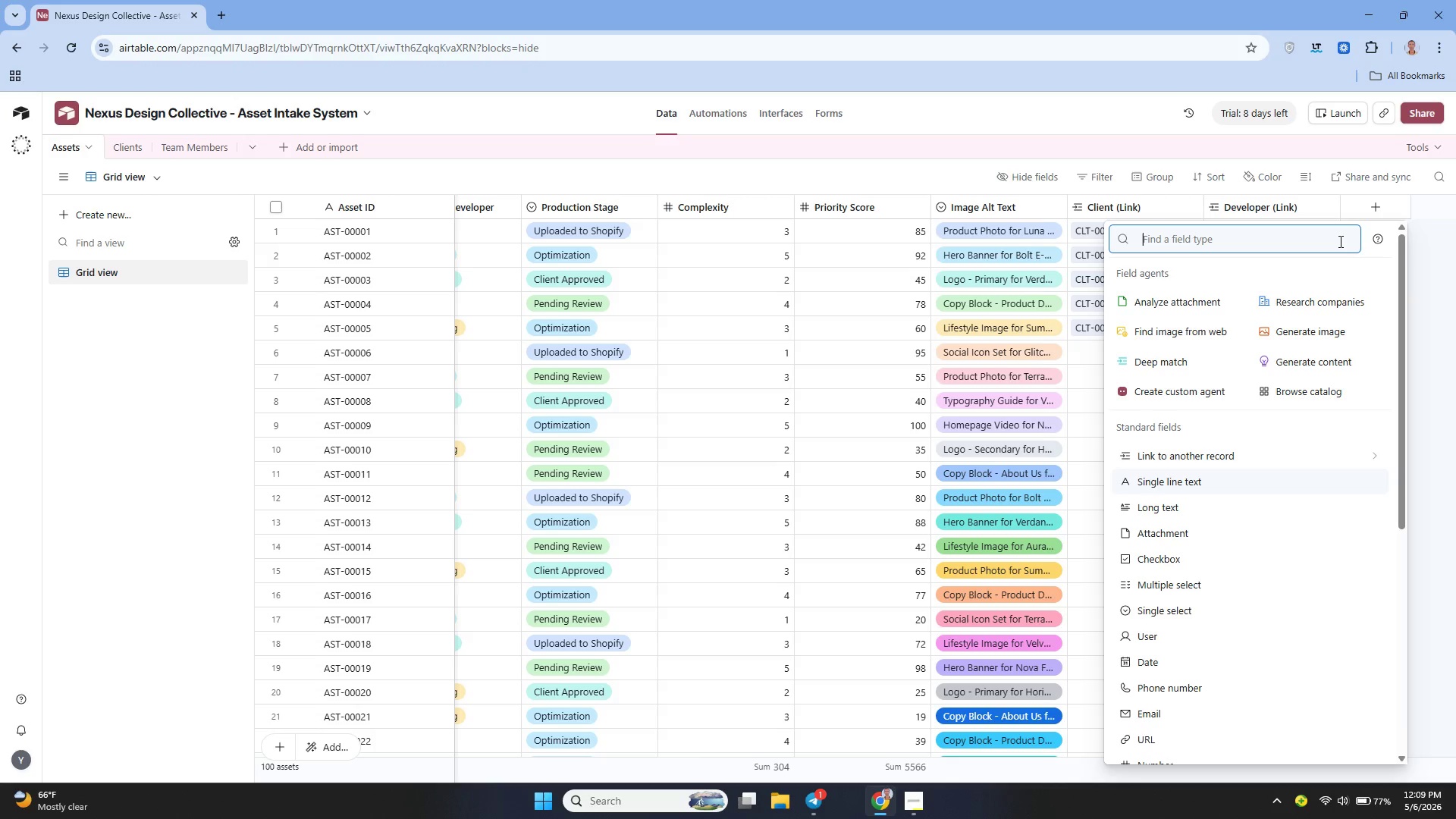 
left_click([1167, 654])
 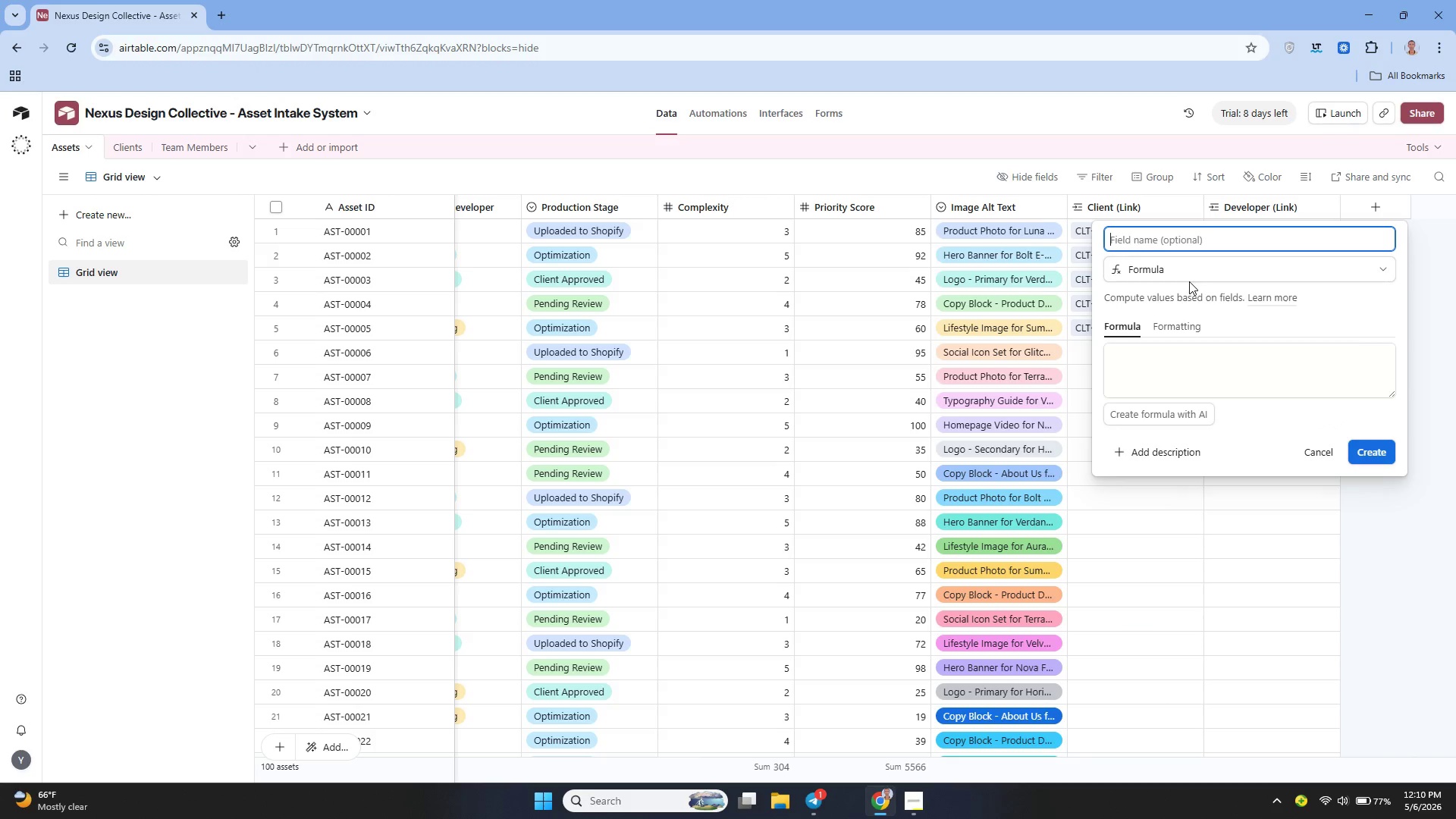 
type(Priority Score ())
 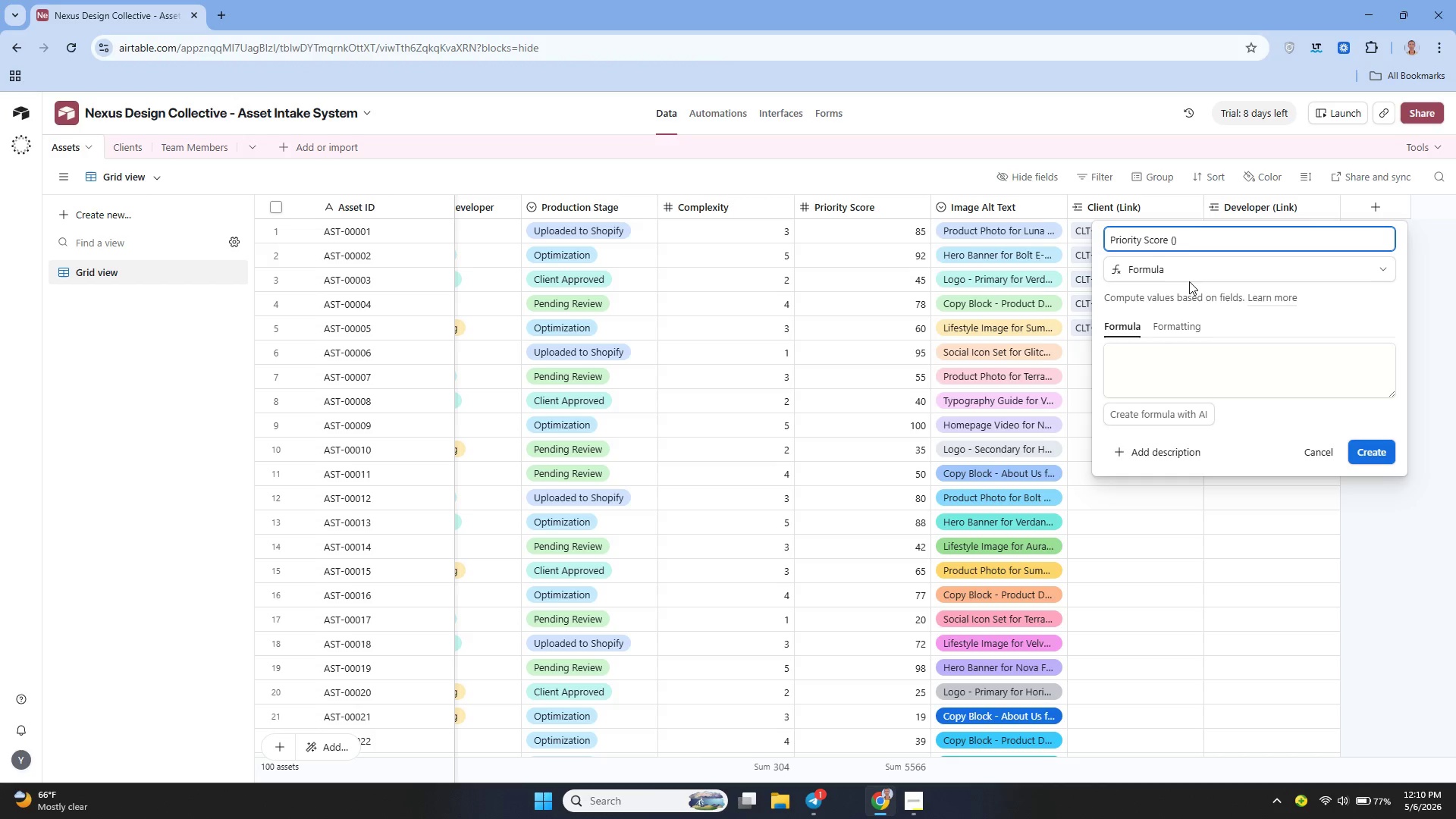 
key(ArrowLeft)
 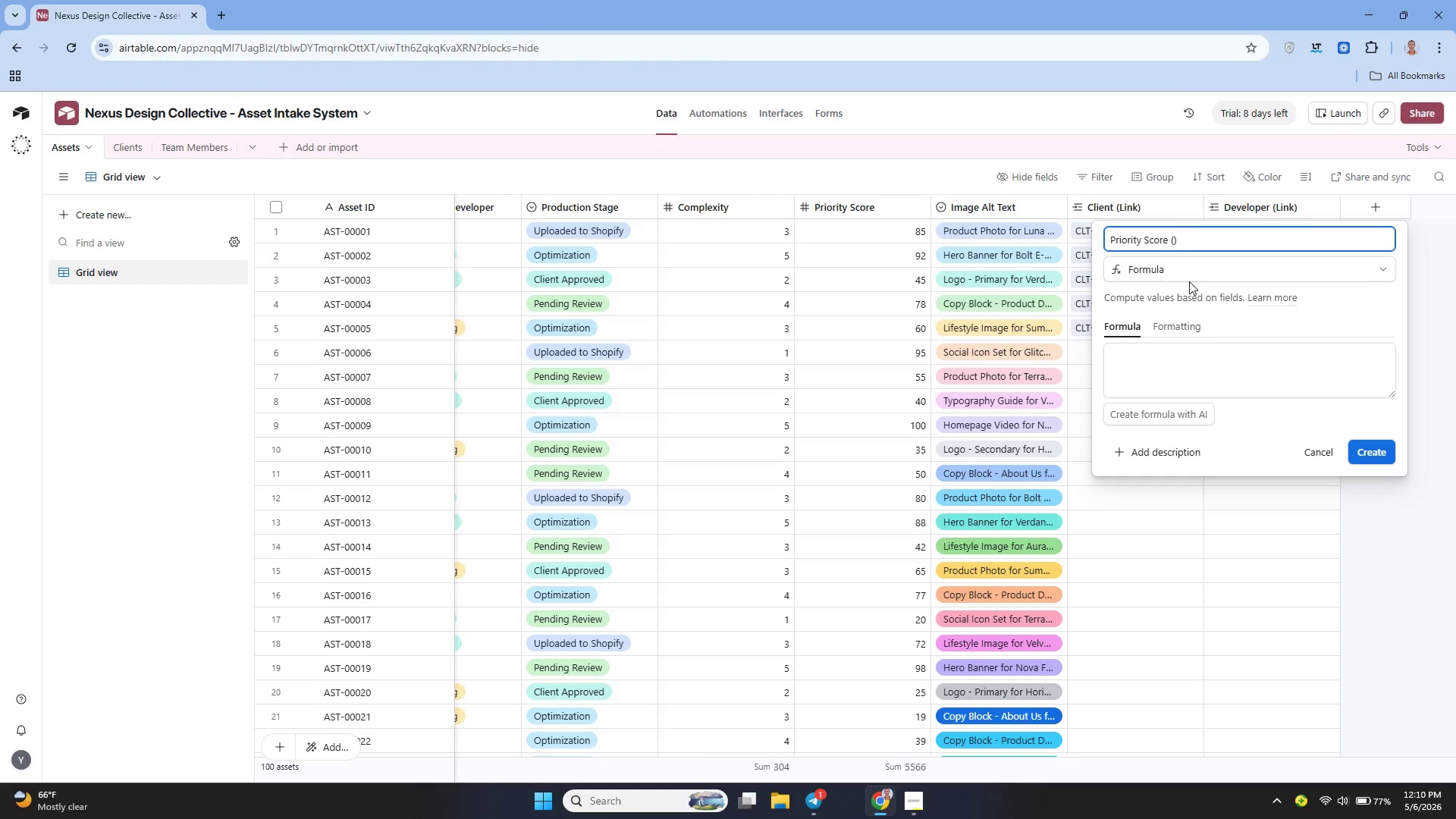 
key(Shift+ShiftLeft)
 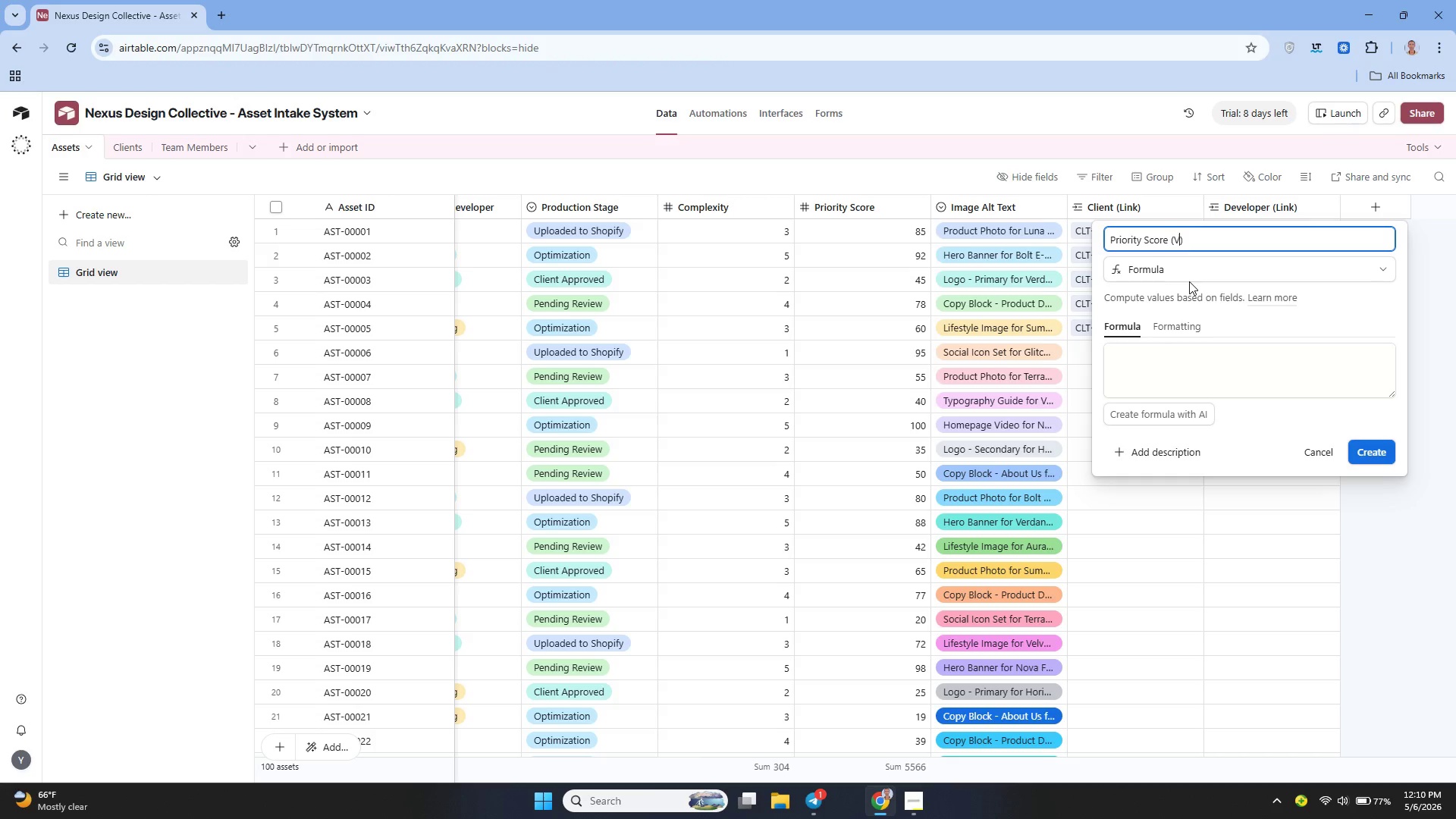 
key(Shift+V)
 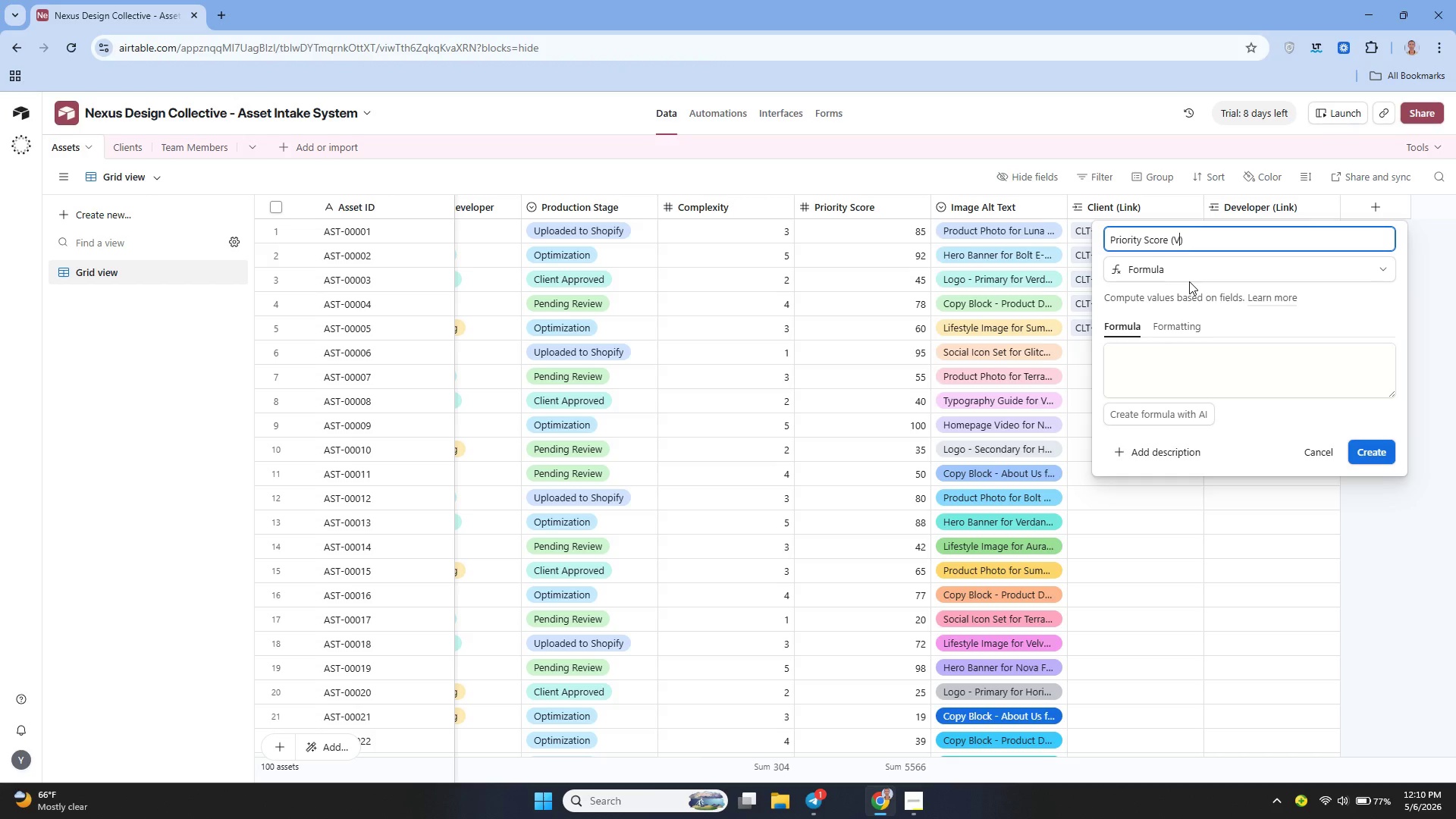 
hold_key(key=ShiftLeft, duration=0.58)
 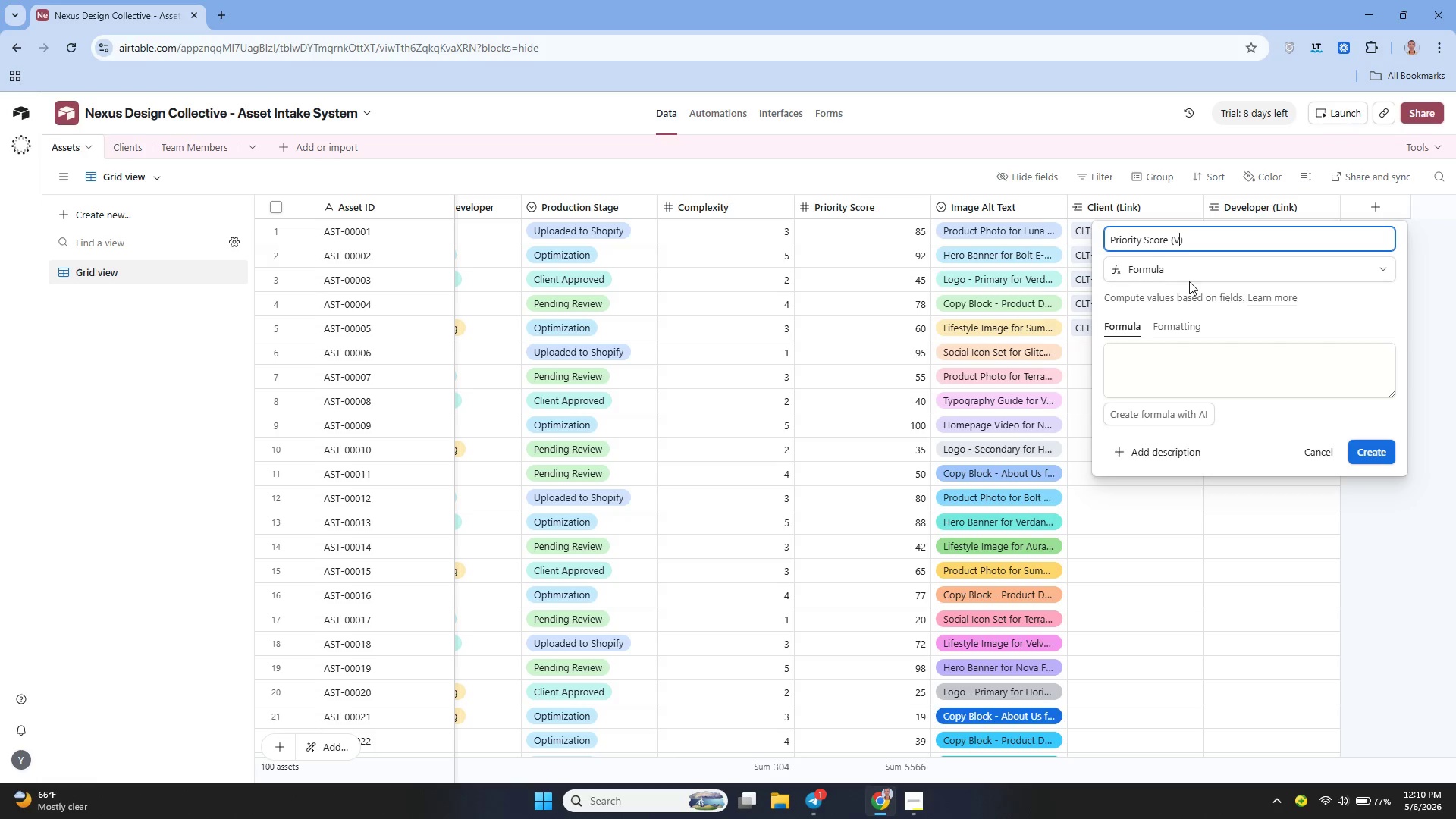 
key(ArrowRight)
 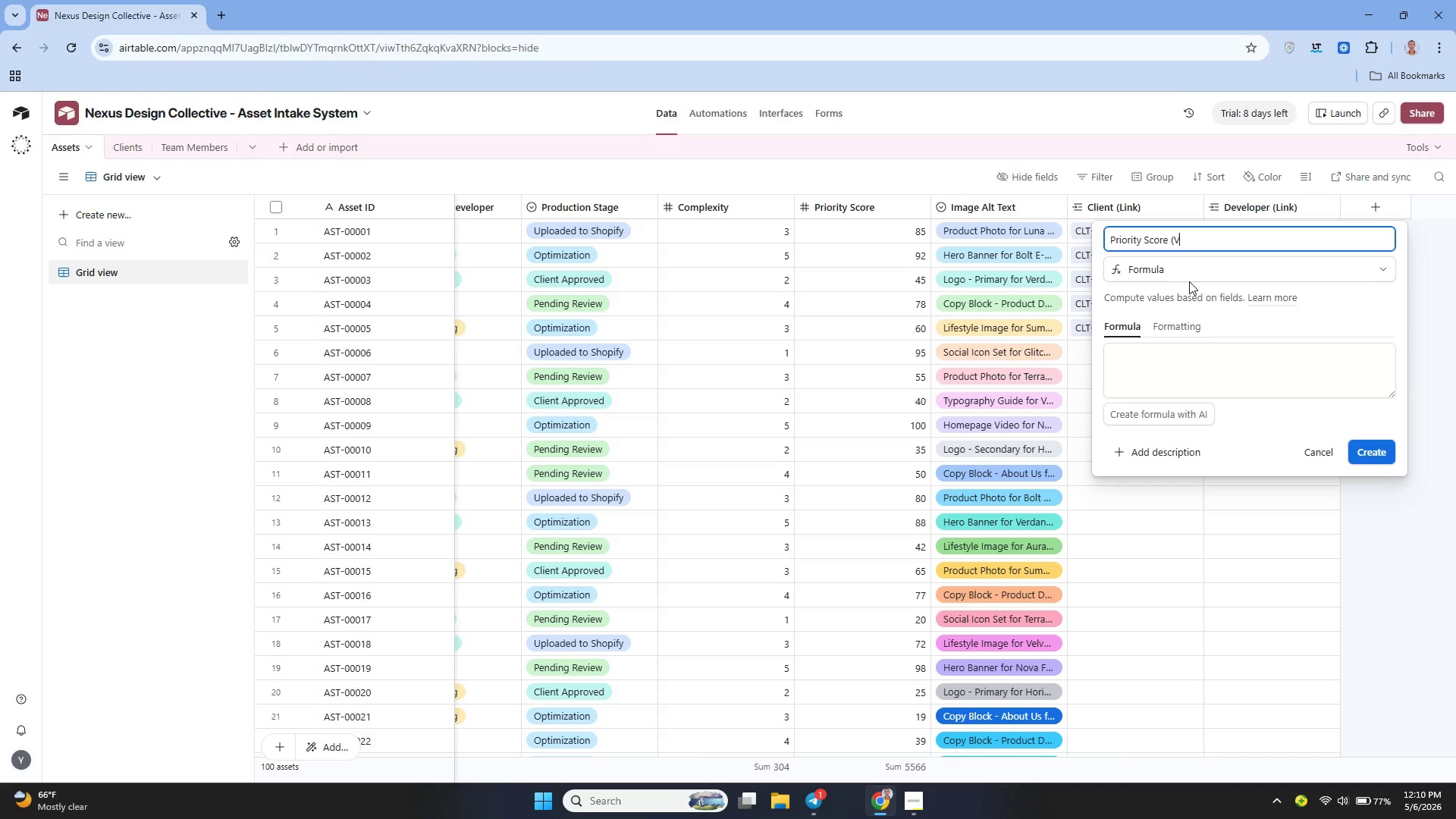 
key(Backspace)
 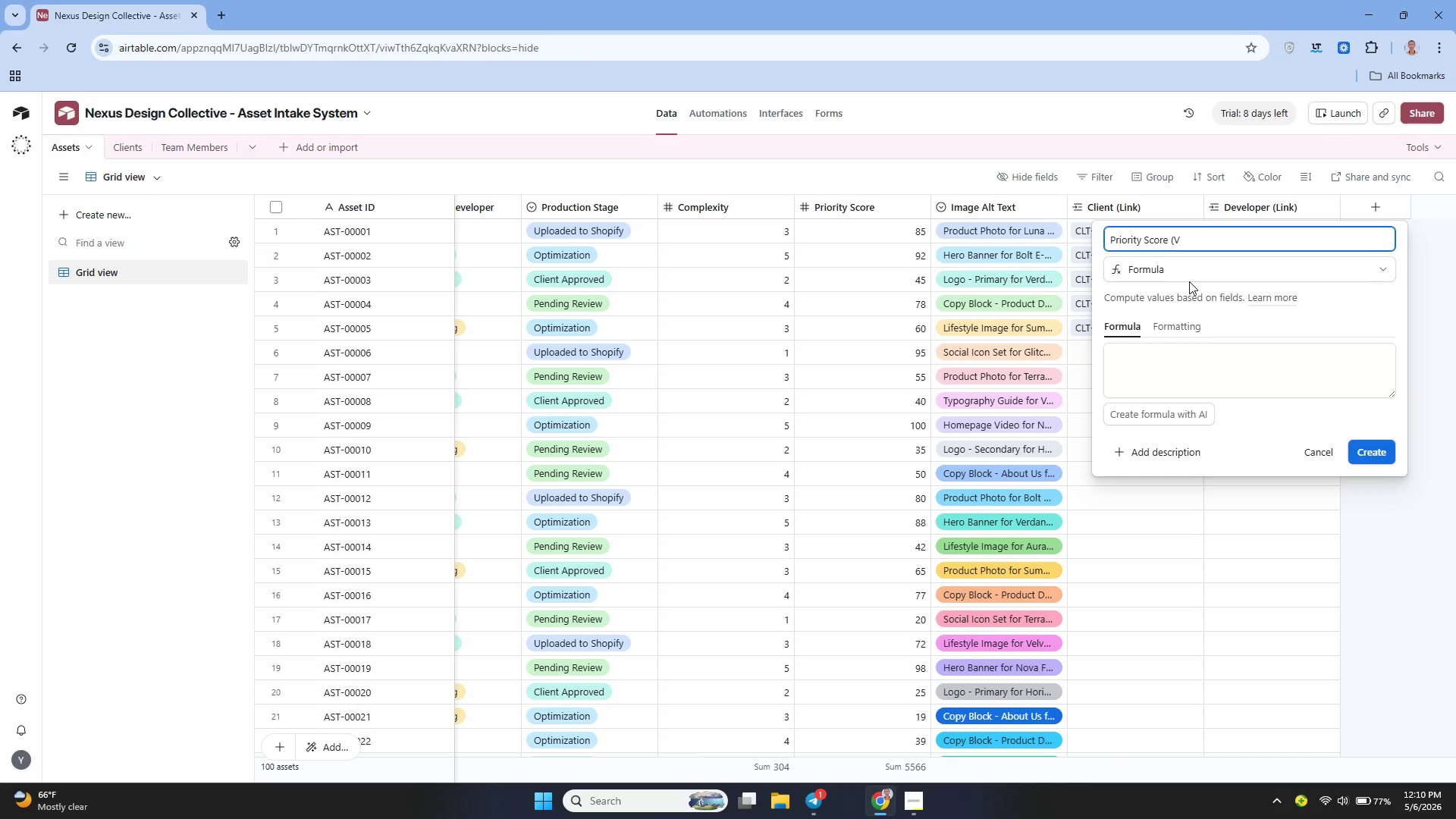 
key(Backspace)
 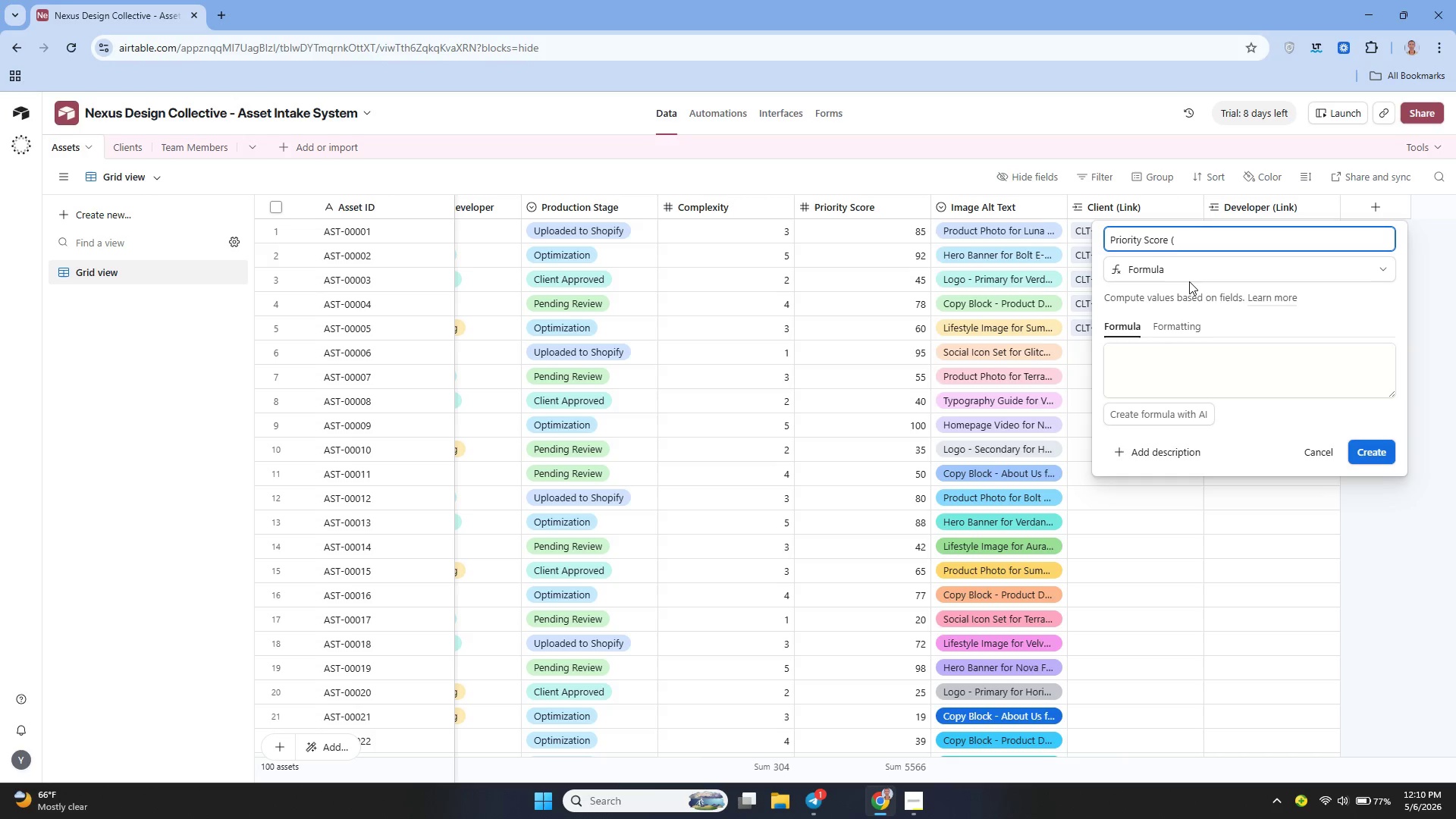 
key(Backspace)
 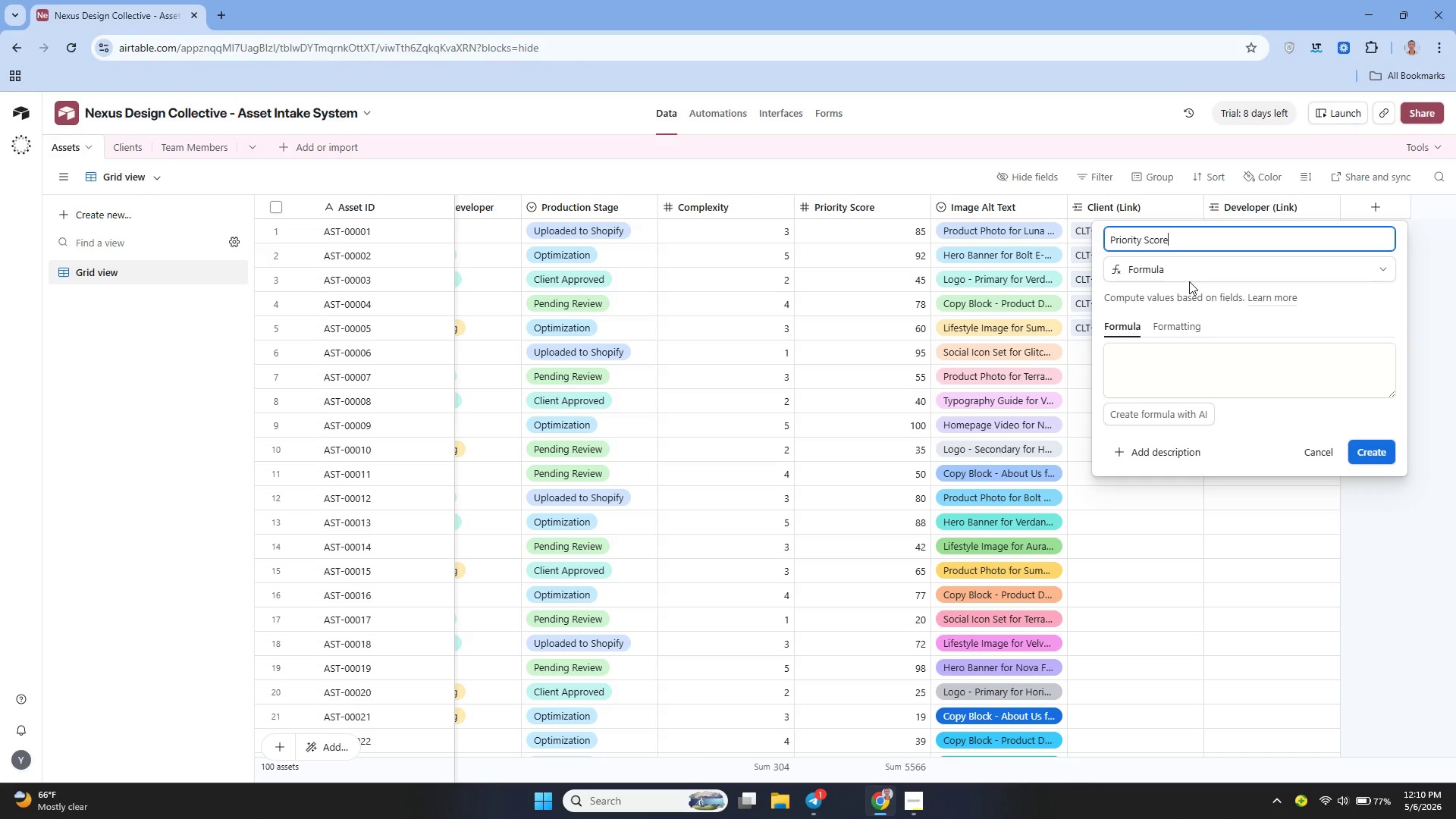 
key(Backspace)
 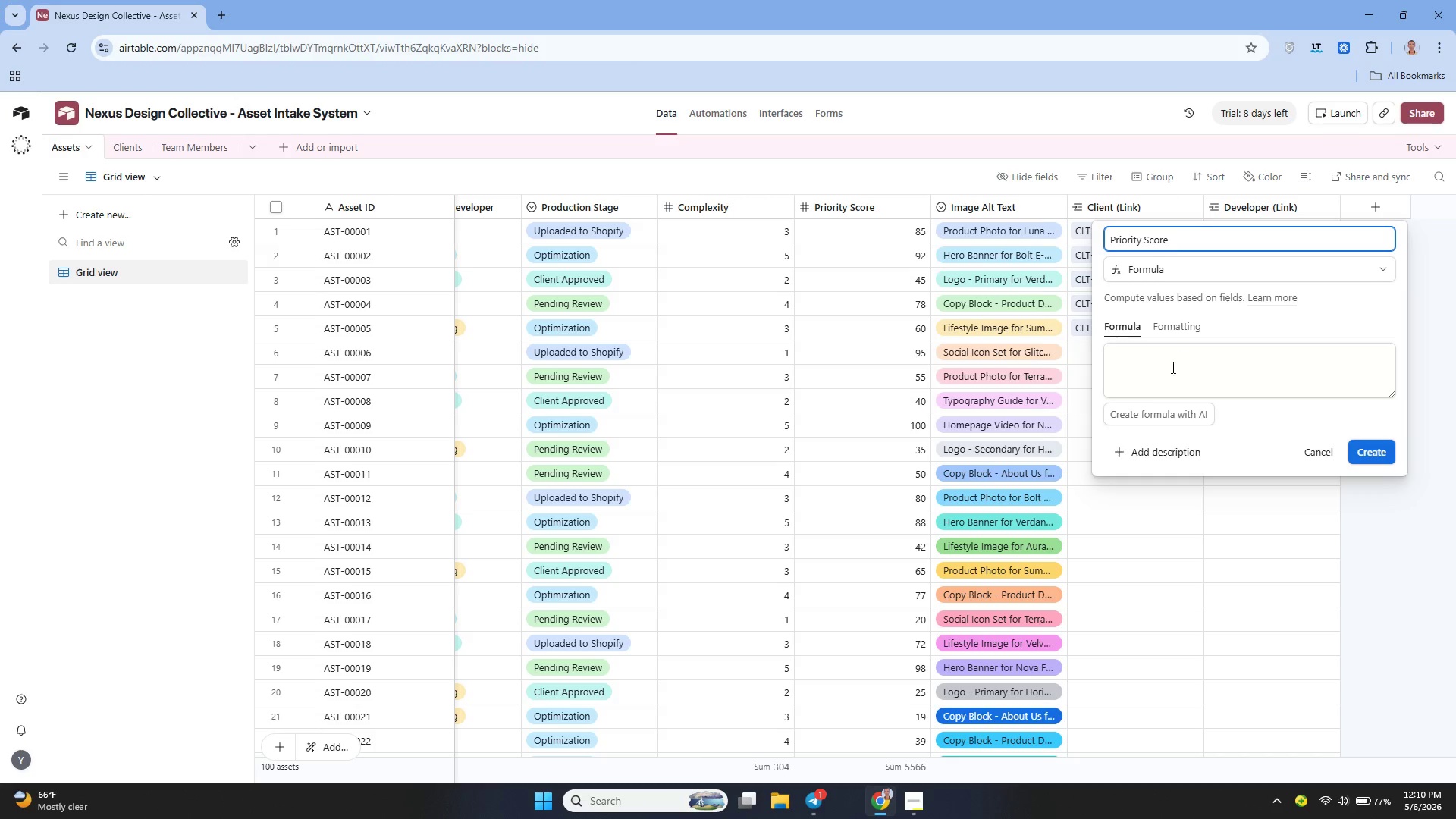 
left_click([1170, 369])
 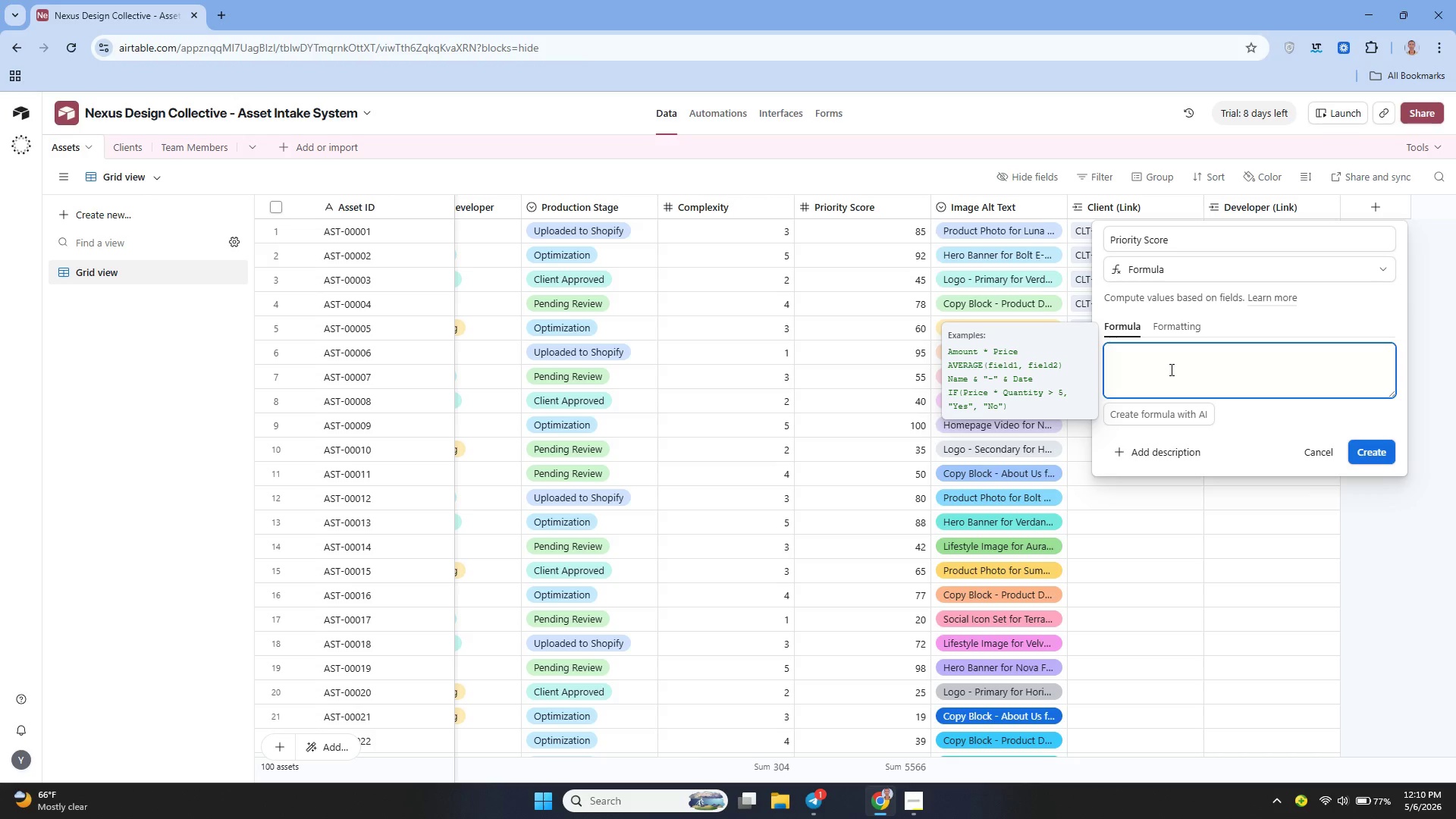 
type(IF()
 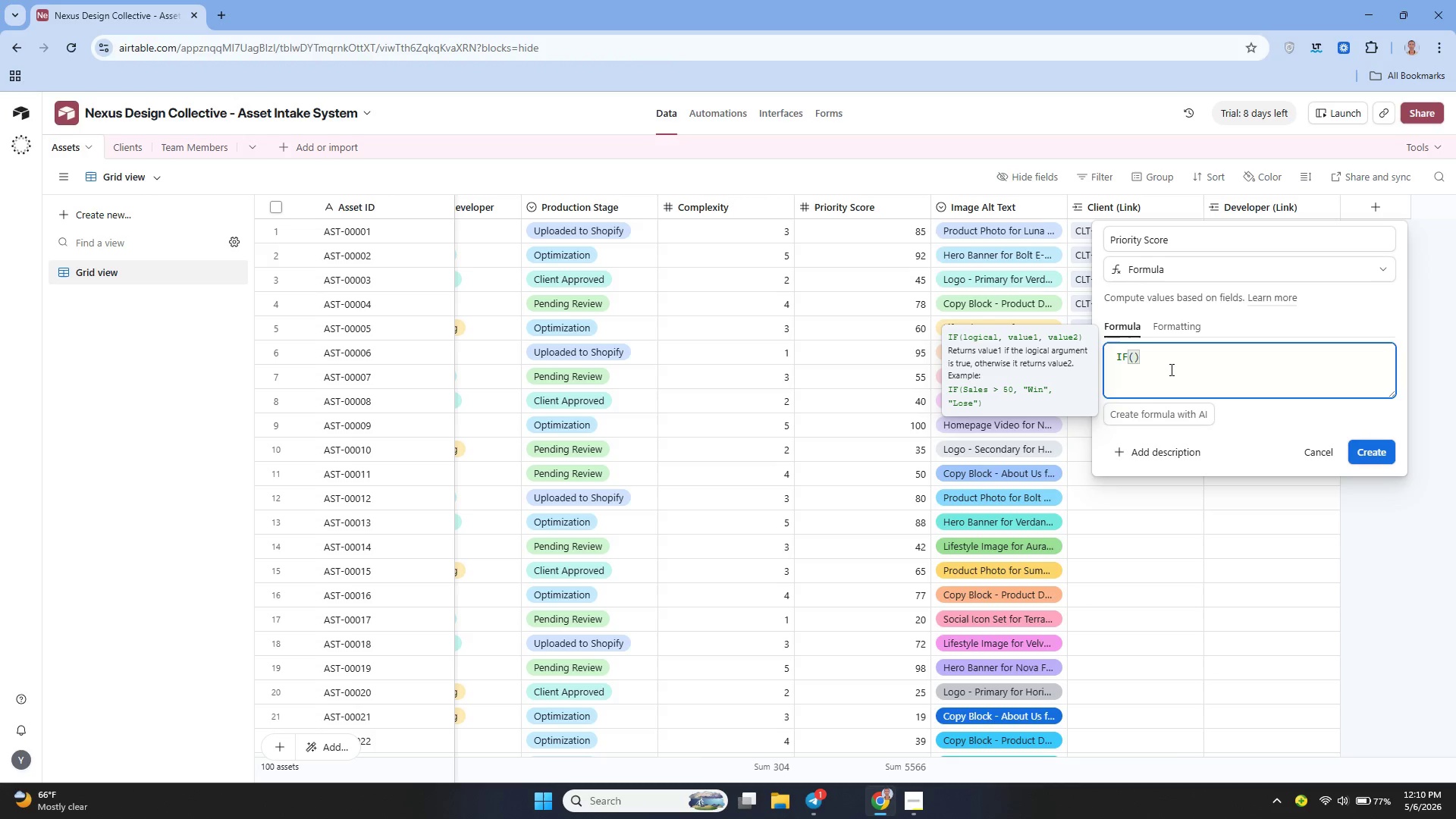 
key(Enter)
 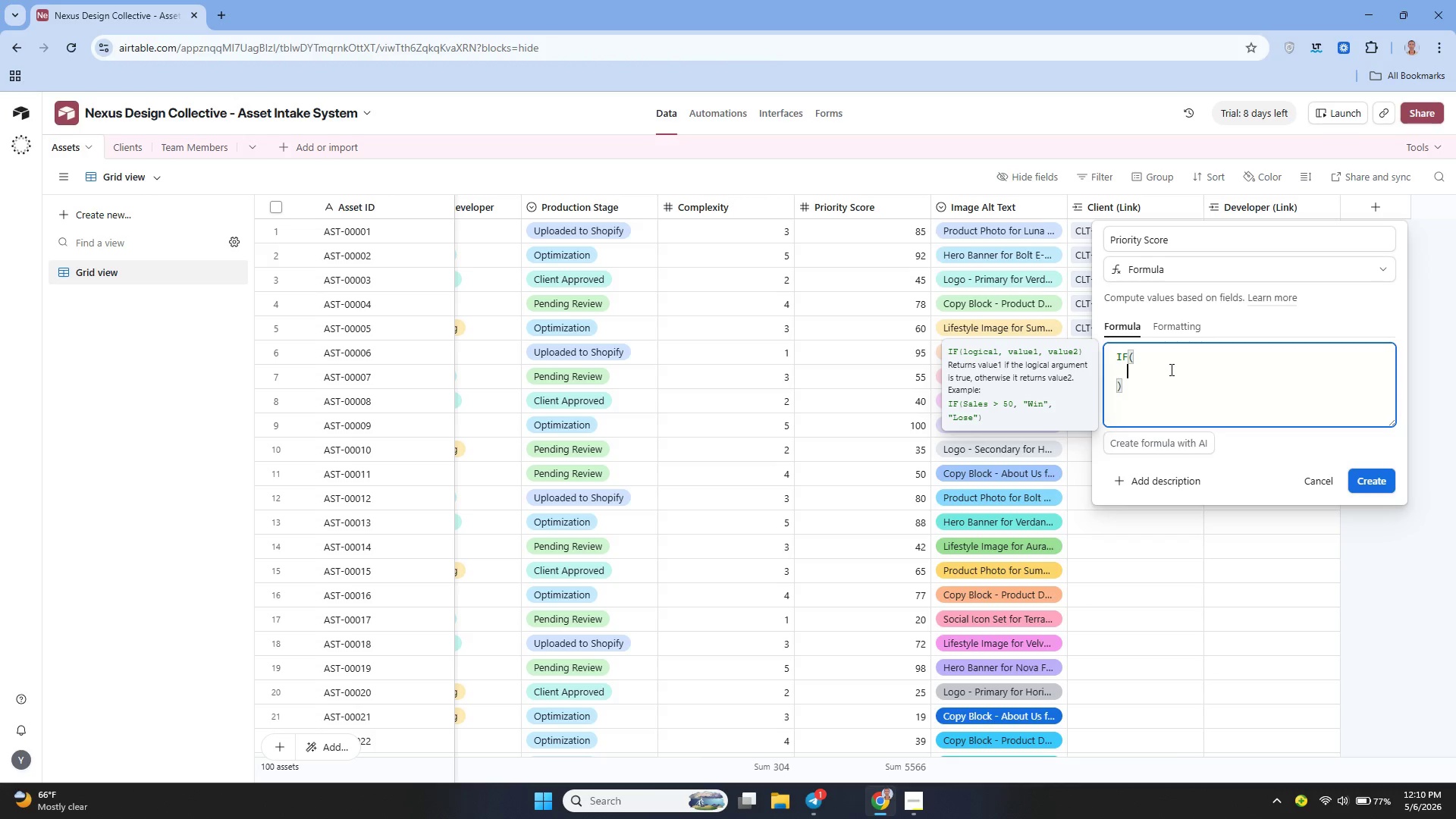 
type(AND()
 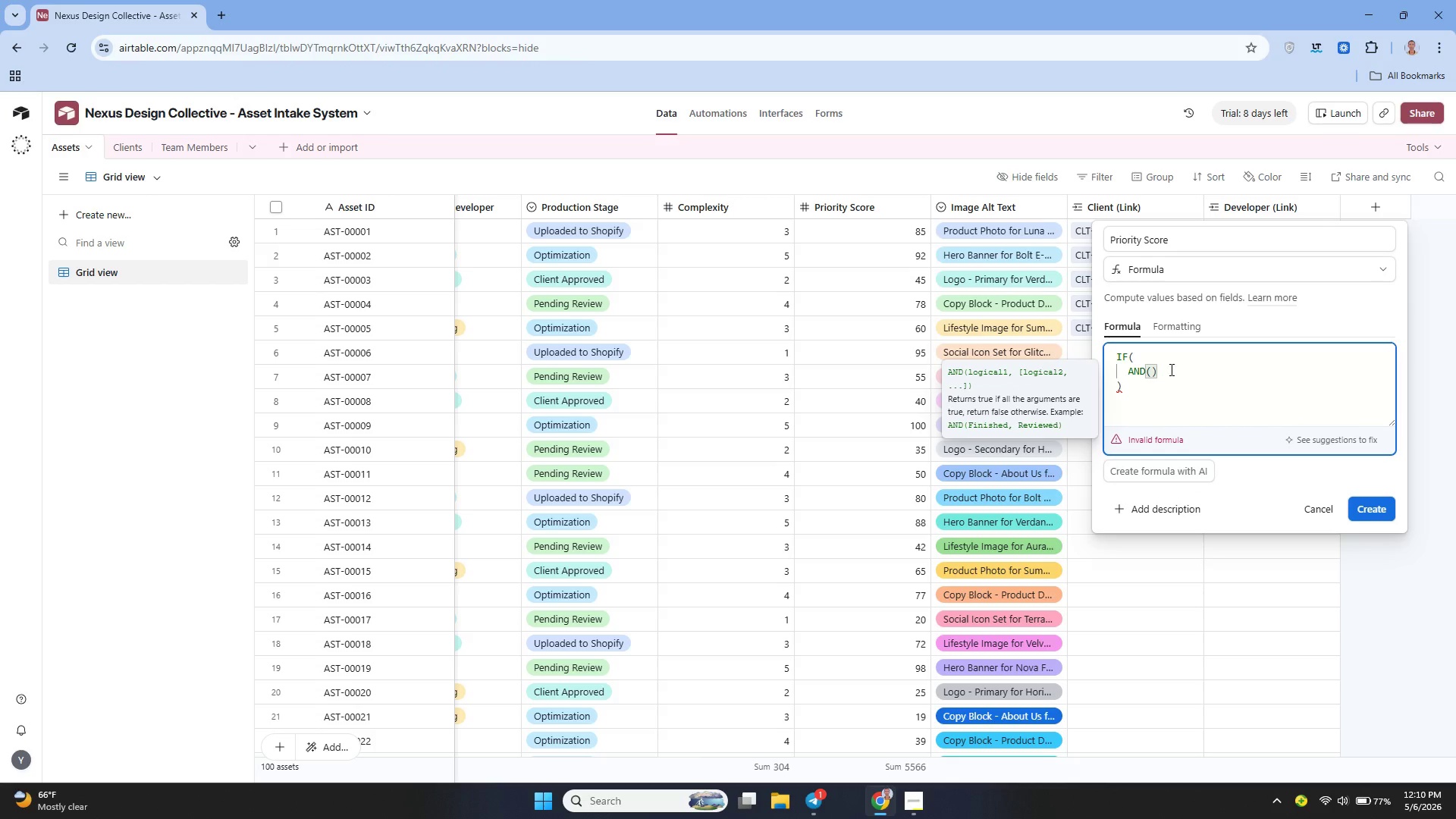 
key(Enter)
 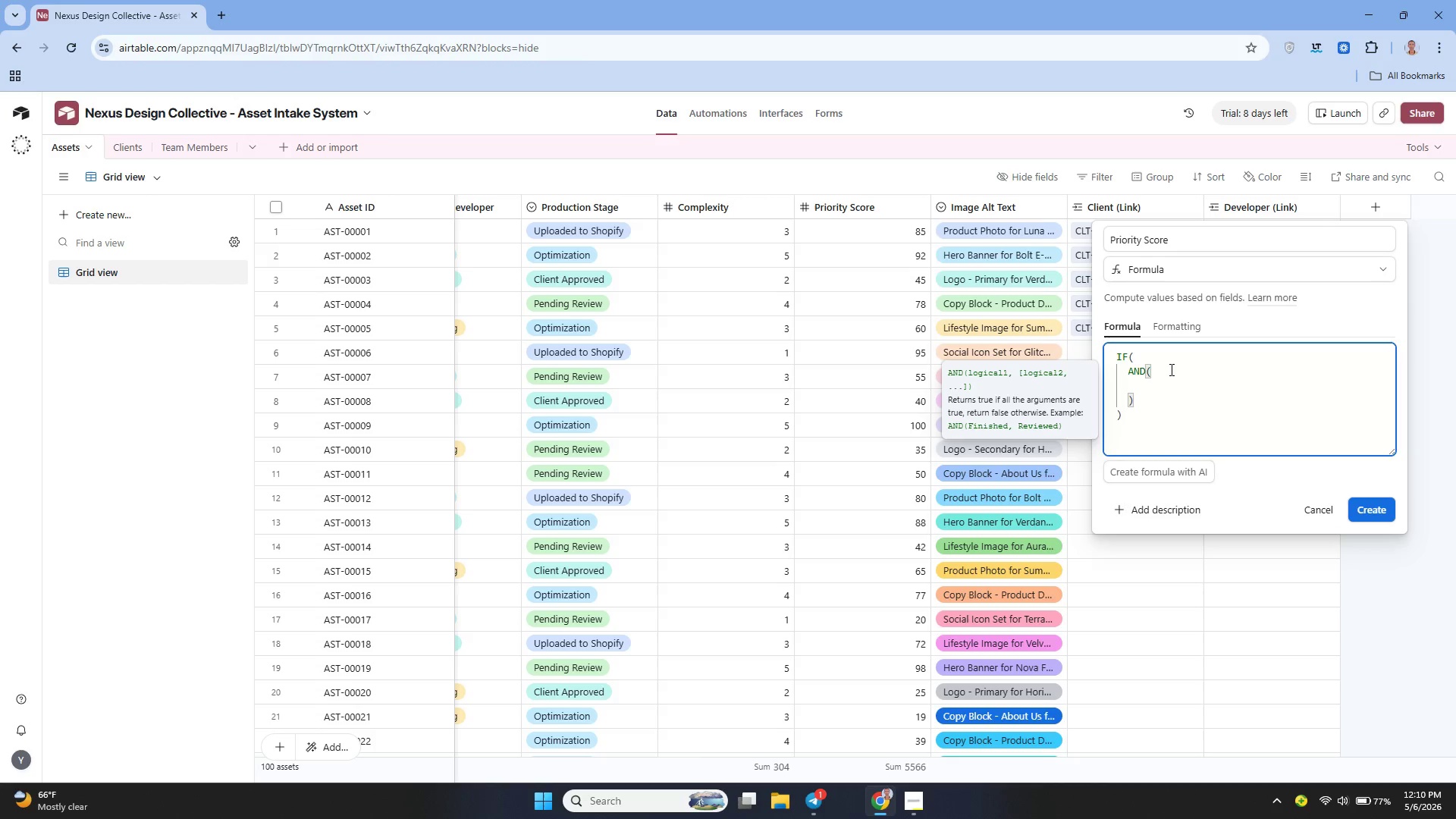 
type({Project Deadline)
 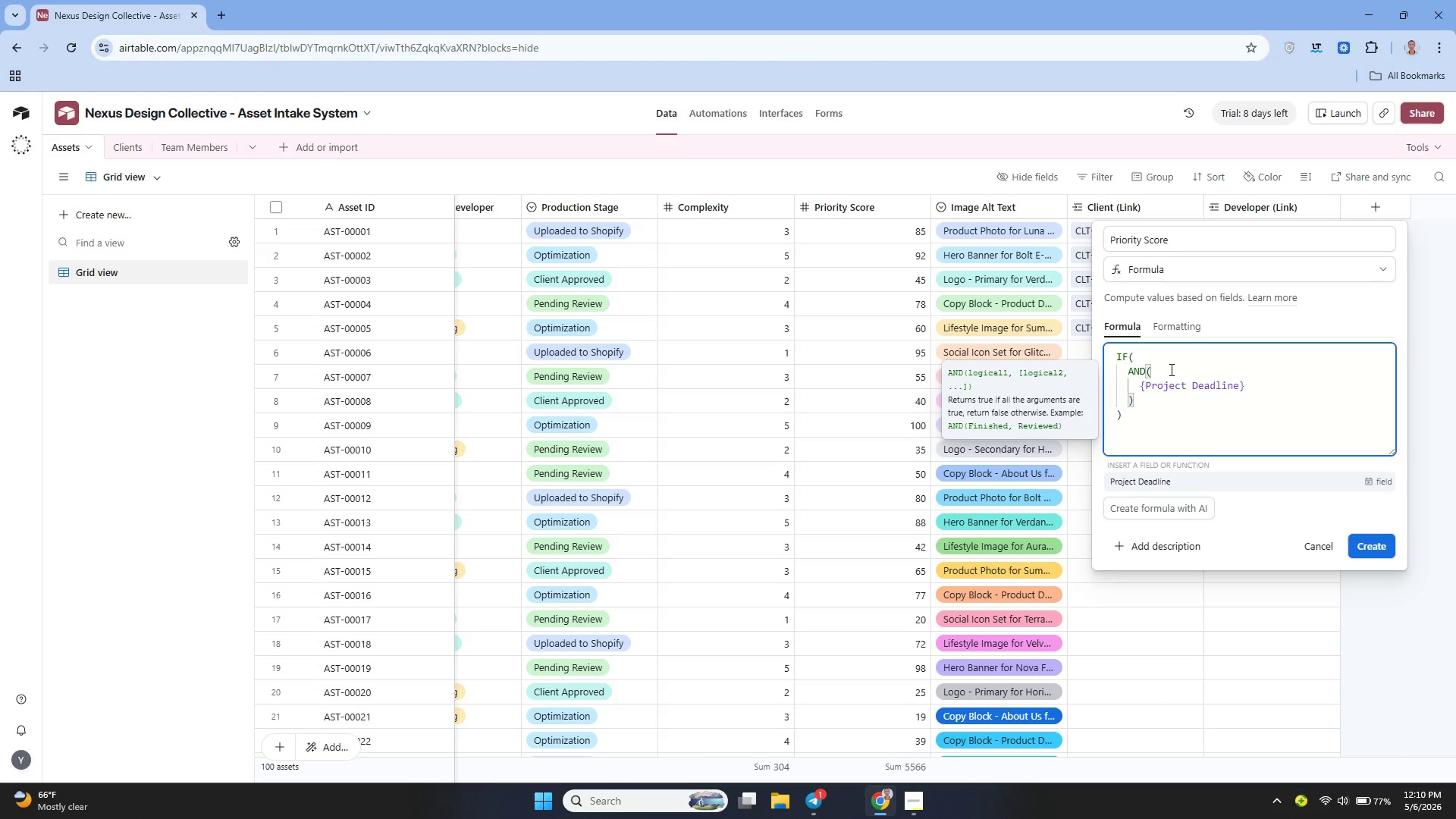 
key(ArrowRight)
 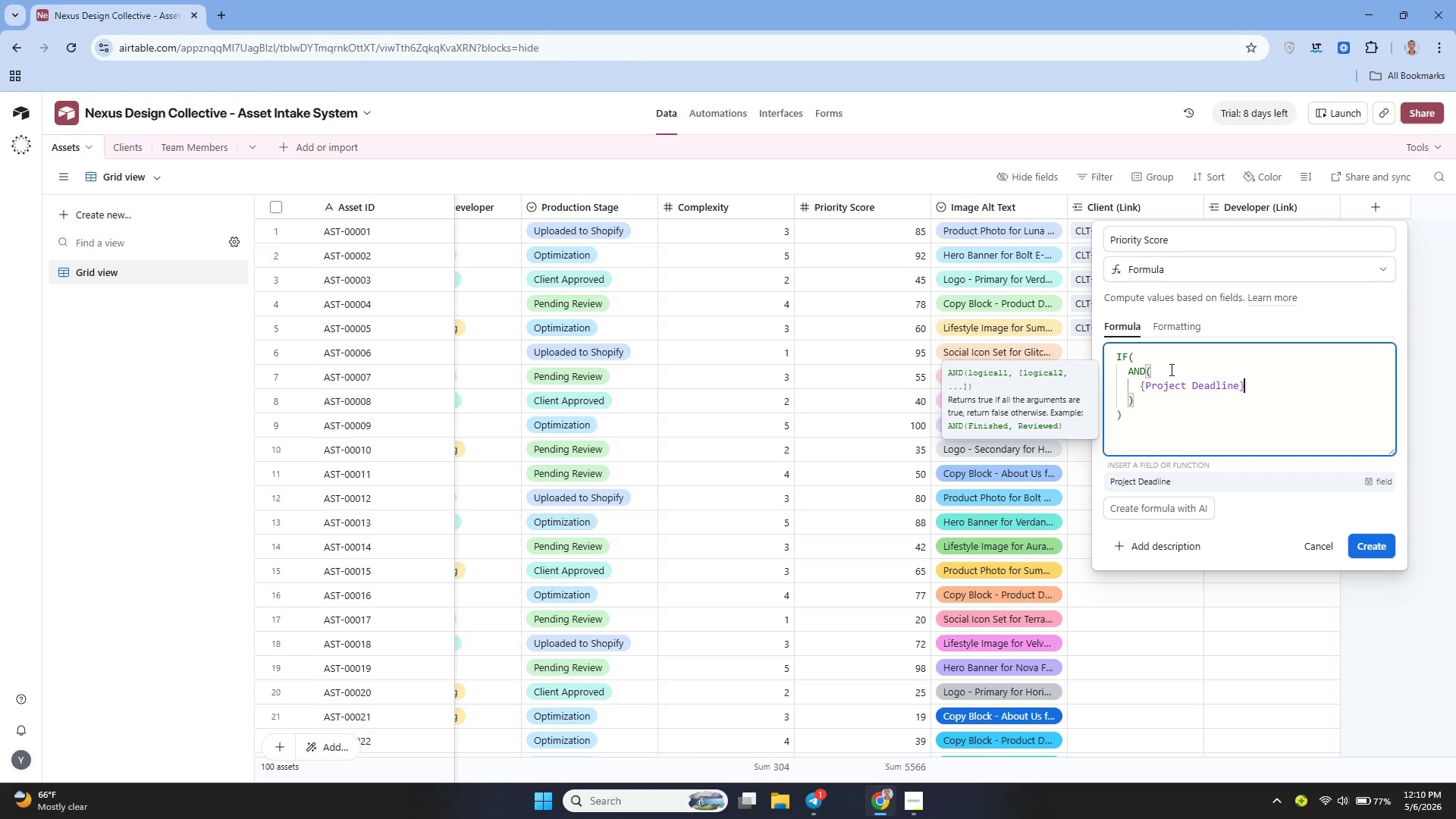 
type( < TODAY())
 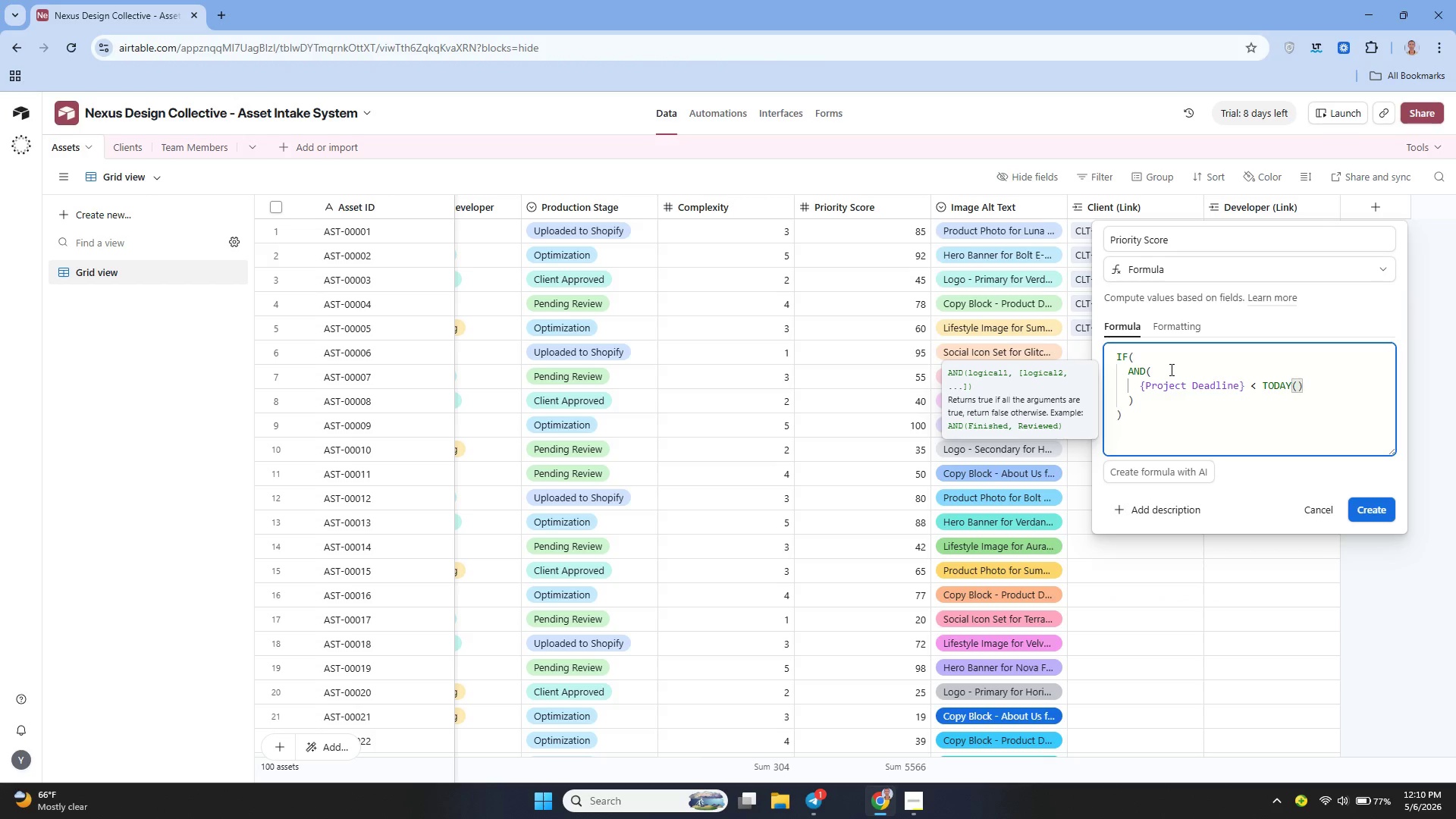 
key(Shift+Enter)
 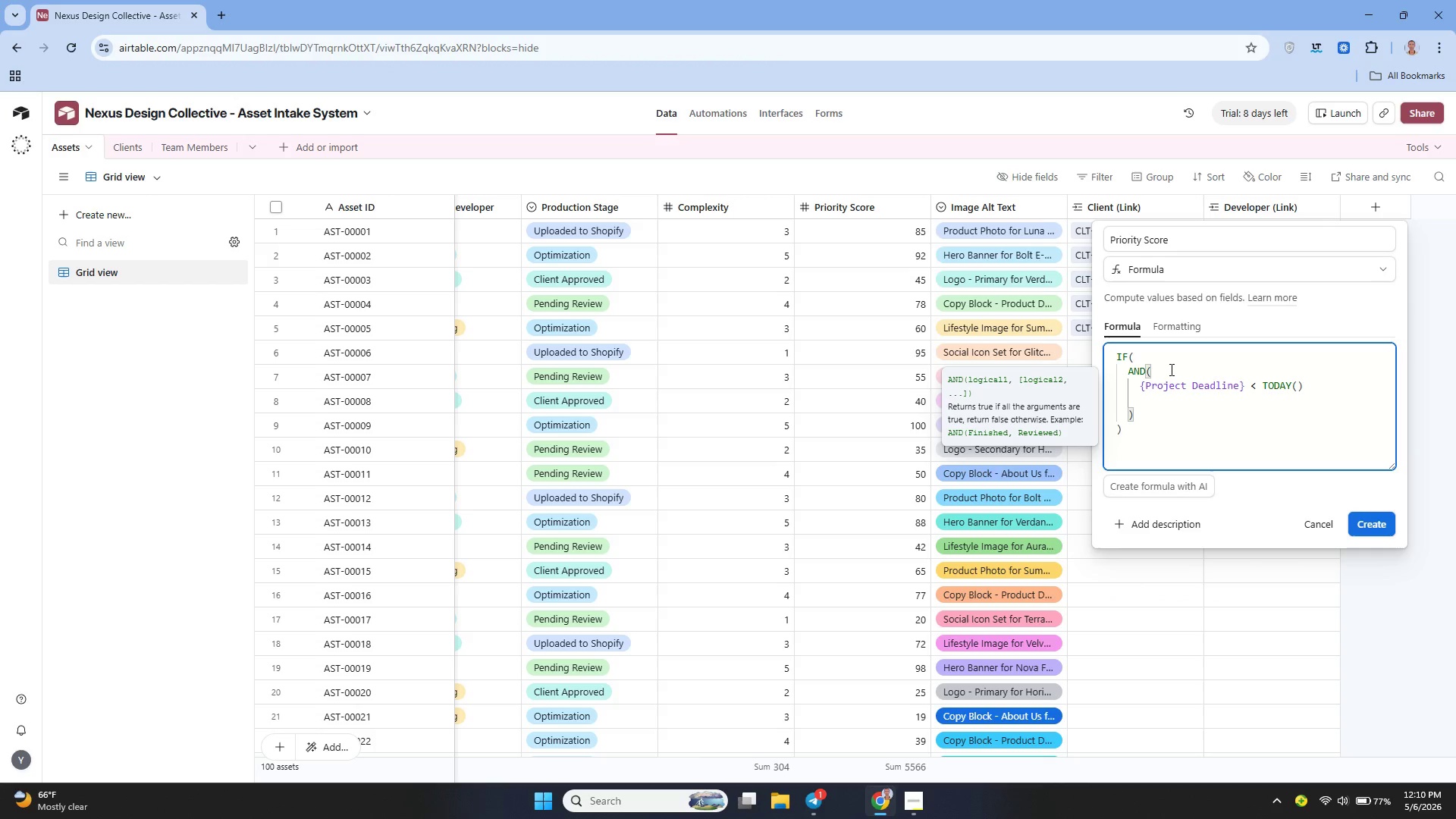 
type({Complexity)
 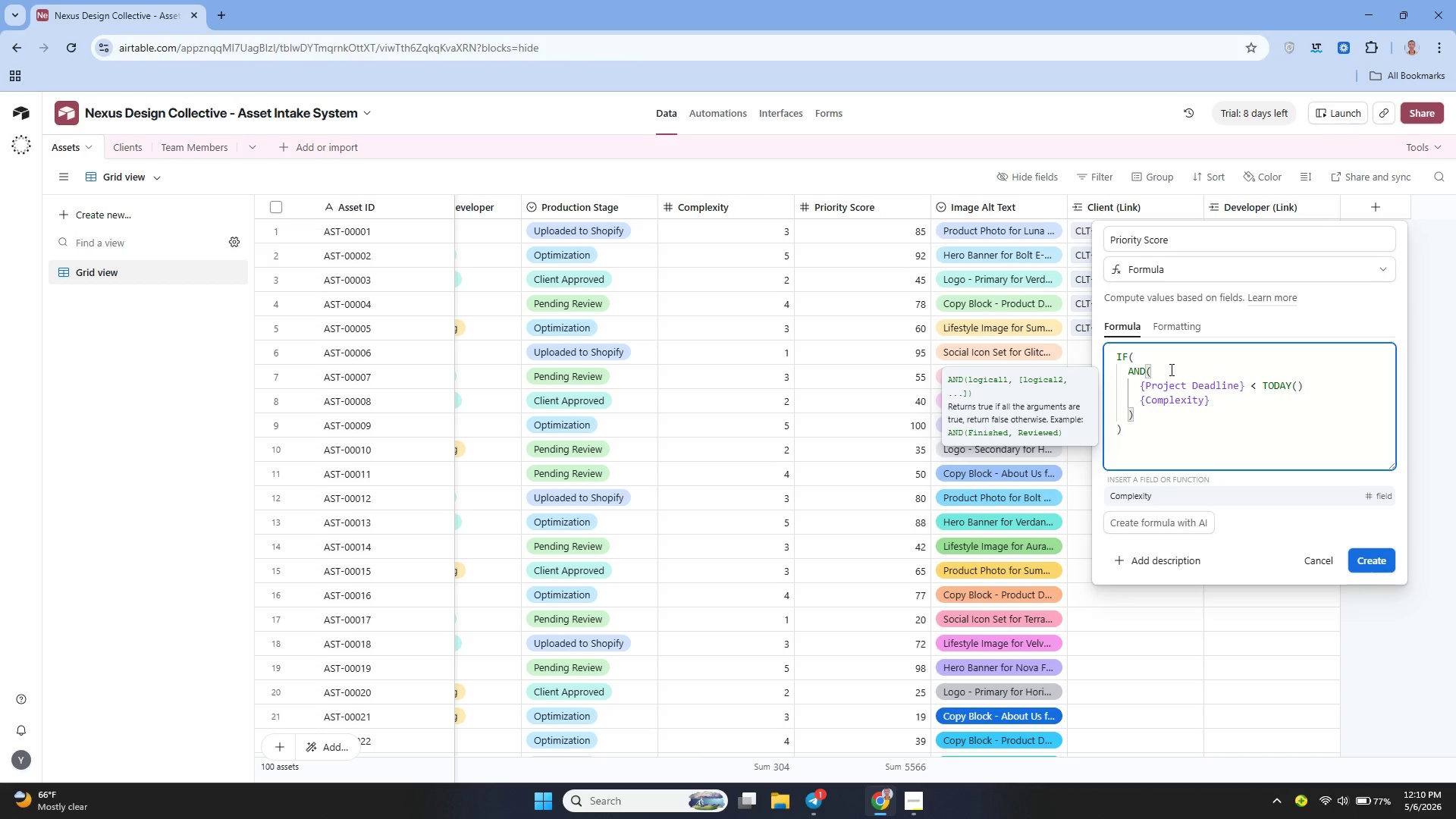 
key(ArrowRight)
 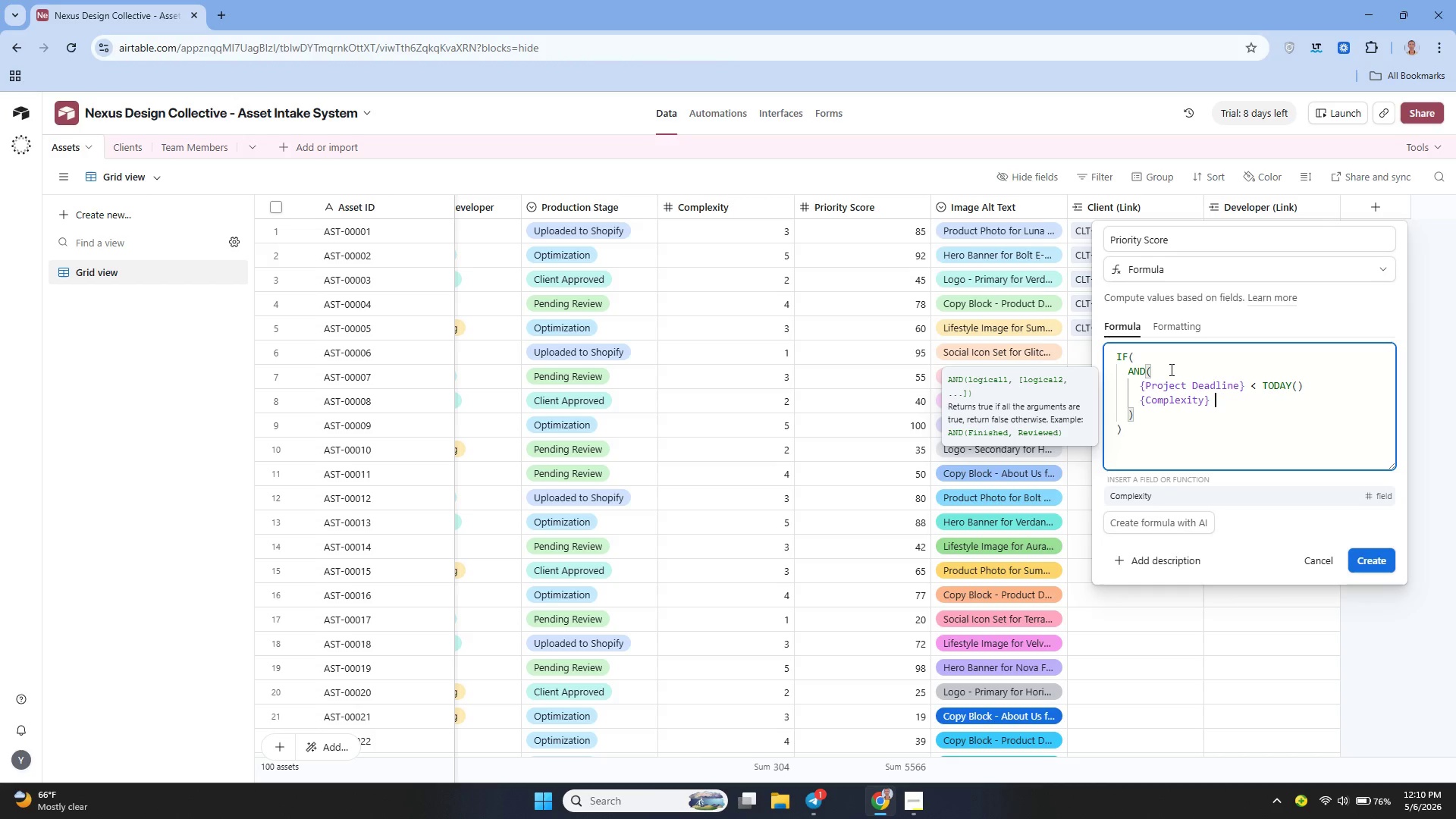 
key(Space)
 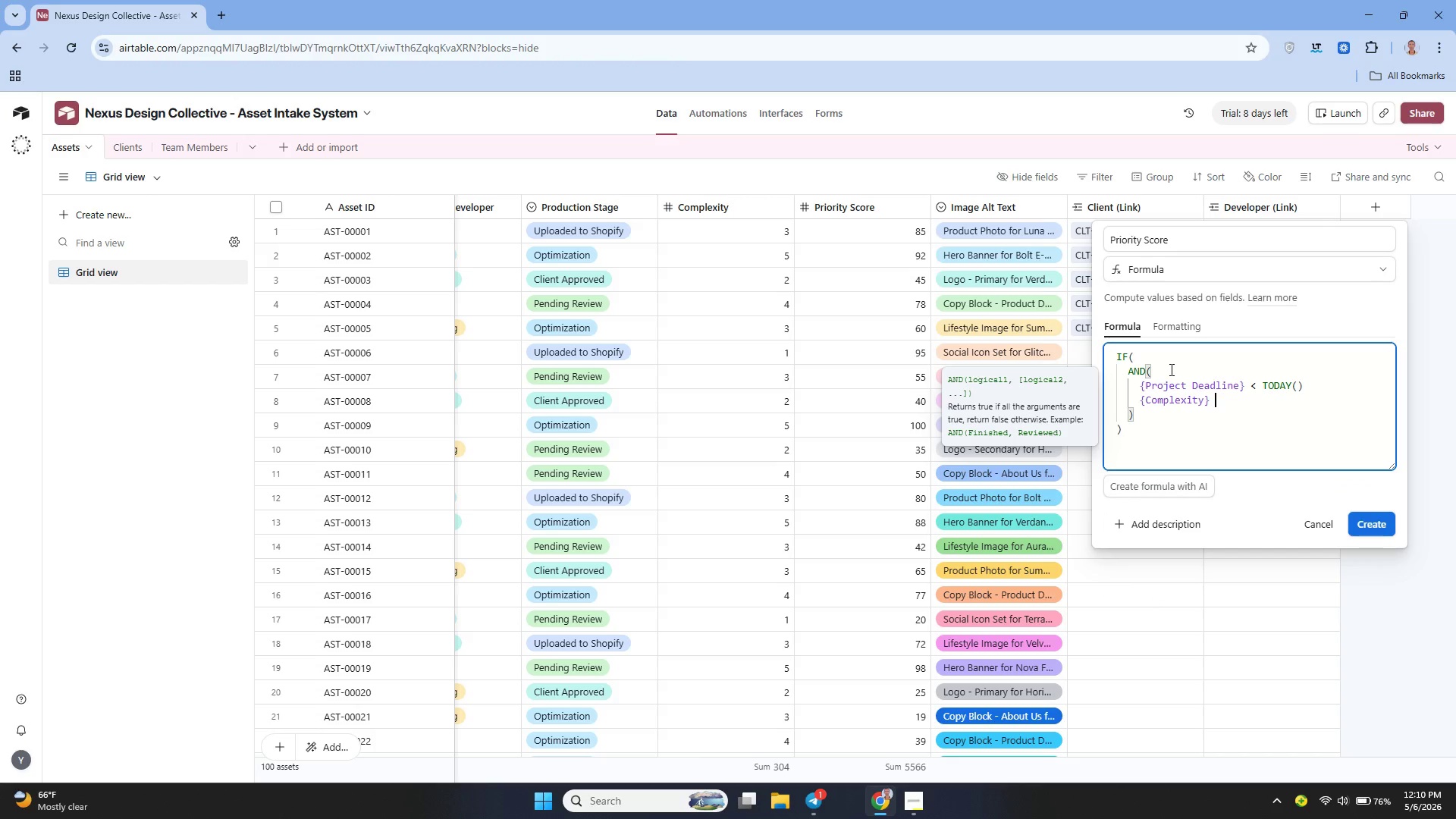 
key(Shift+Period)
 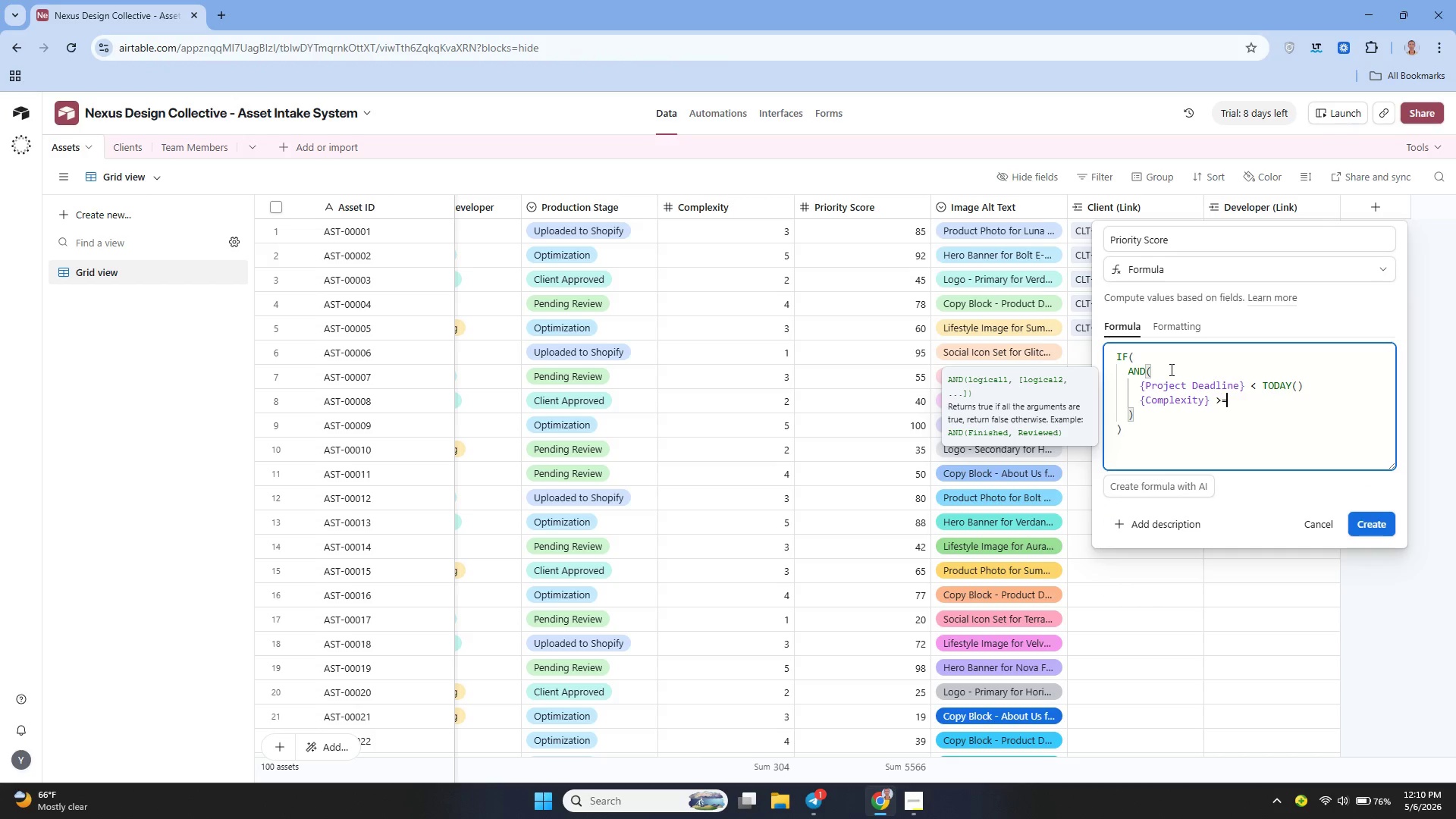 
key(Equal)
 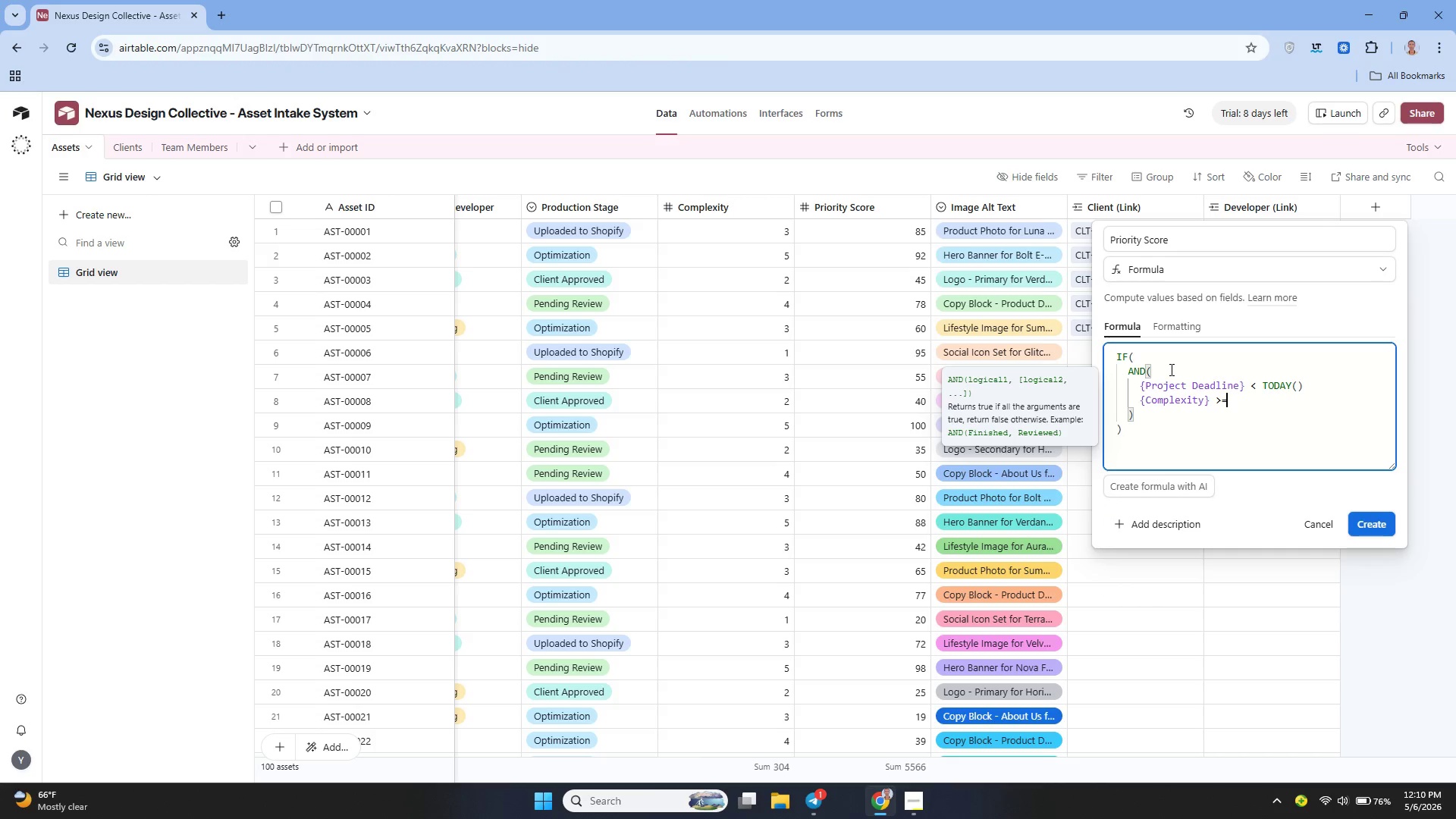 
key(Space)
 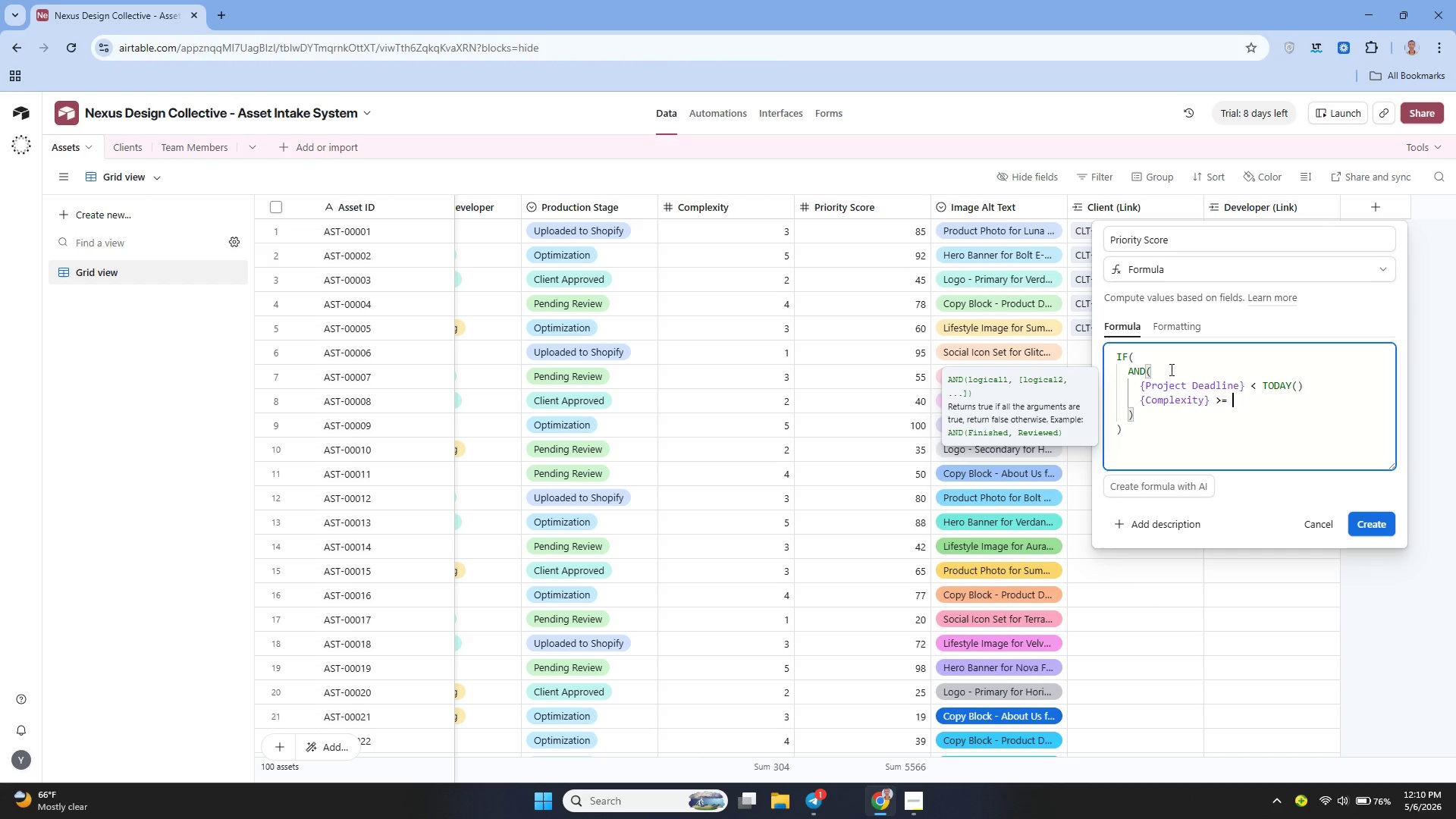 
key(4)
 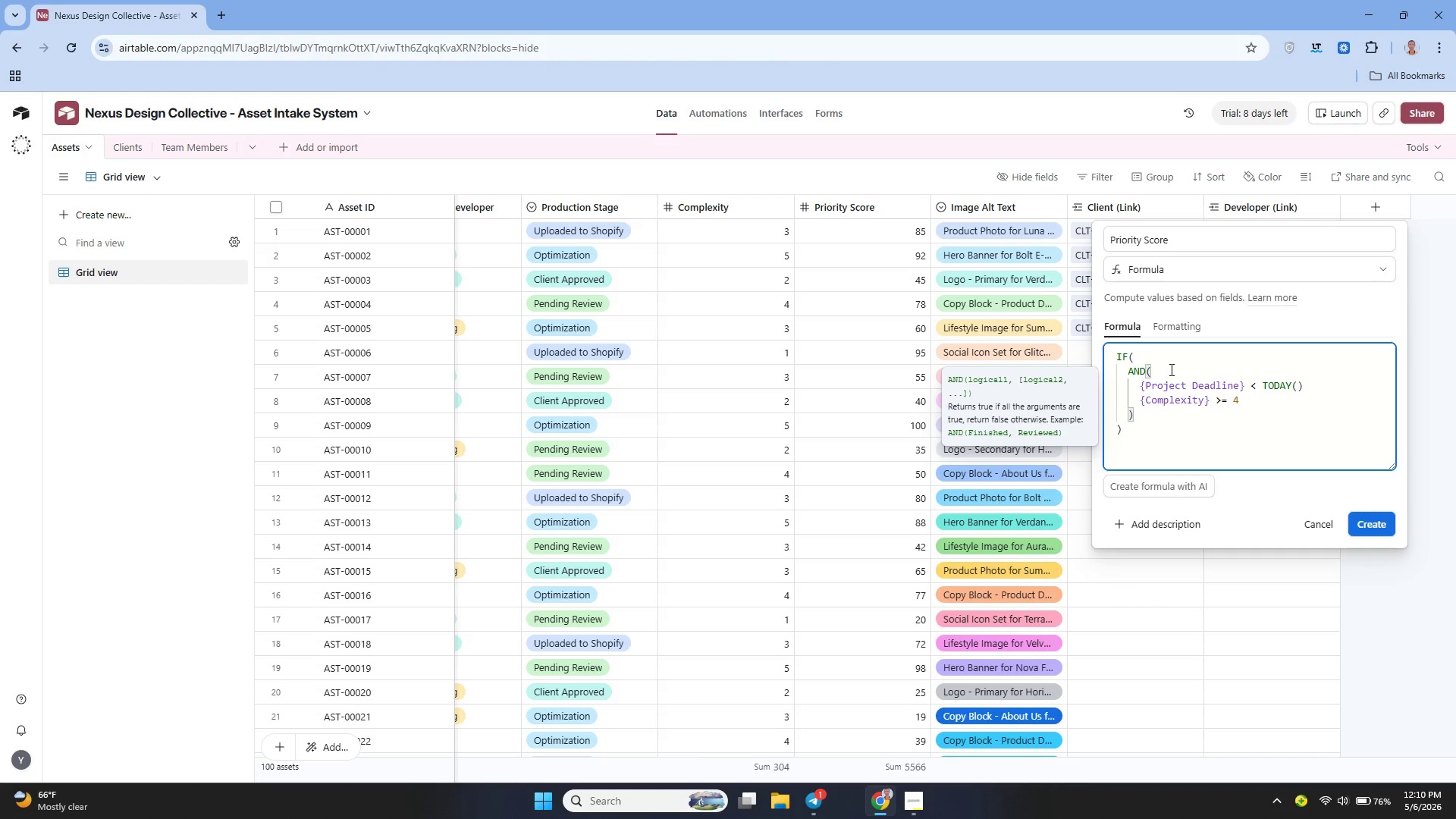 
key(ArrowDown)
 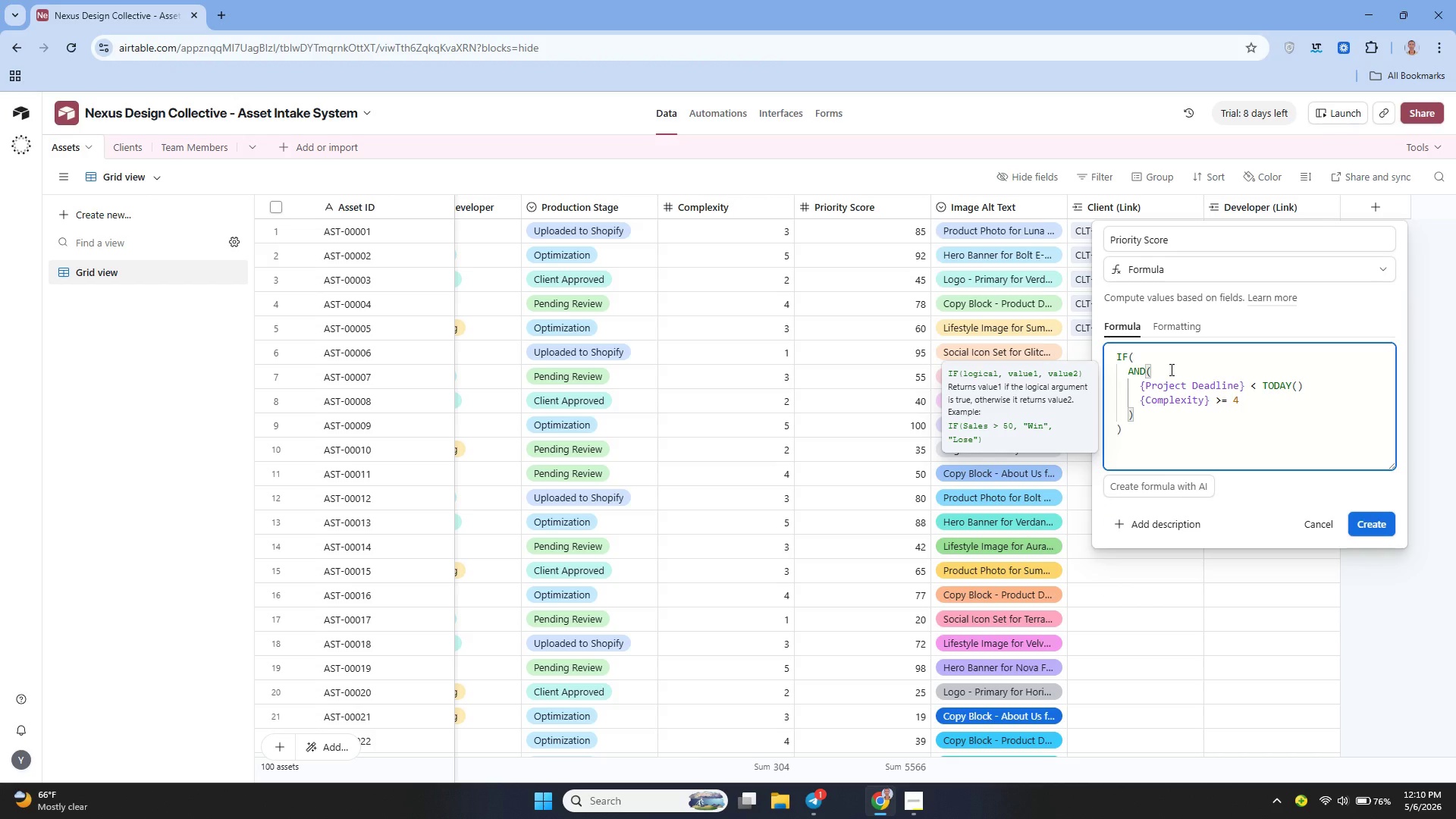 
key(Comma)
 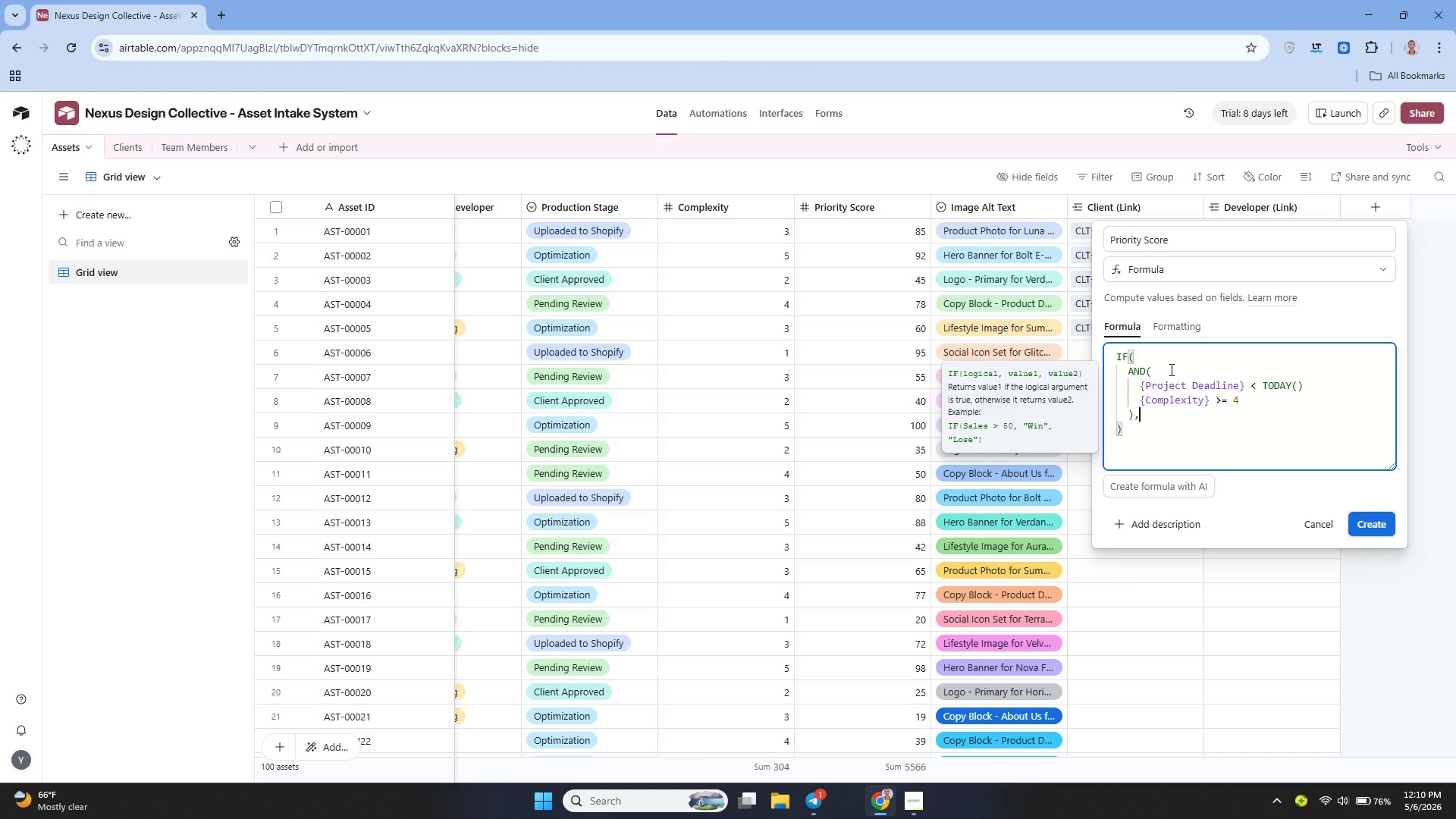 
key(Shift+Enter)
 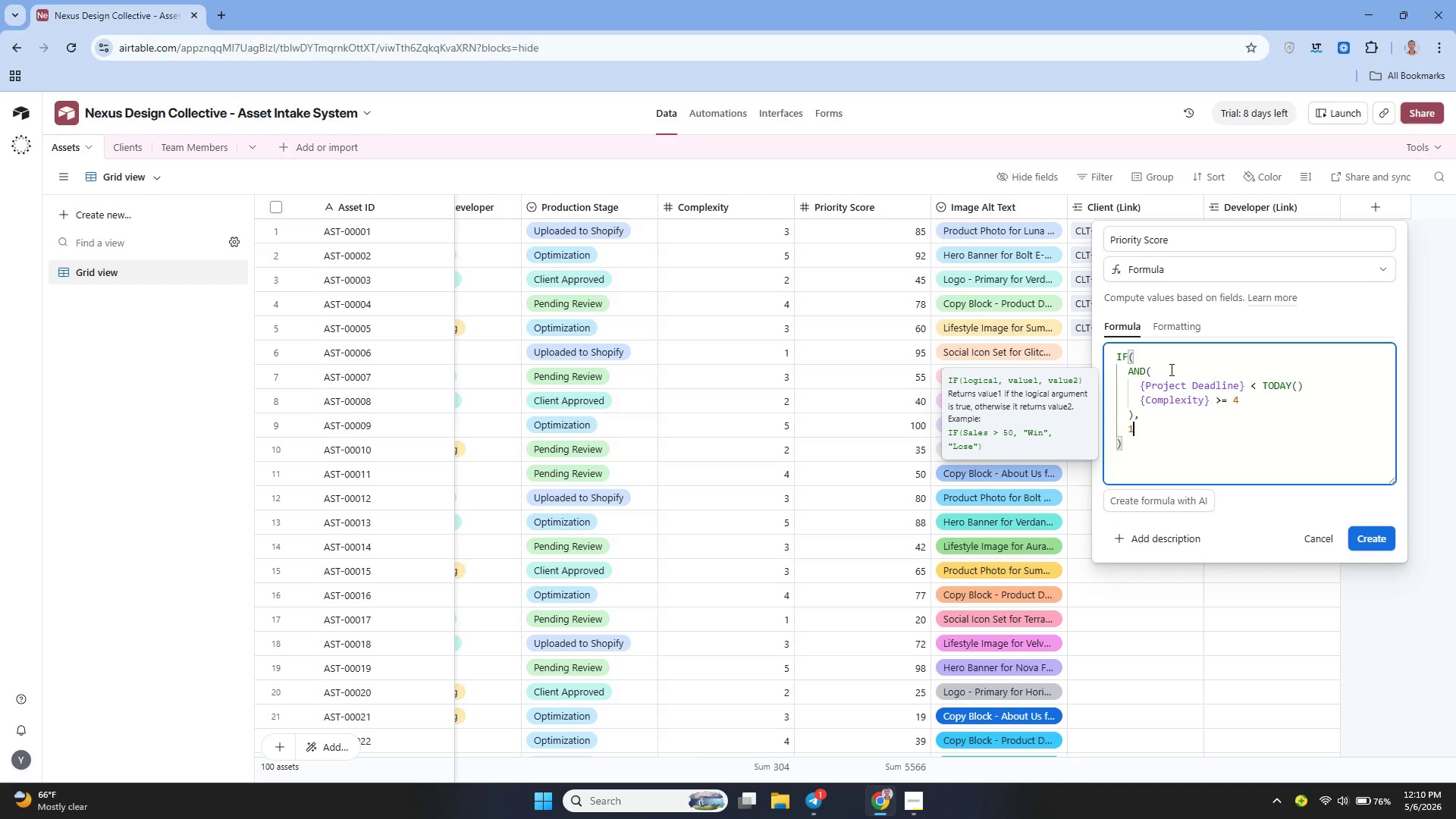 
type(100,)
 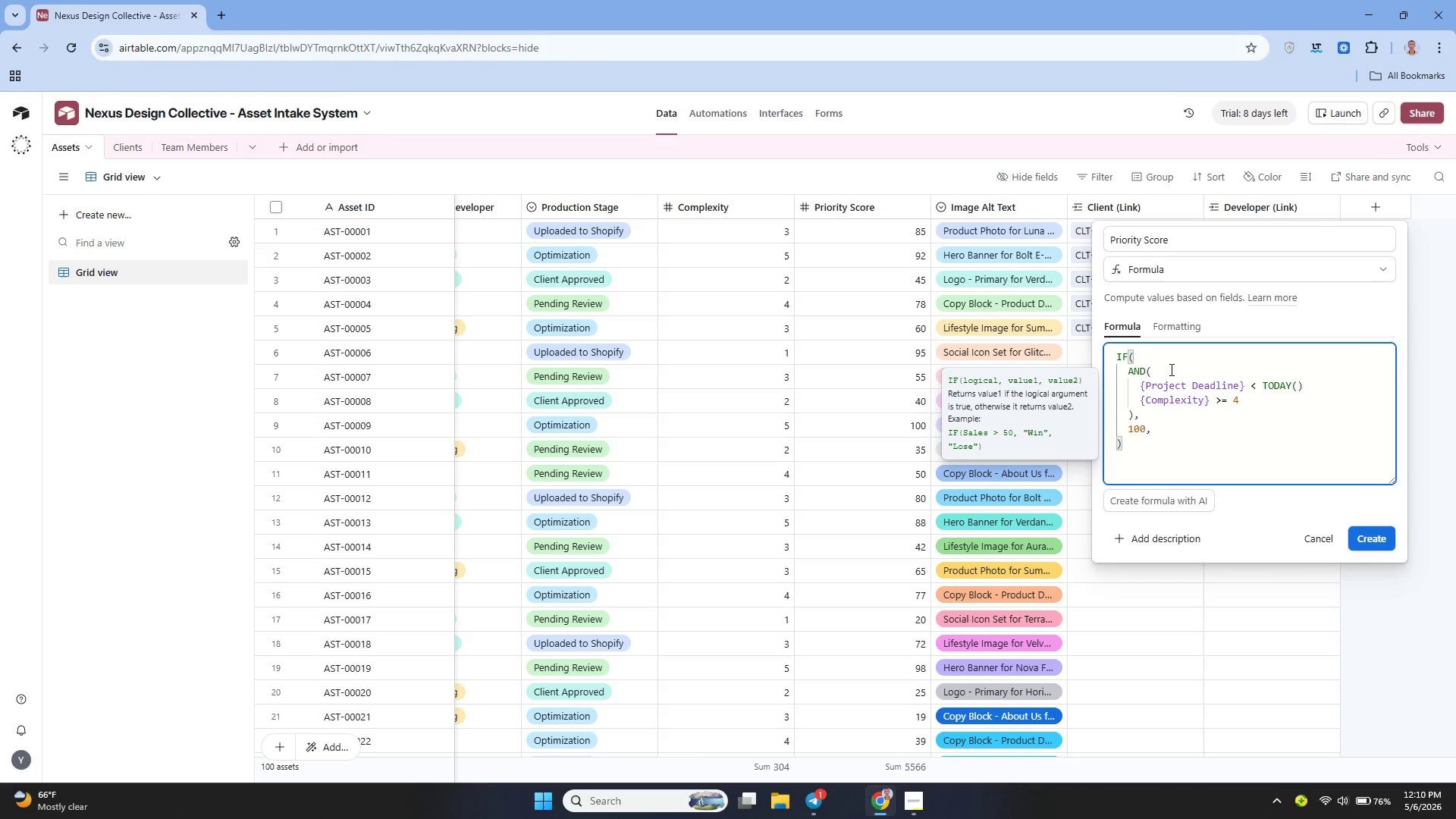 
key(ArrowDown)
 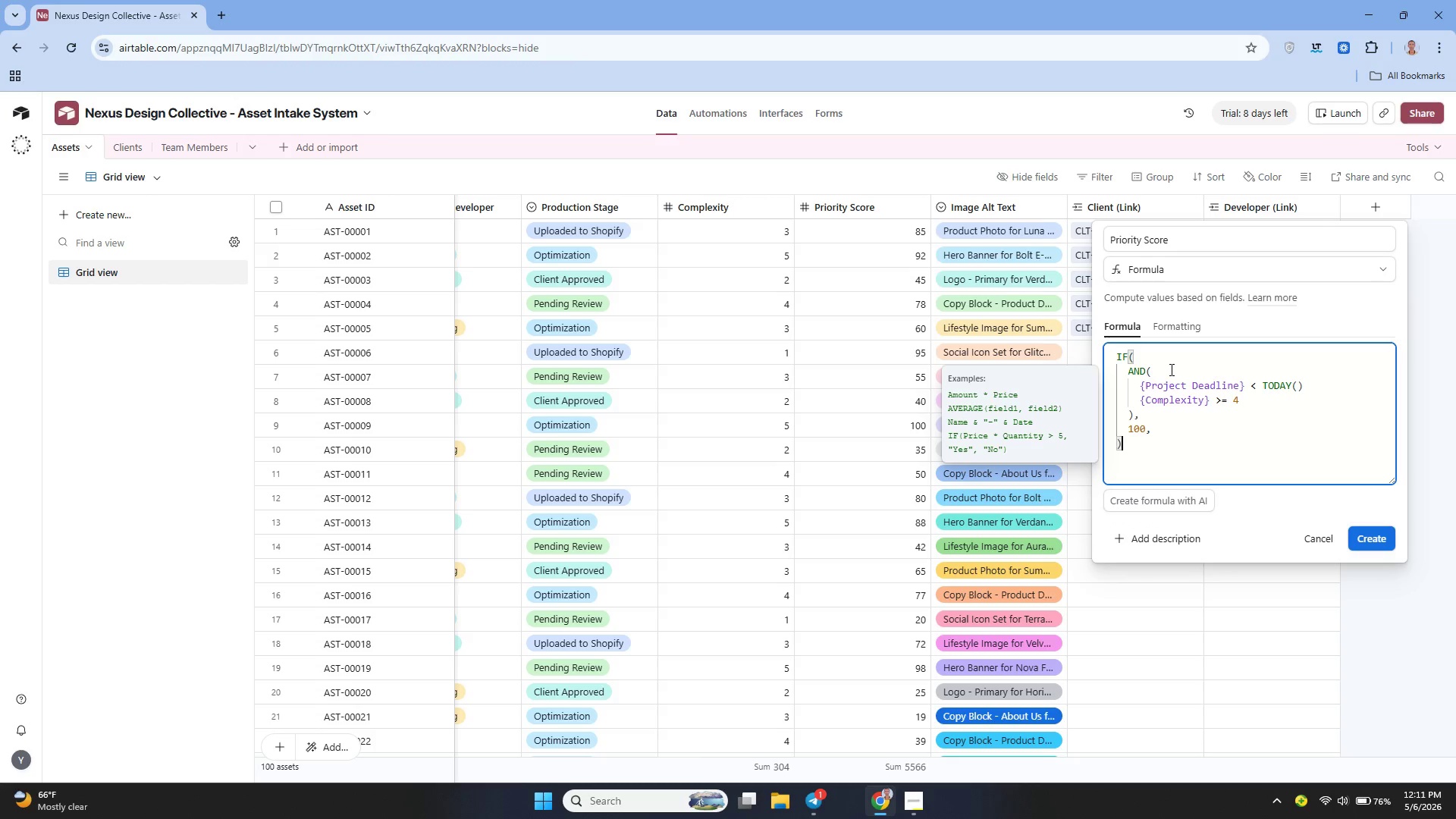 
key(ArrowUp)
 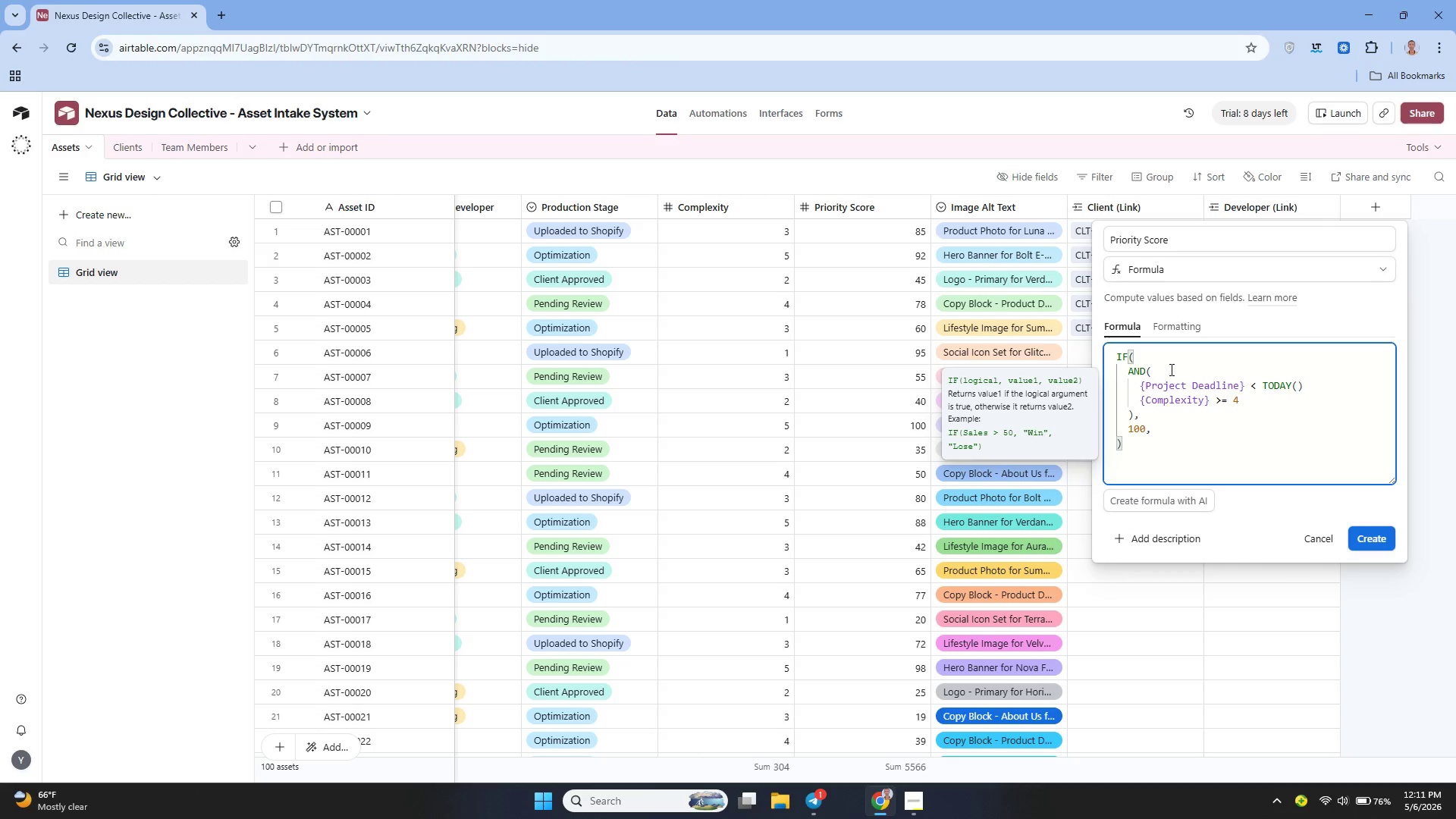 
key(Shift+Enter)
 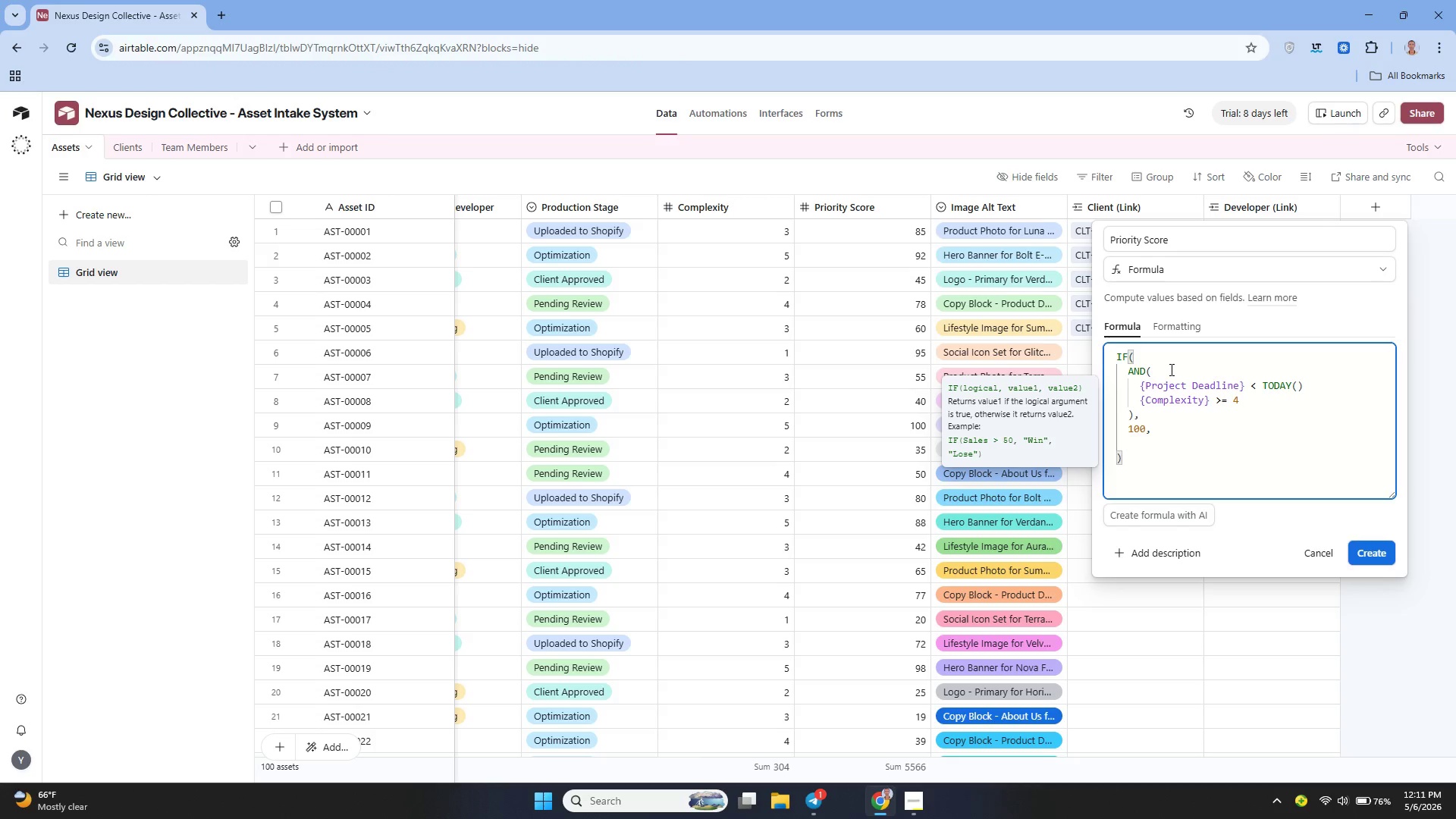 
type(IF()
 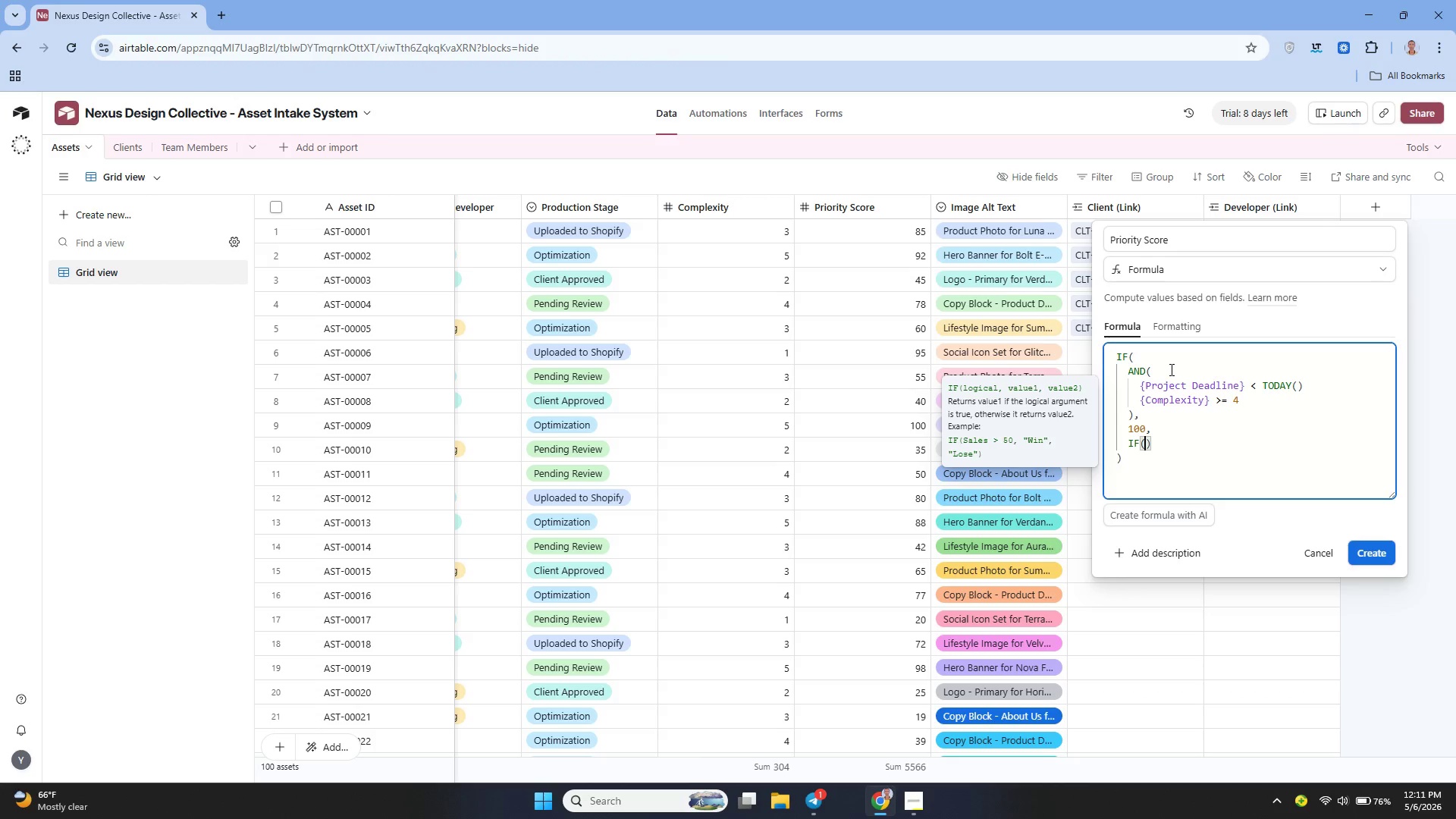 
key(Shift+Enter)
 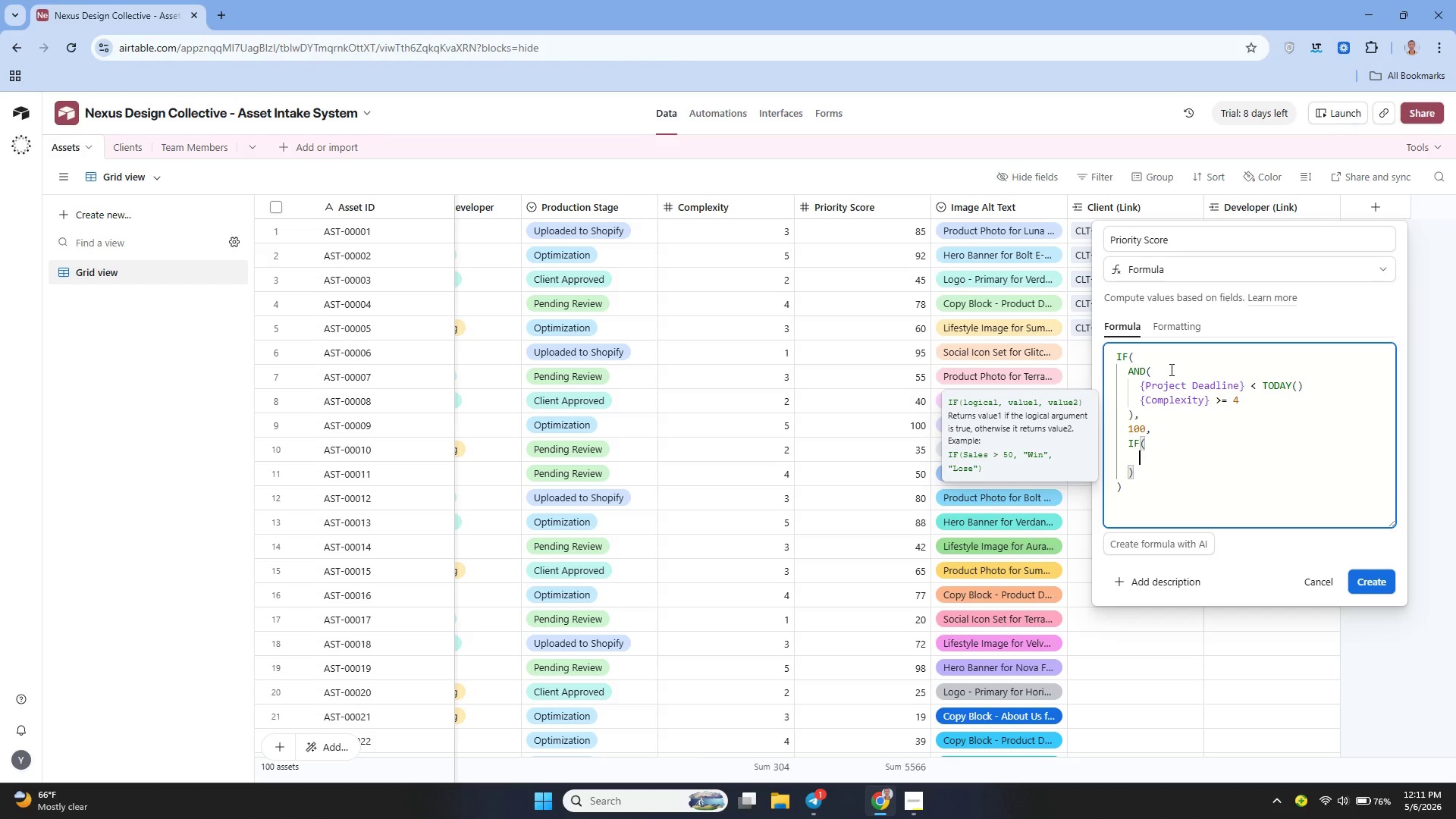 
type({Project Deadline)
 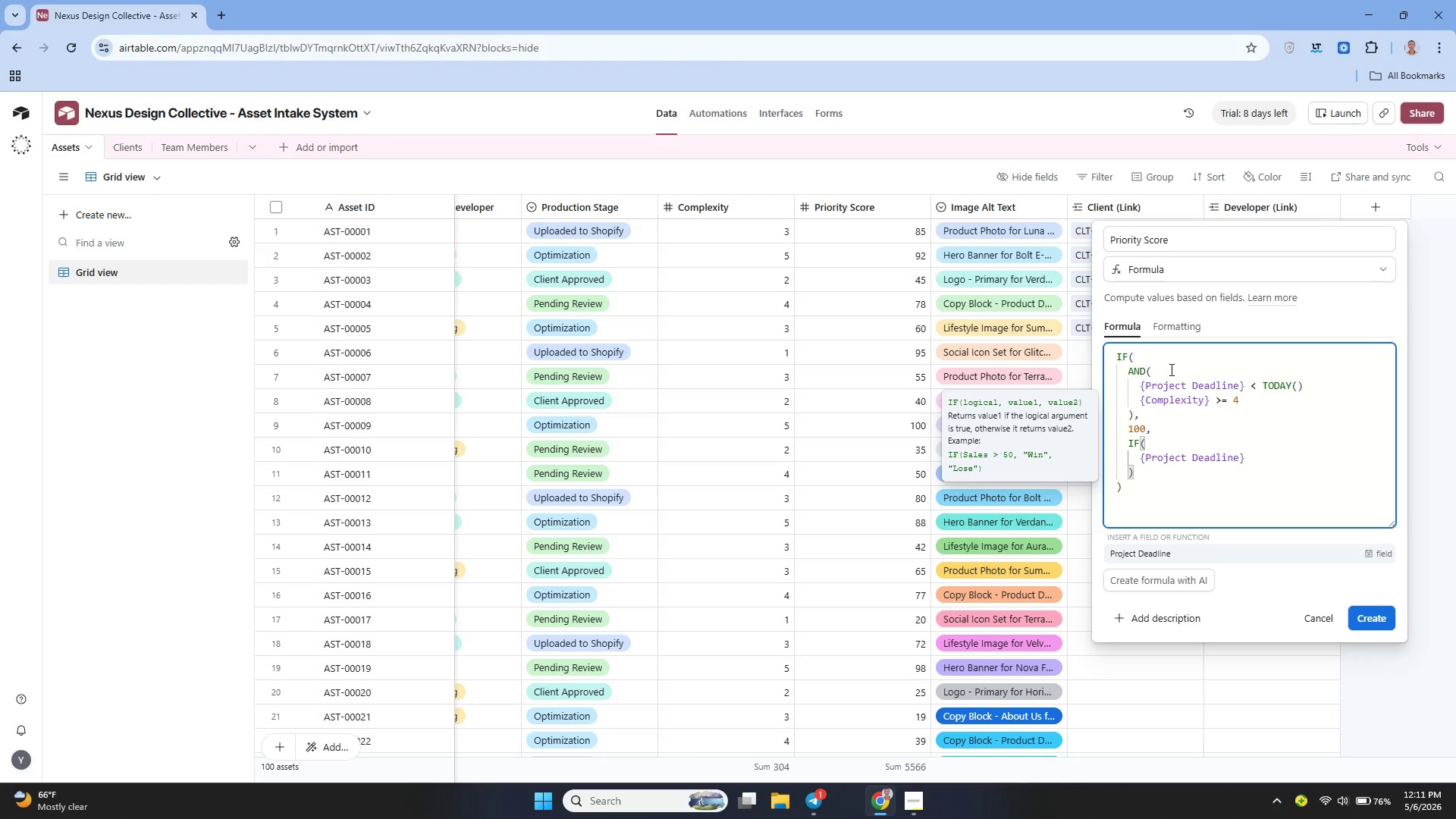 
key(ArrowRight)
 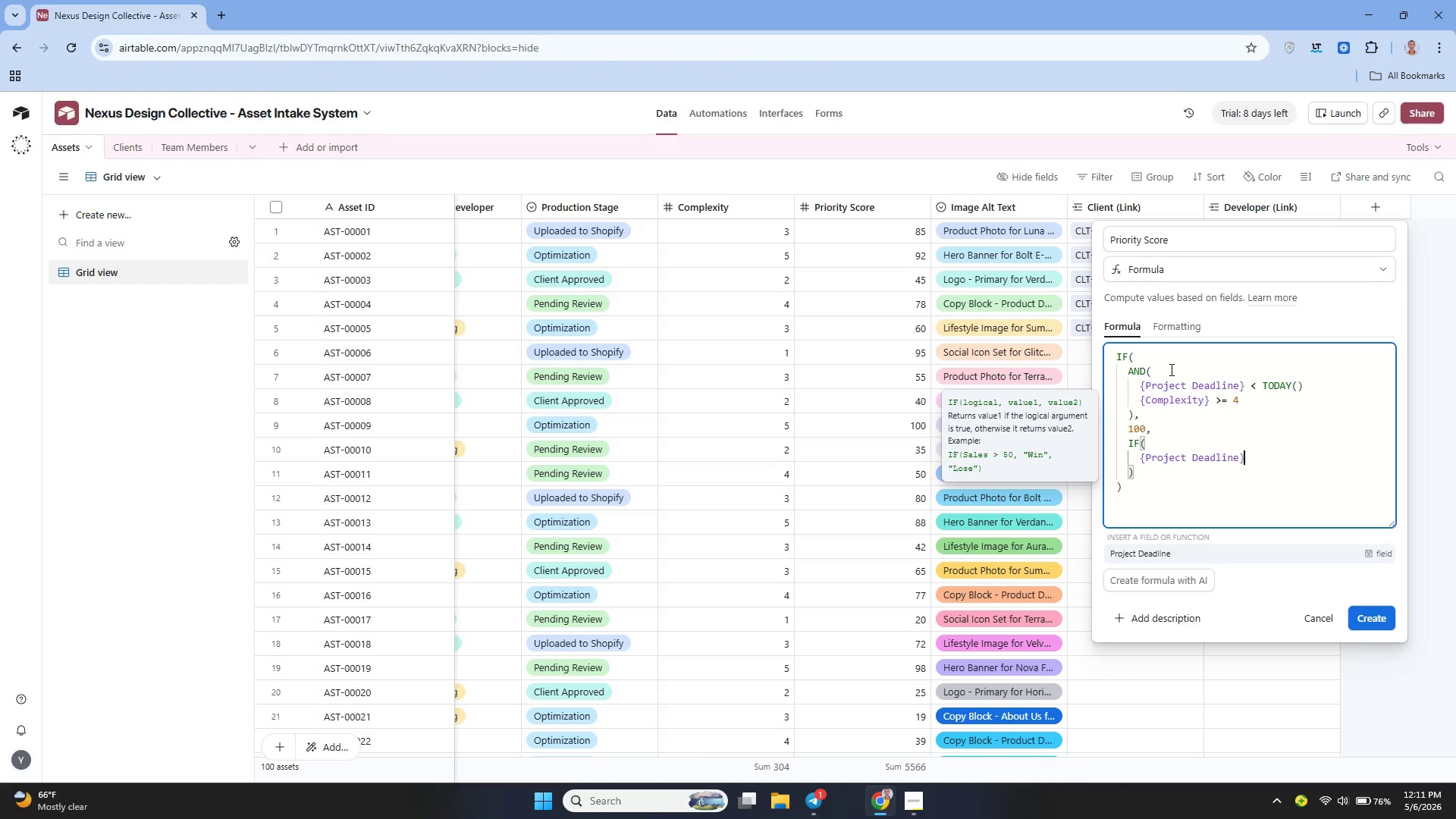 
type( < TODAY{)
key(Backspace)
type(()
 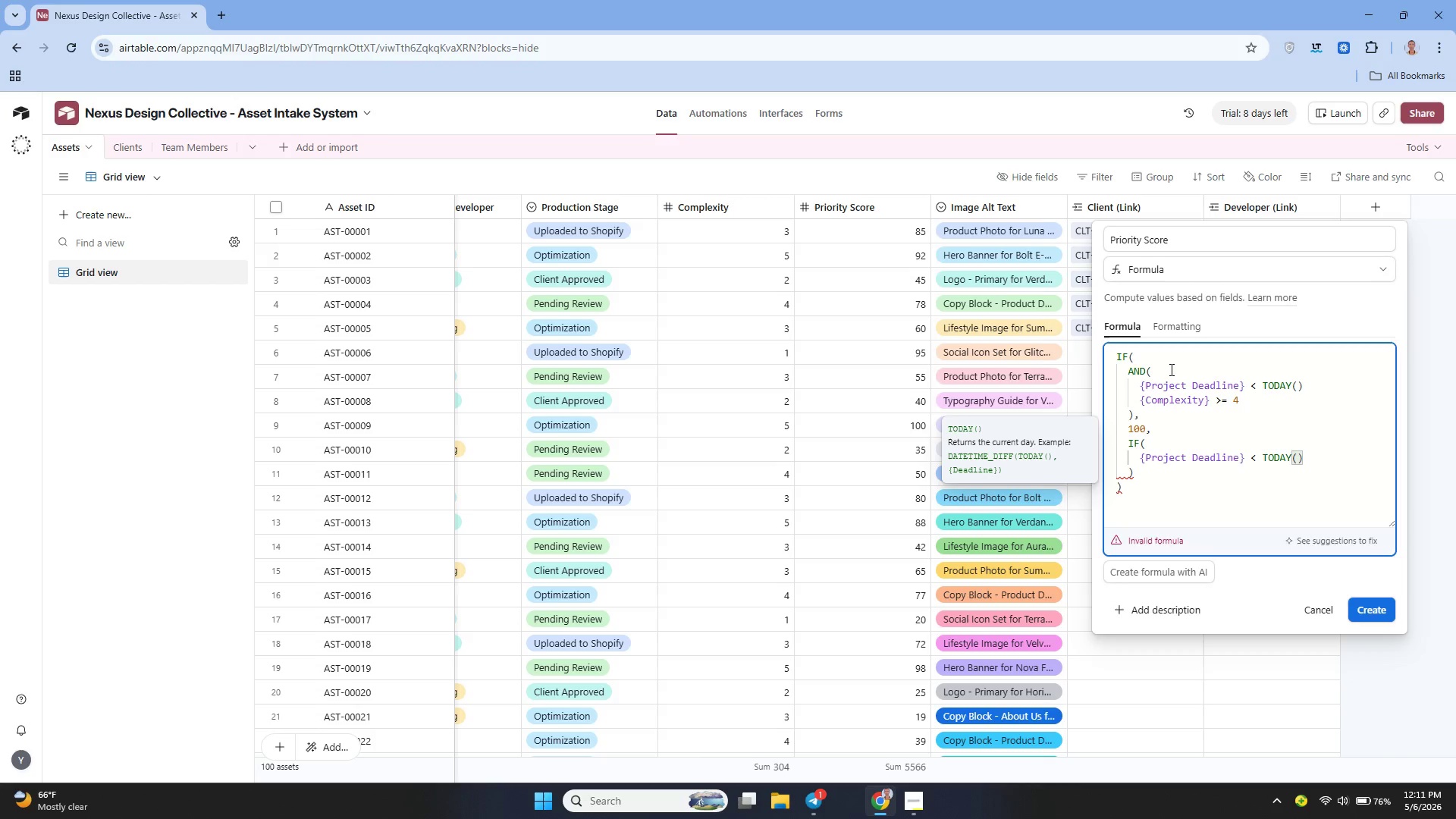 
key(ArrowRight)
 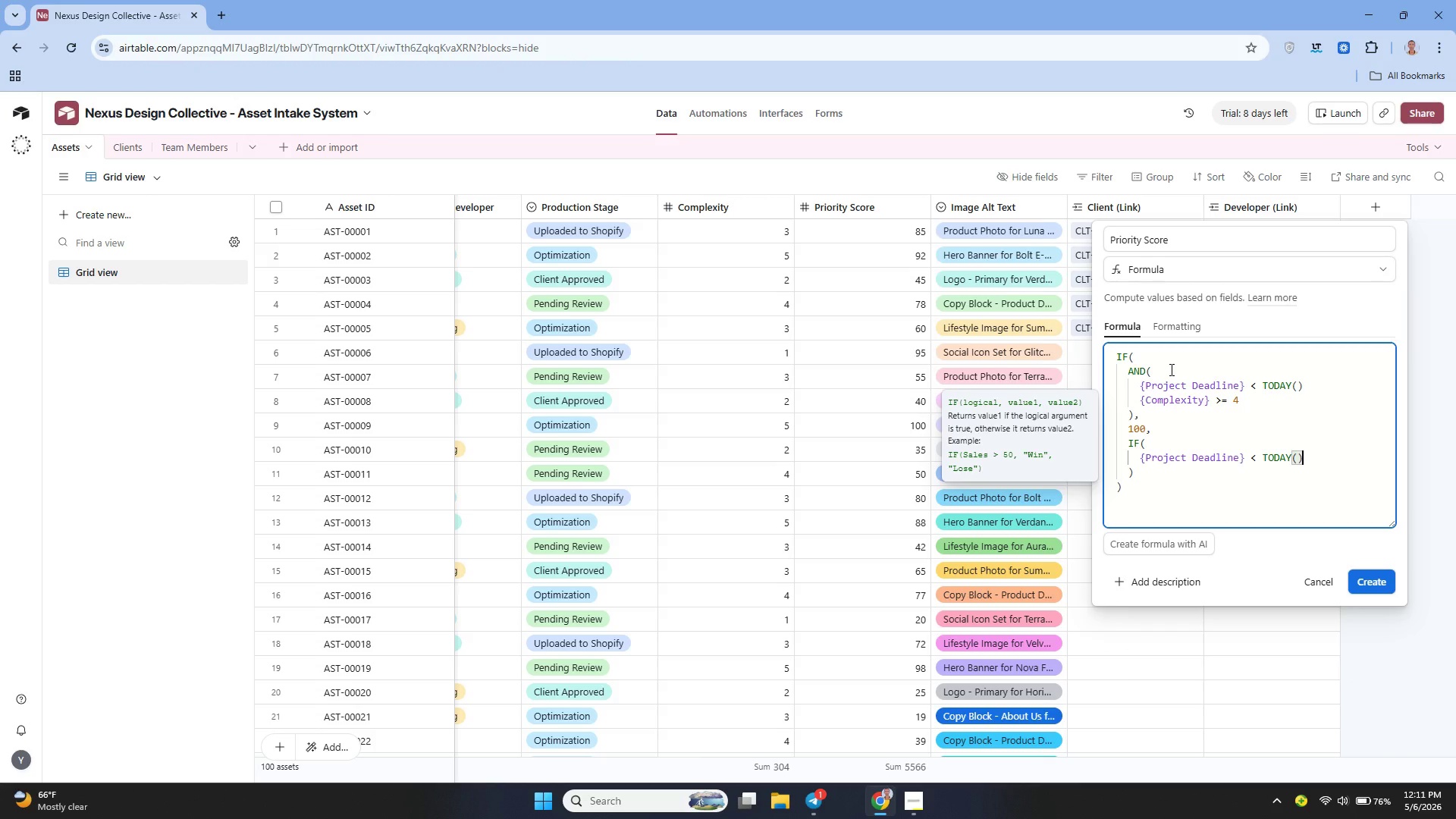 
key(Comma)
 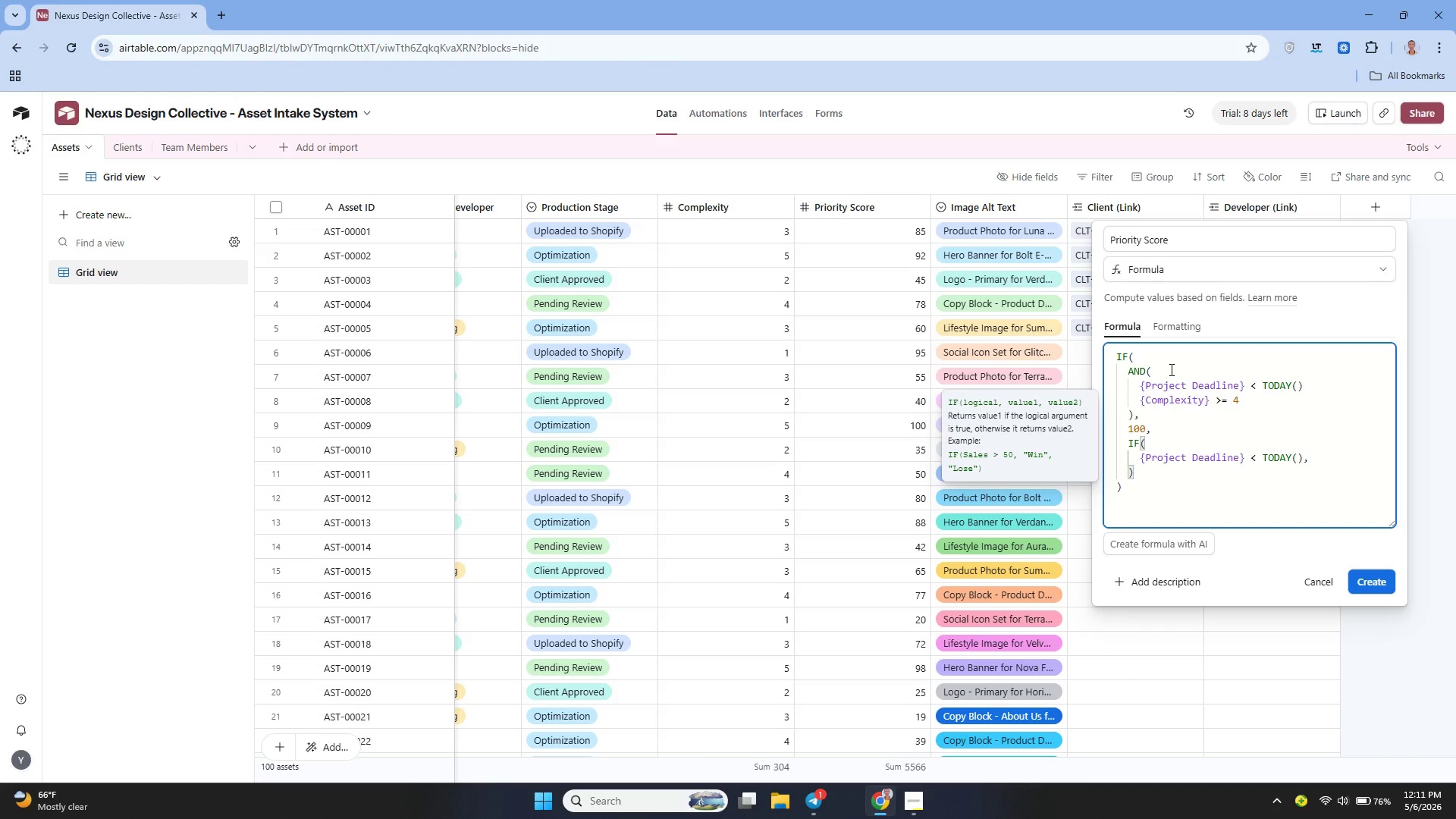 
key(Shift+Enter)
 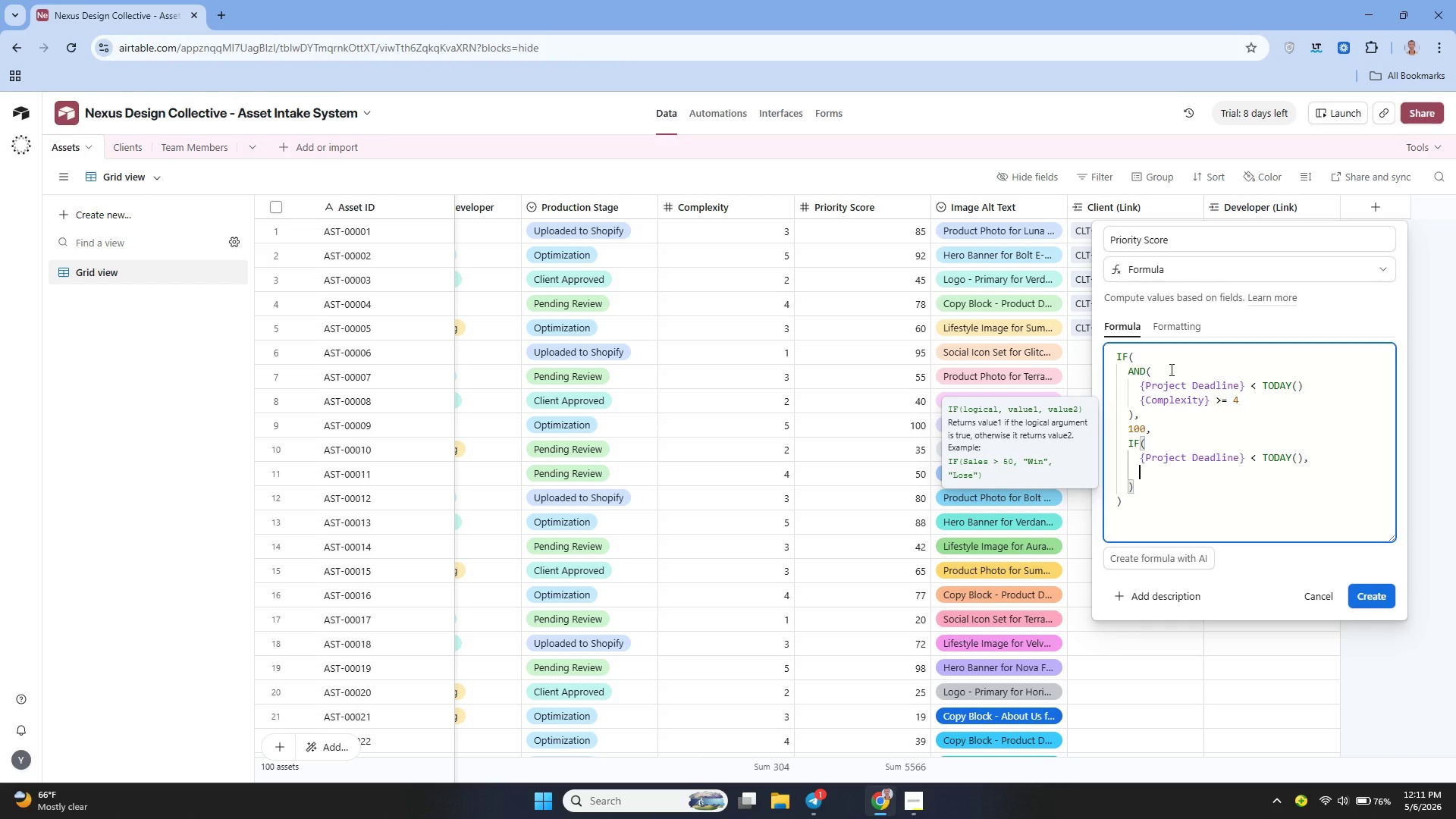 
type(9)
key(Backspace)
type(80,)
 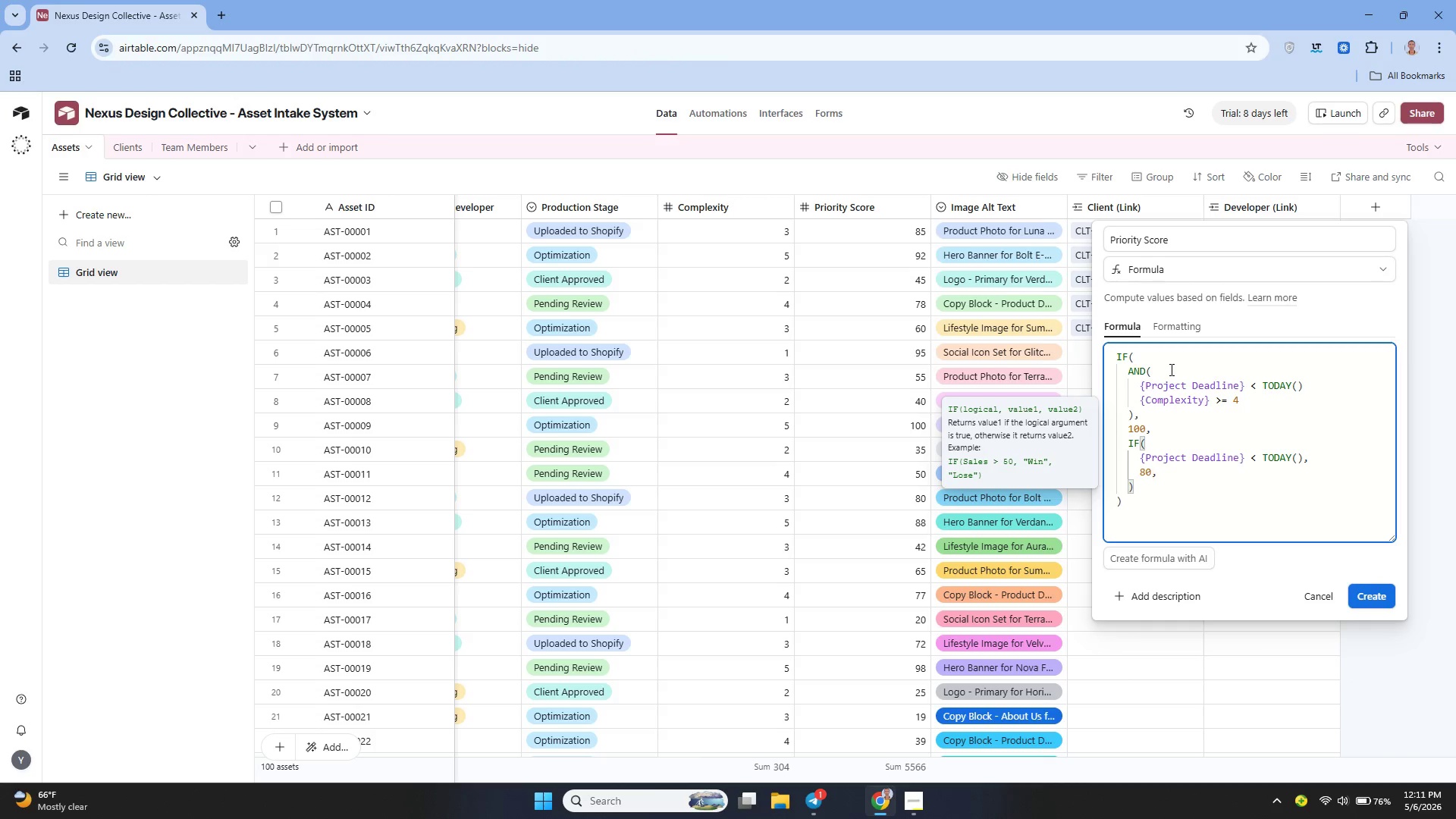 
key(Shift+Enter)
 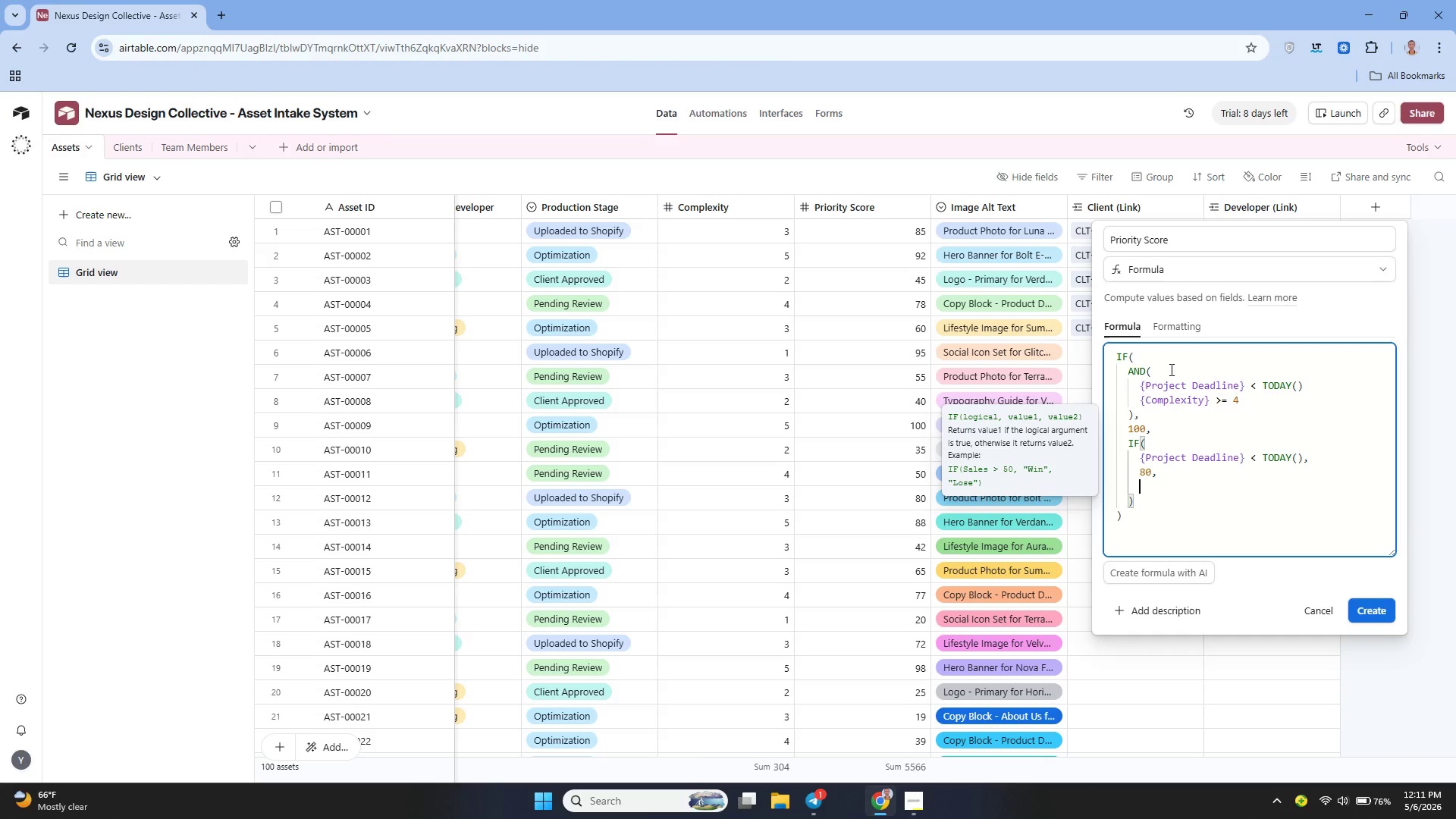 
key(Backspace)
 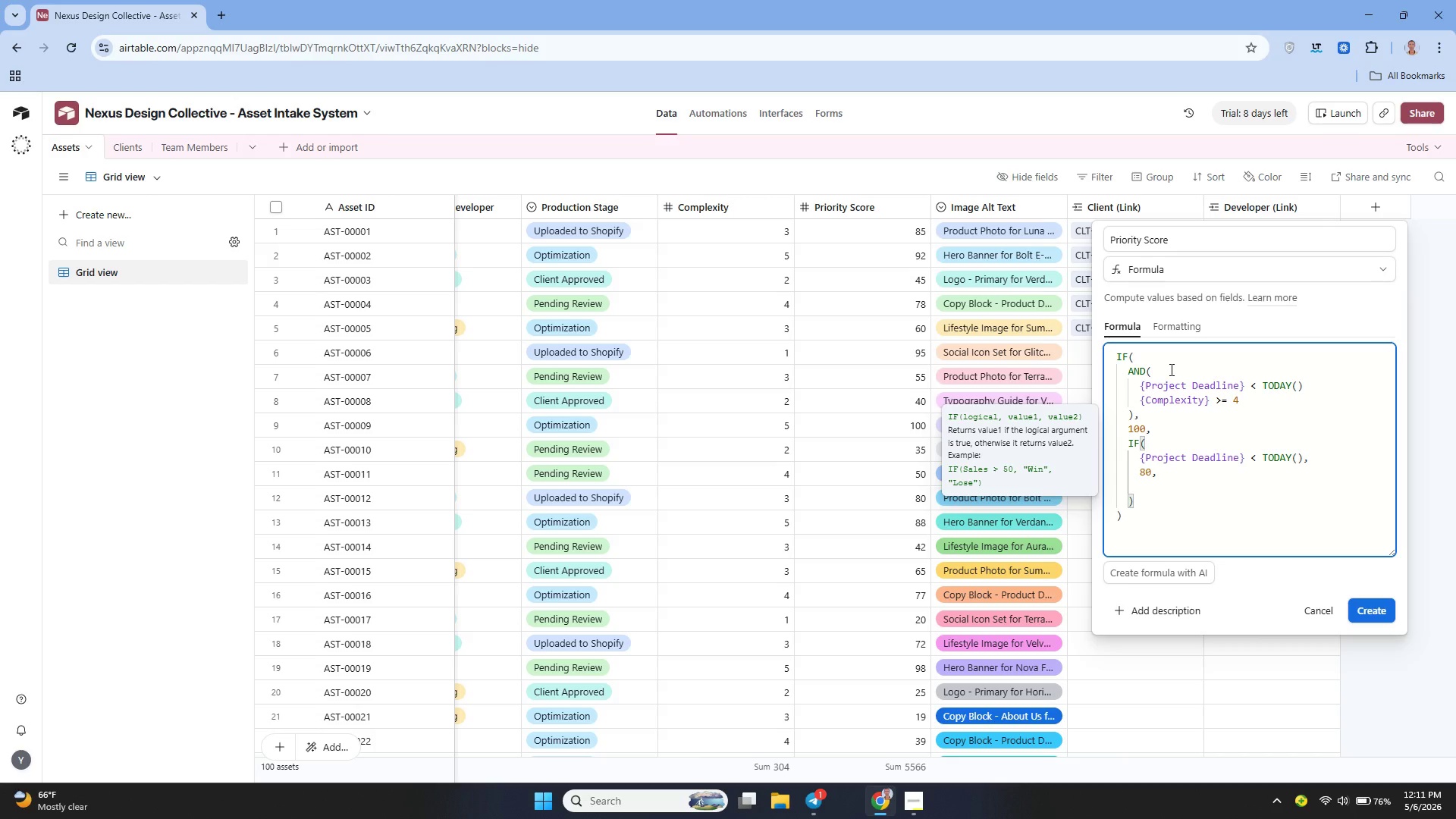 
key(Backspace)
 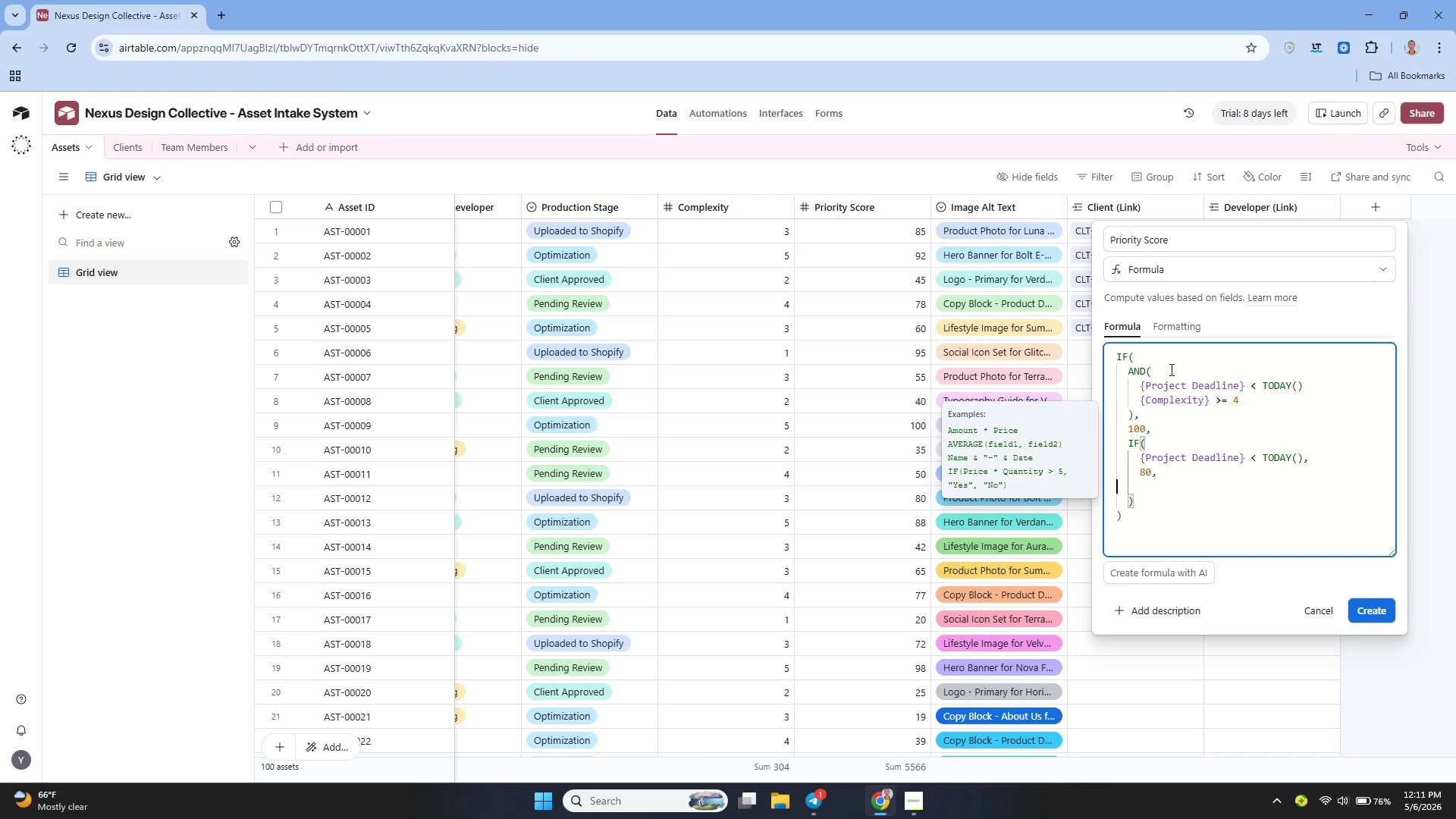 
key(Backspace)
 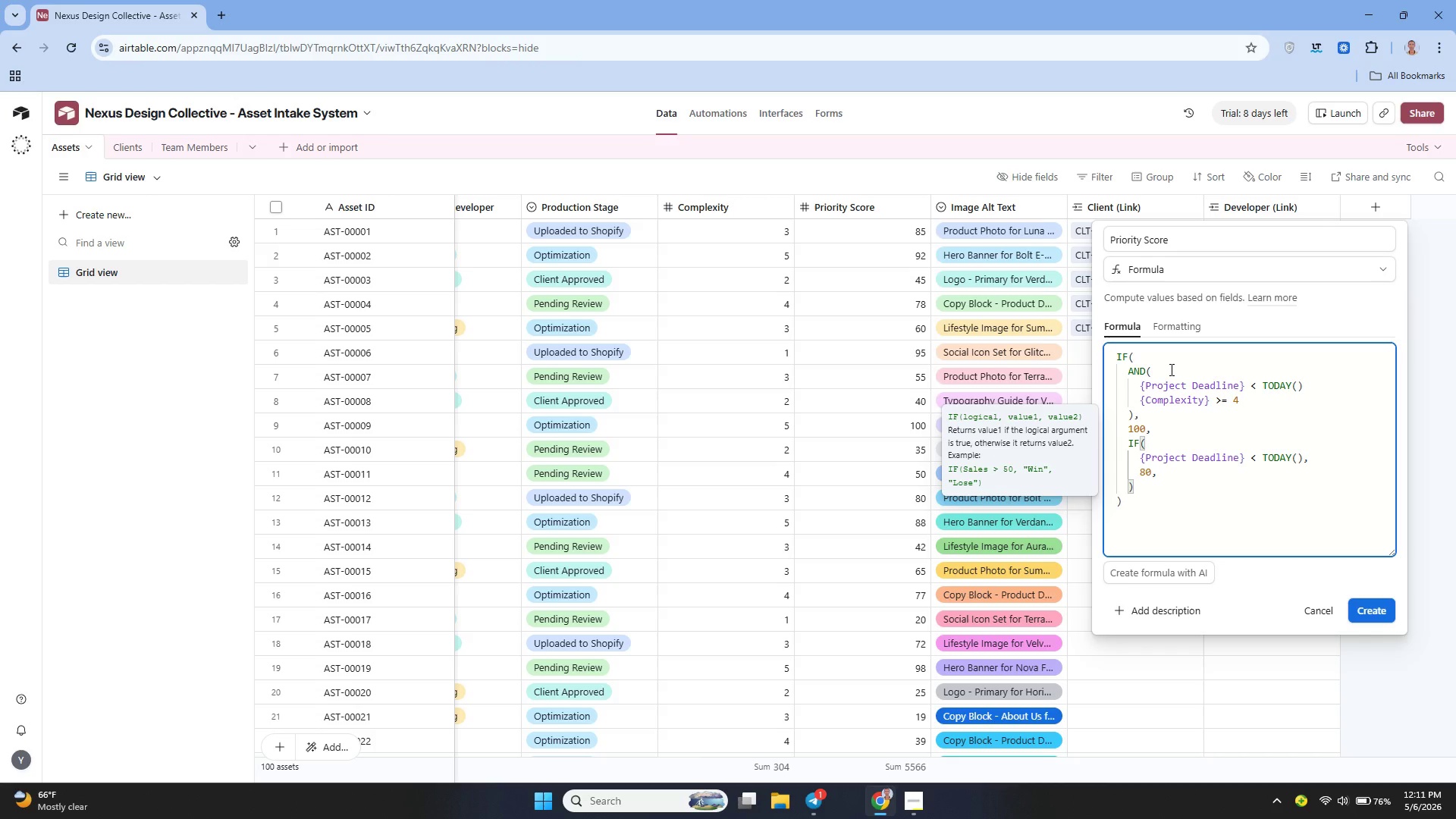 
key(Shift+Enter)
 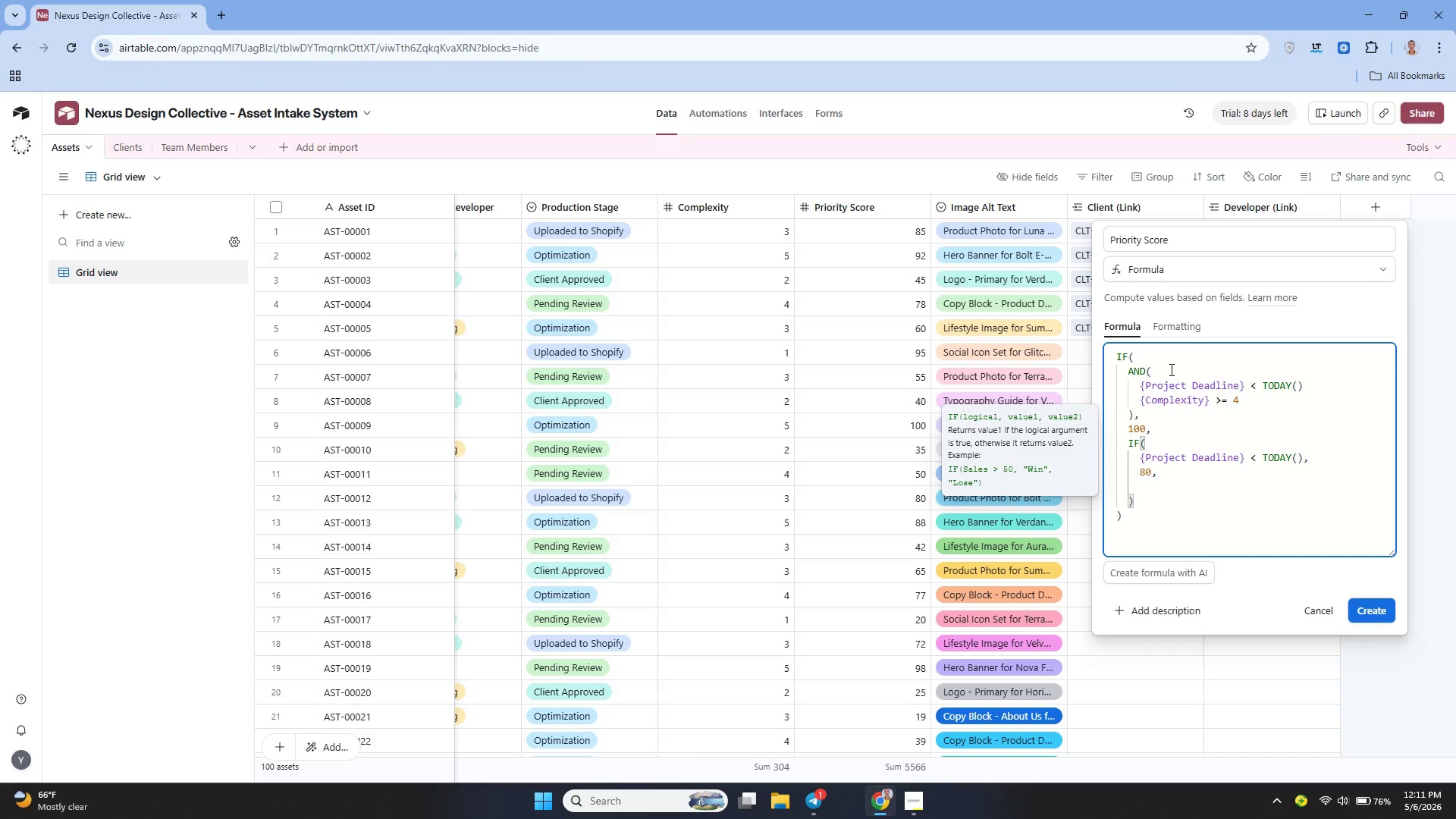 
type(IF()
 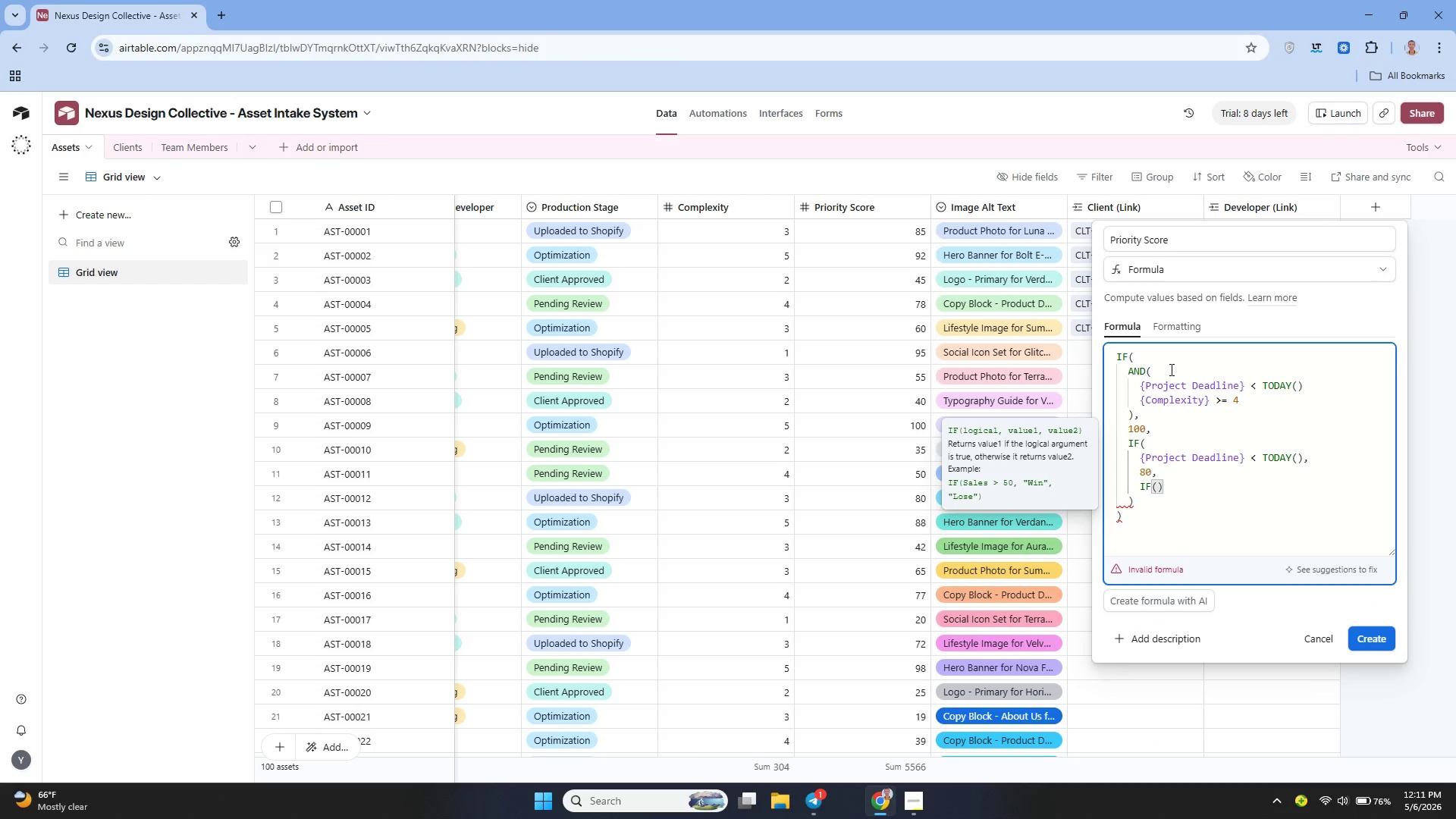 
key(Shift+Enter)
 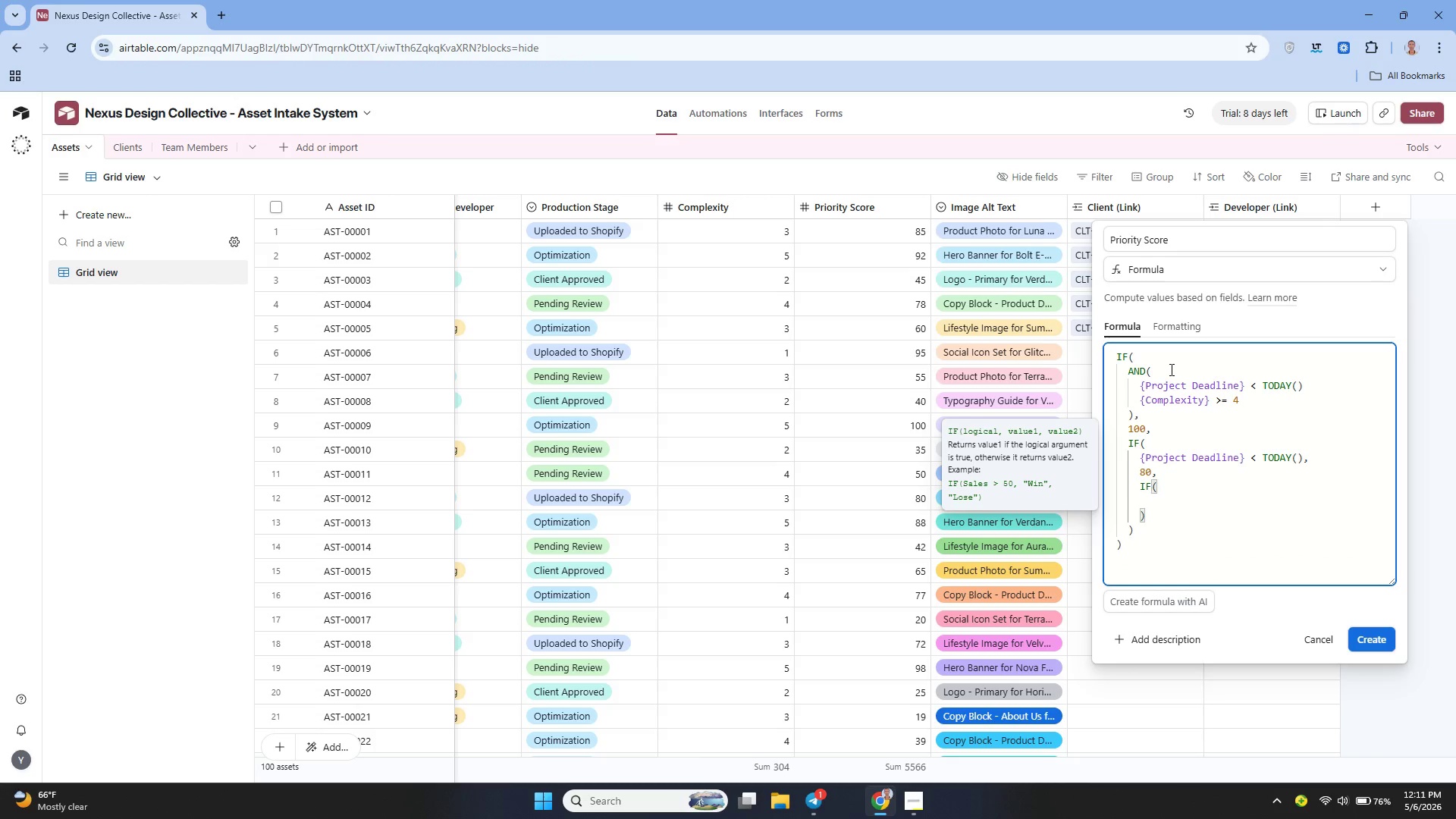 
type({Complexity)
 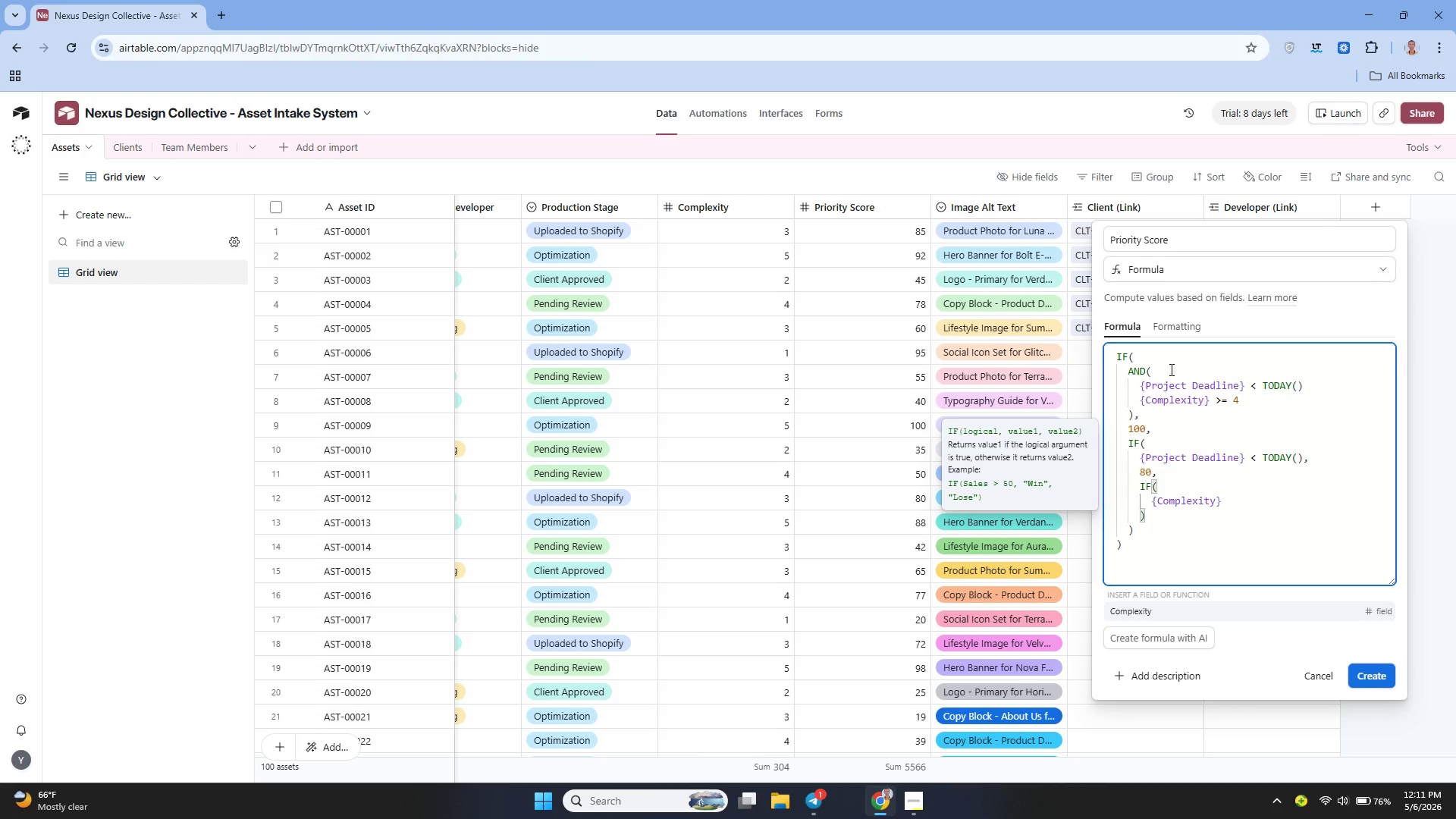 
key(ArrowRight)
 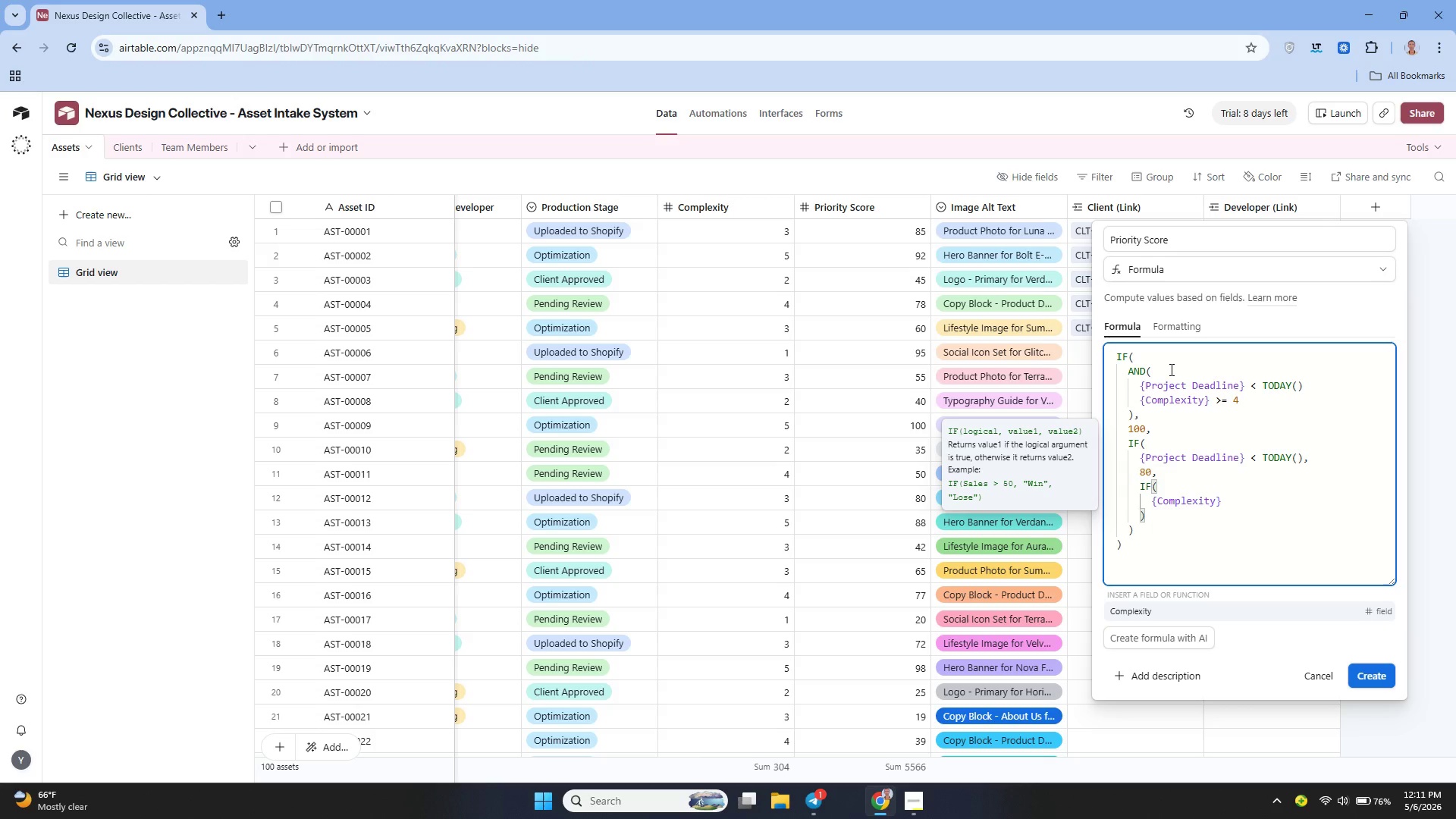 
key(Space)
 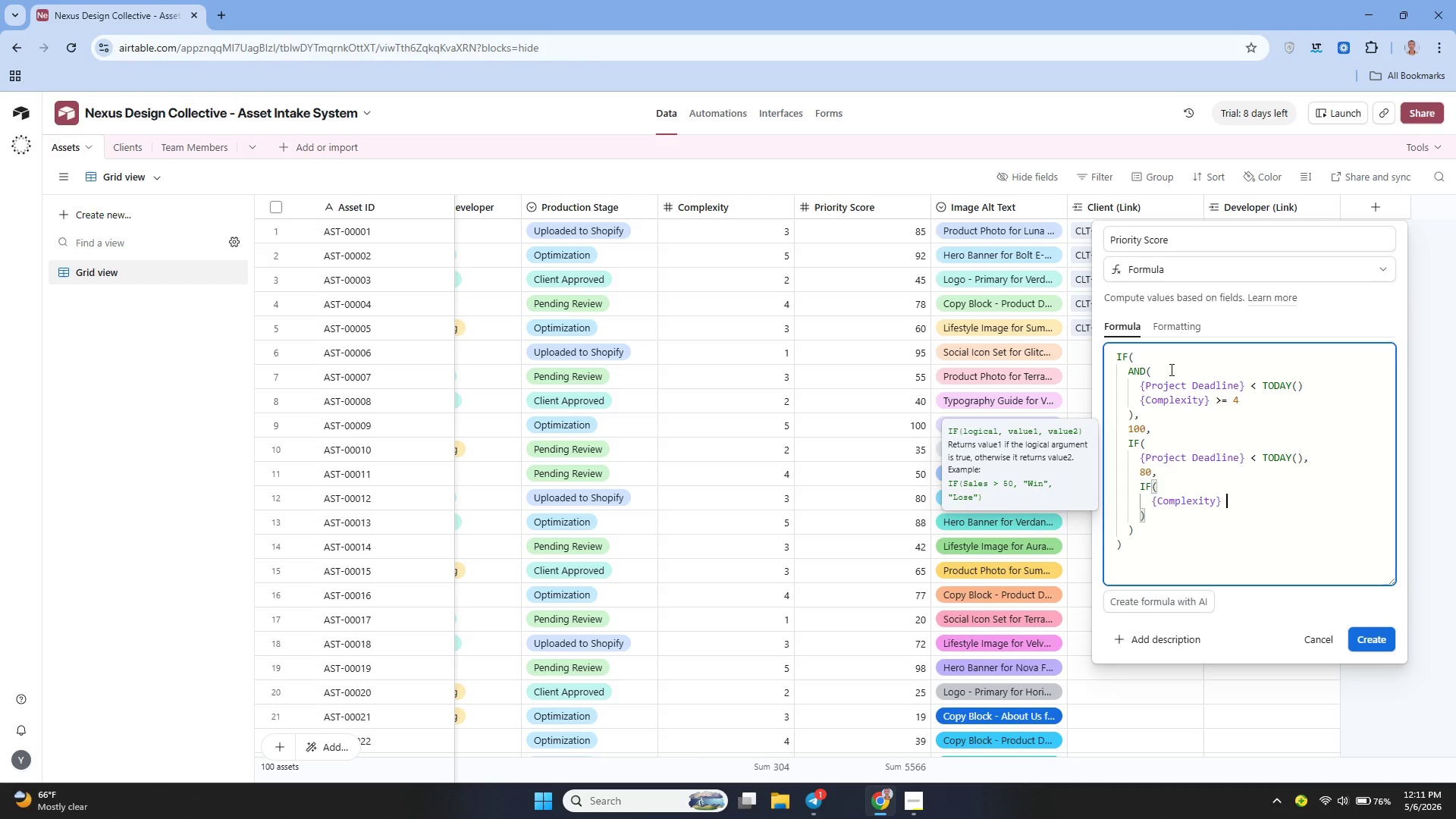 
key(Shift+Period)
 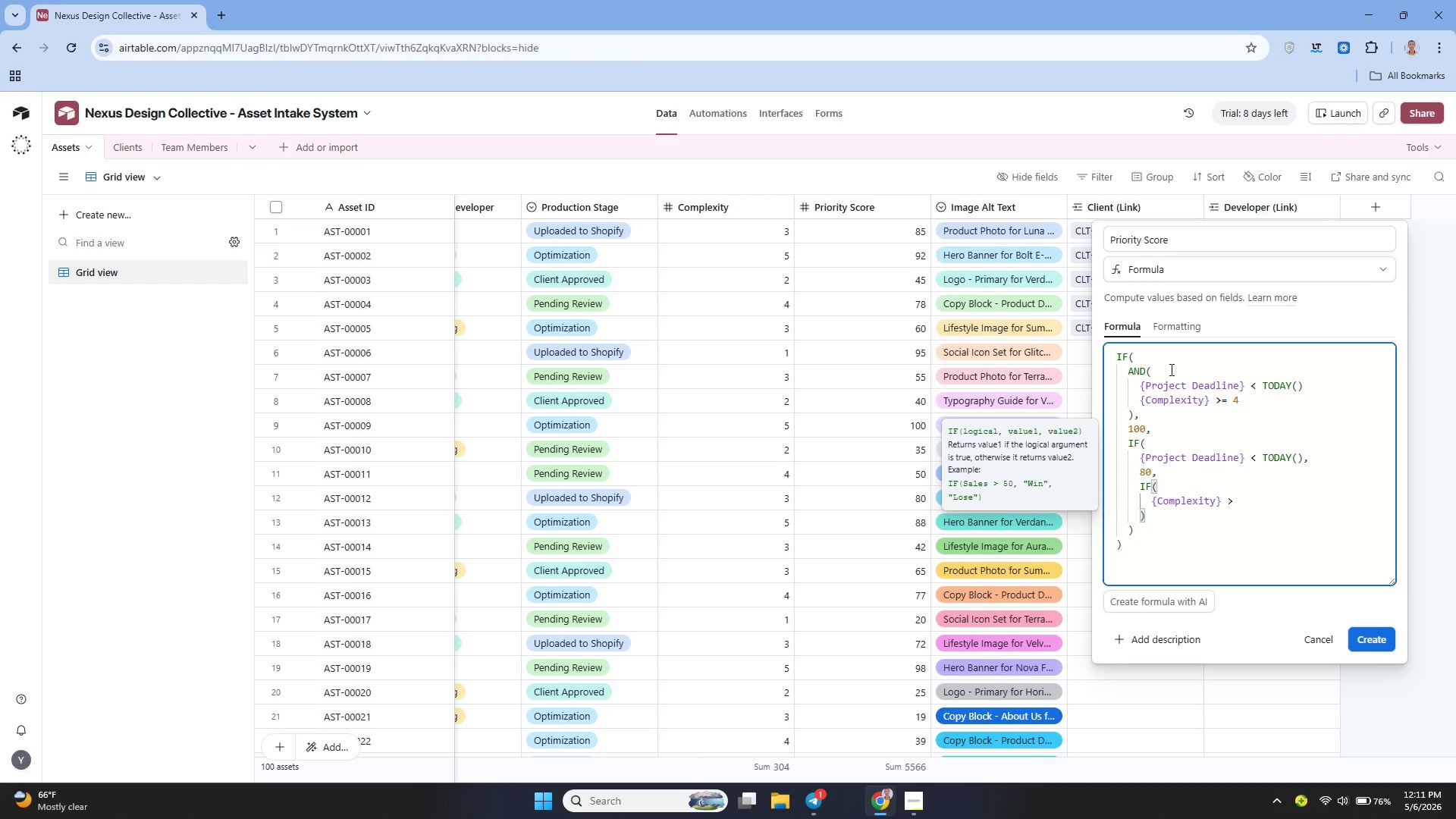 
key(Equal)
 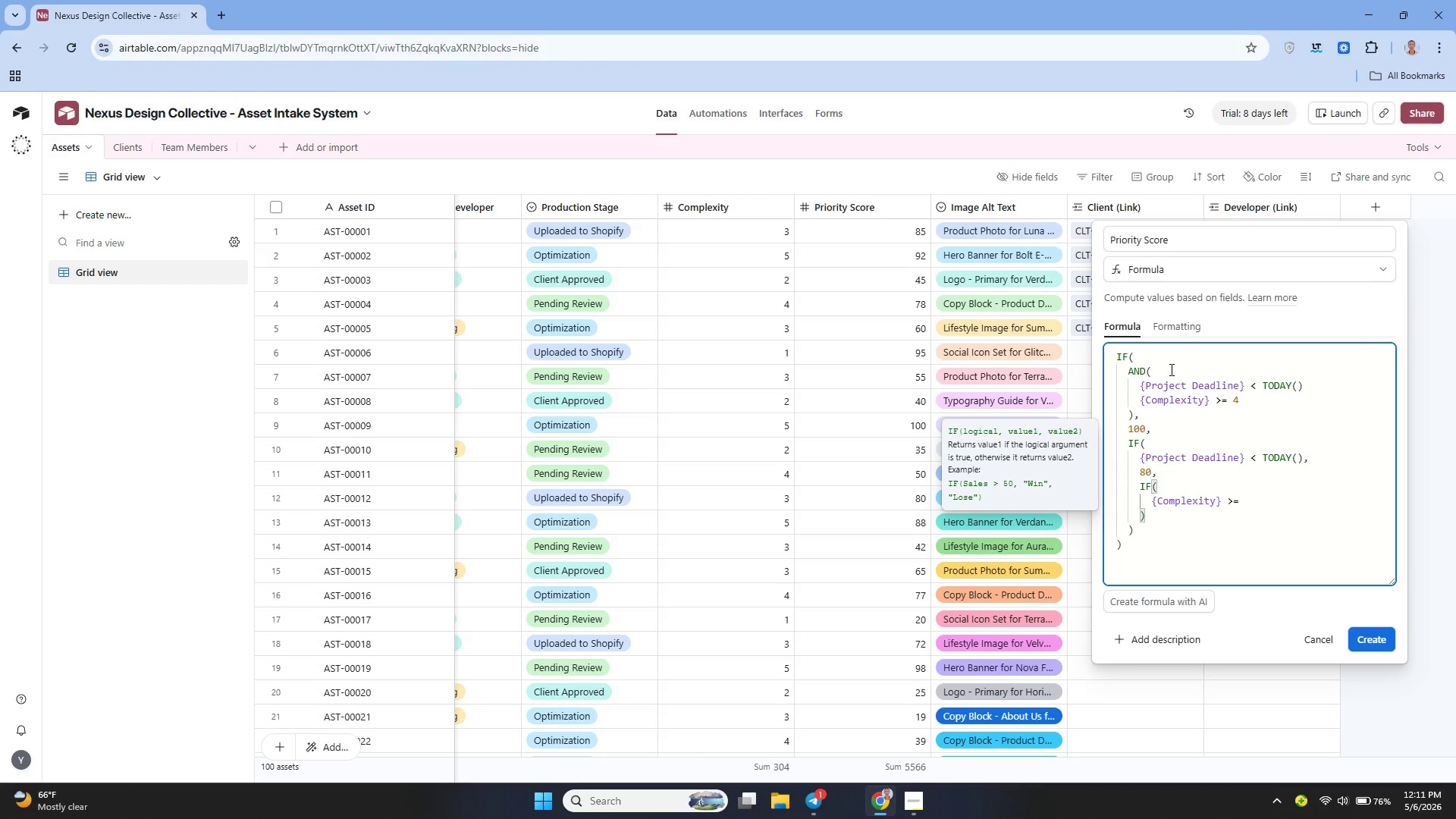 
key(Space)
 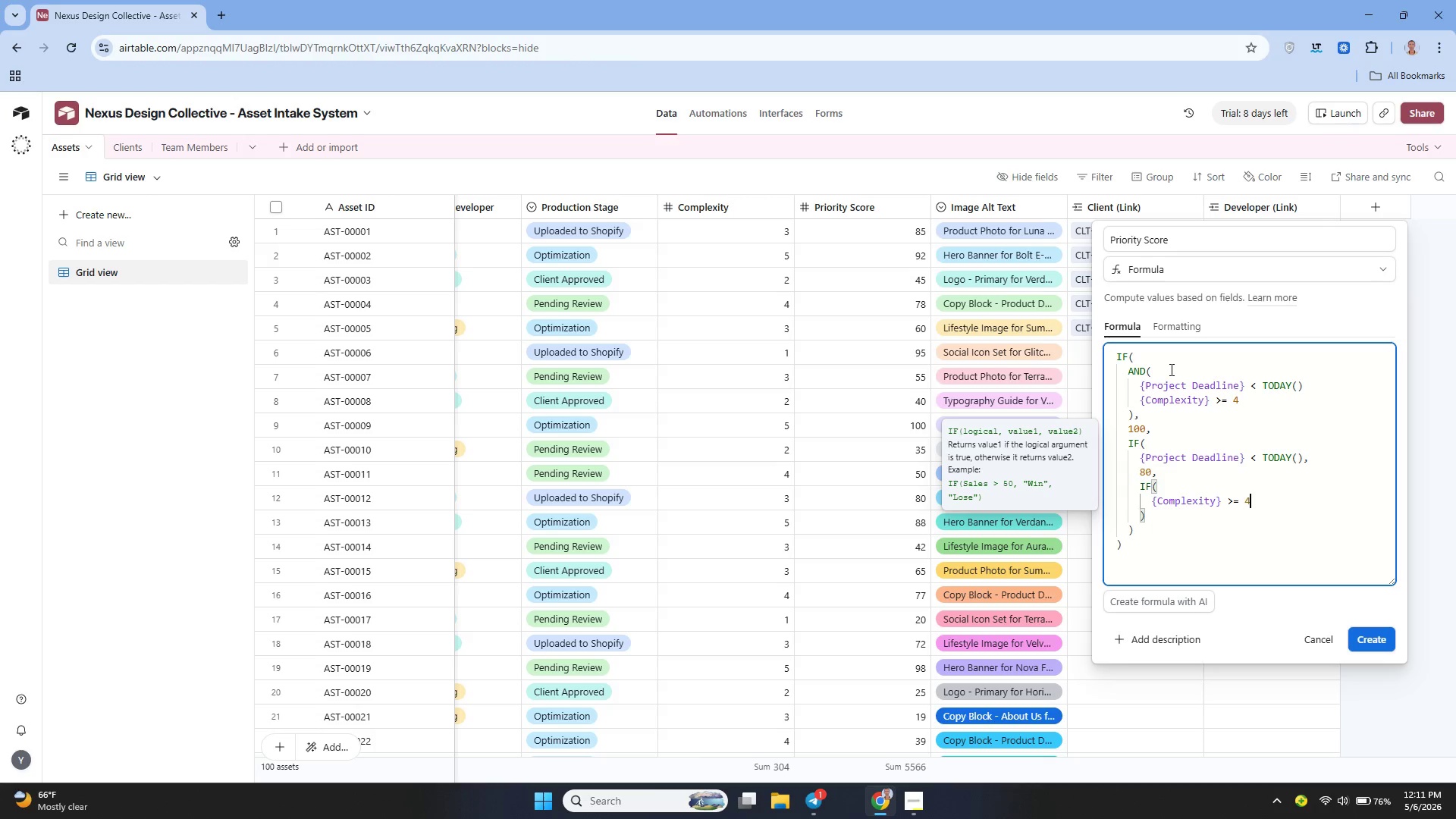 
key(4)
 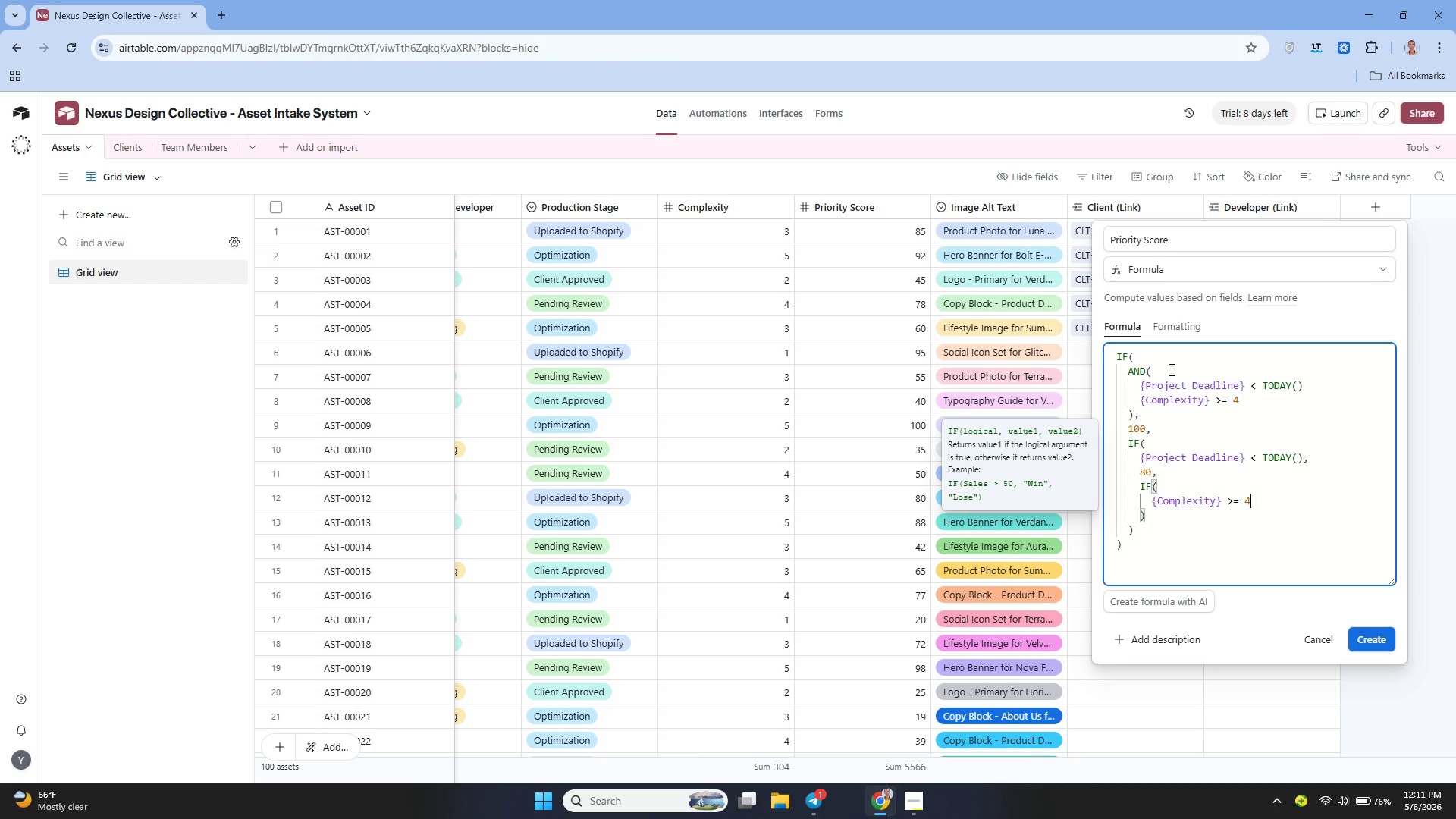 
key(Comma)
 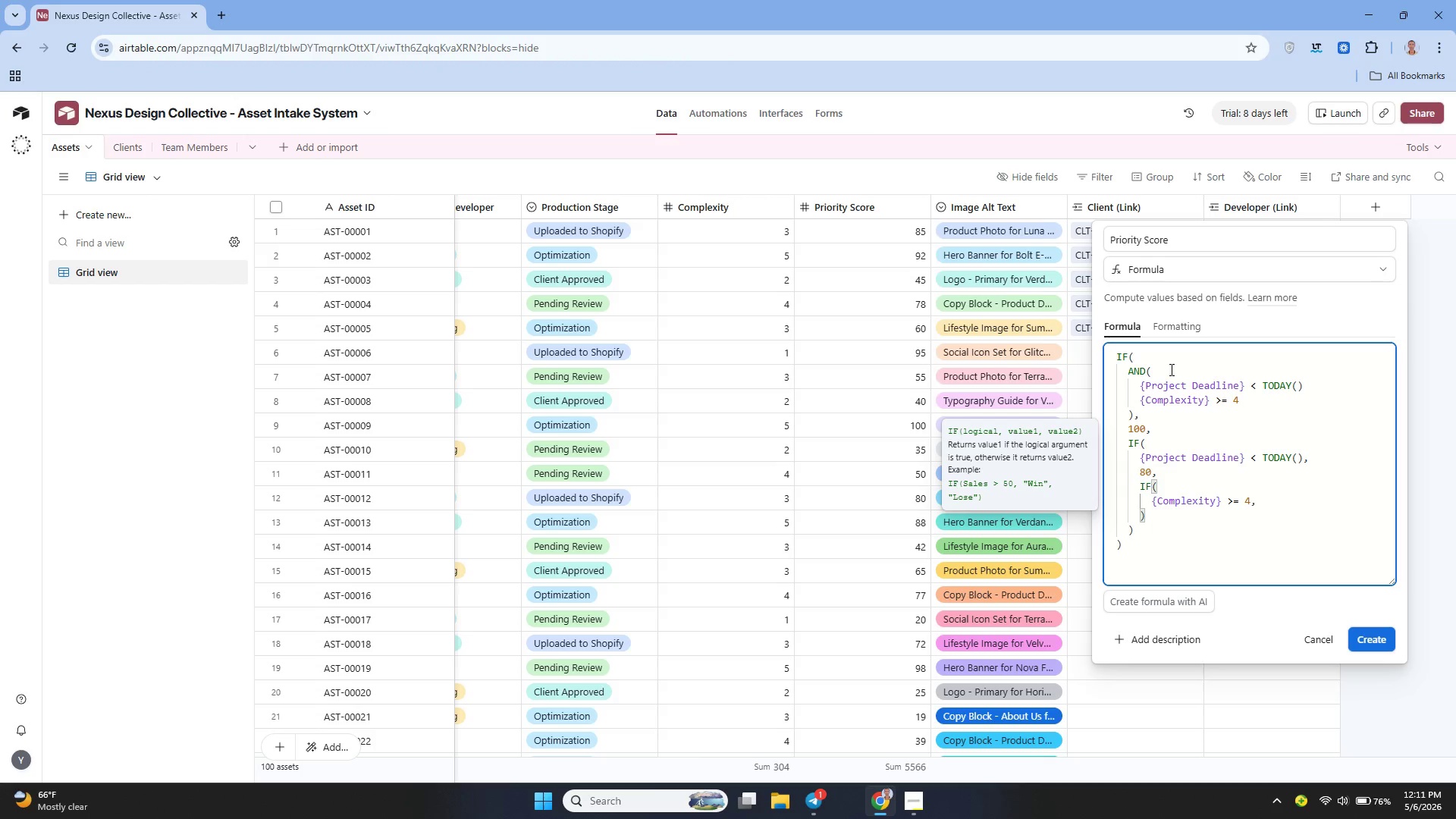 
key(Shift+ShiftRight)
 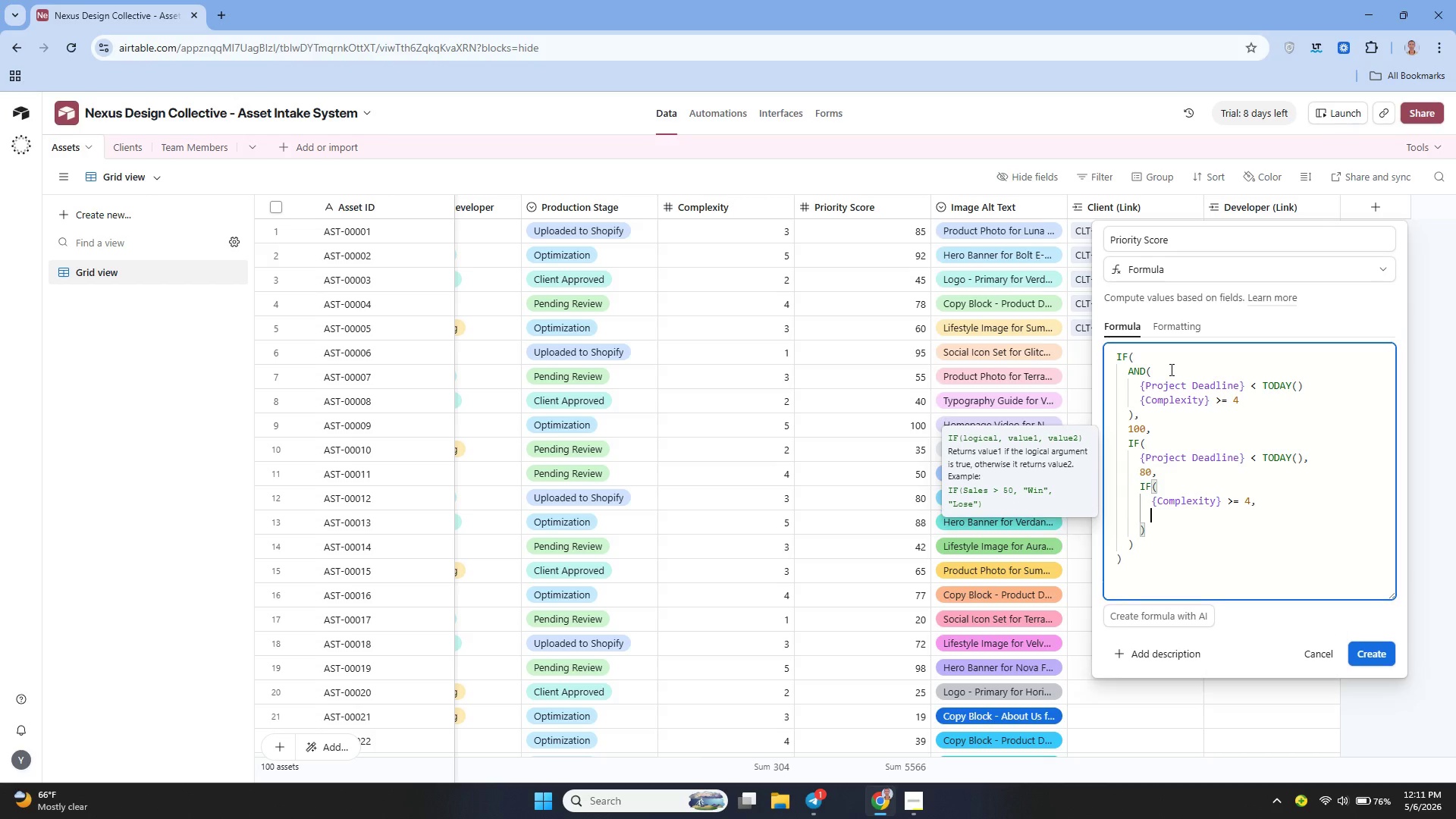 
key(Shift+Enter)
 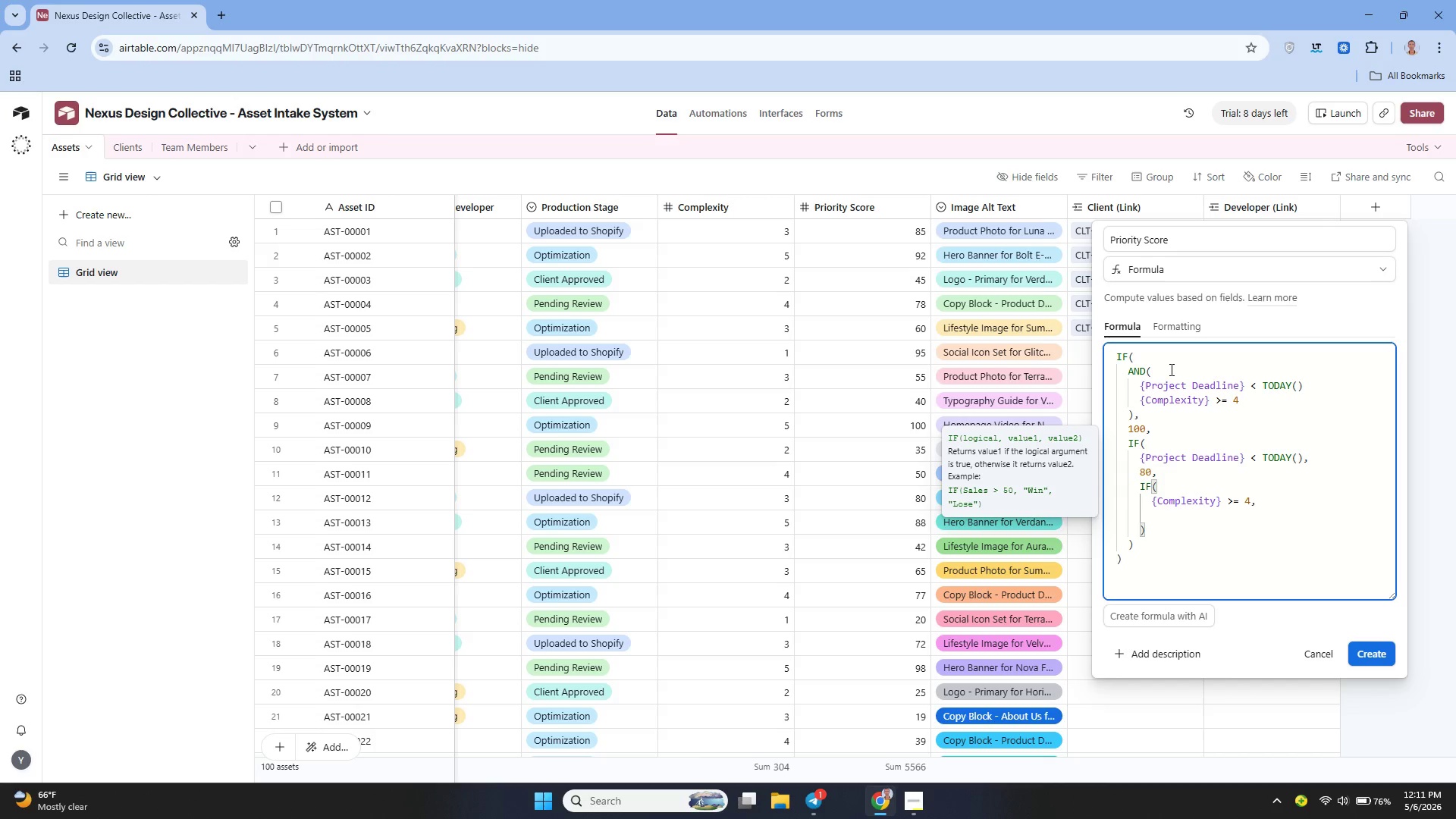 
type(60,)
 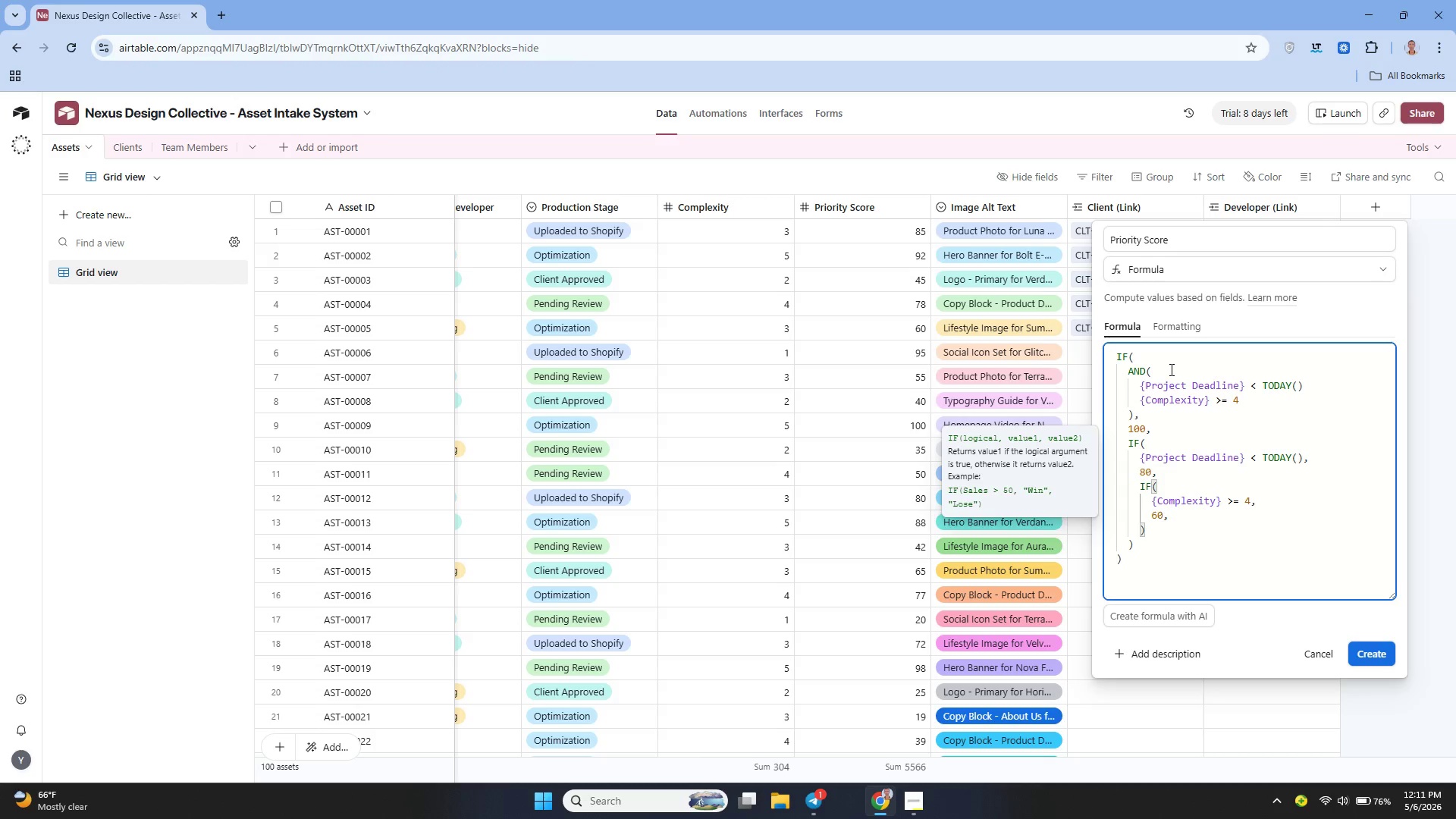 
key(Shift+Enter)
 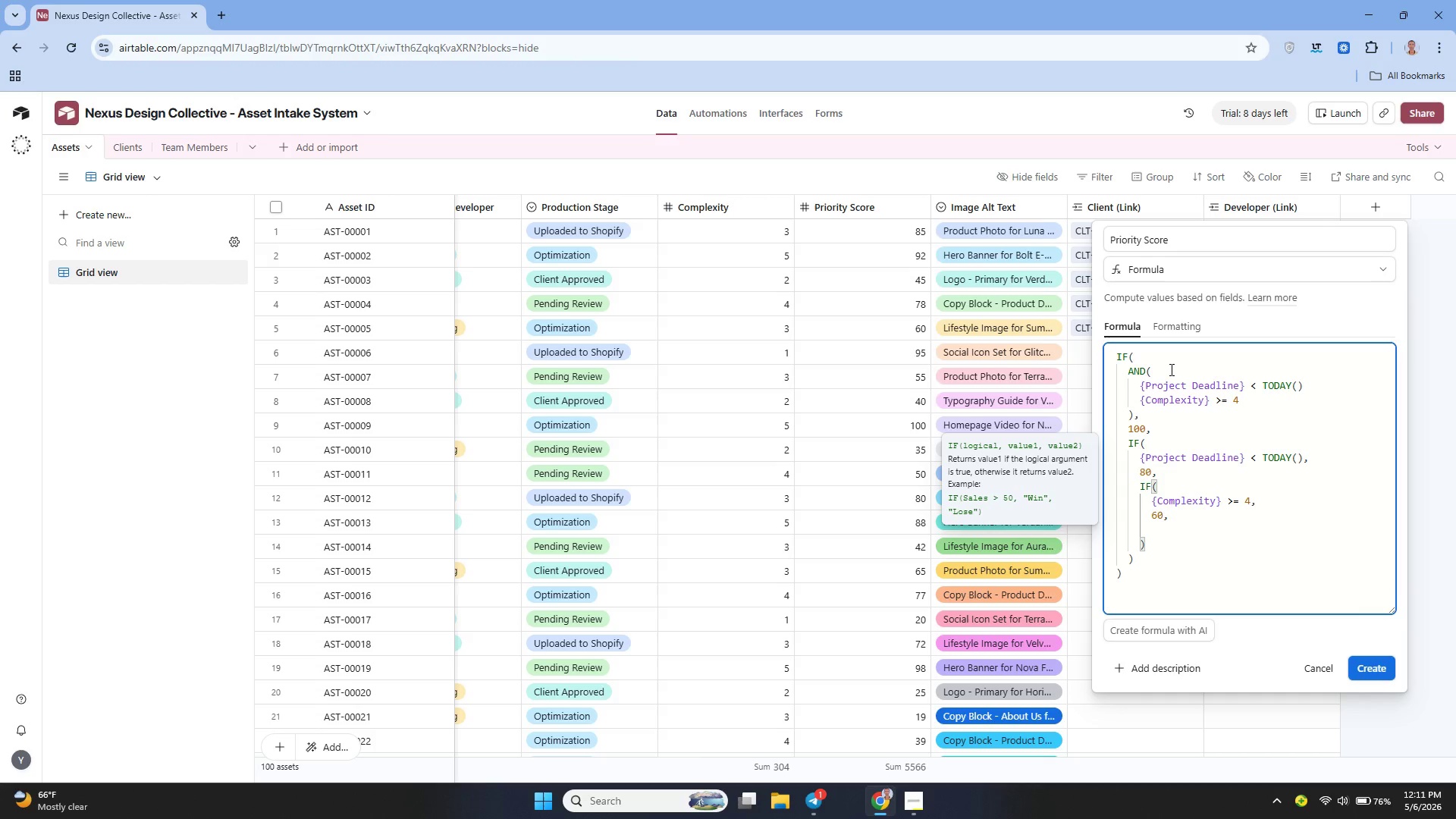 
type(IF()
 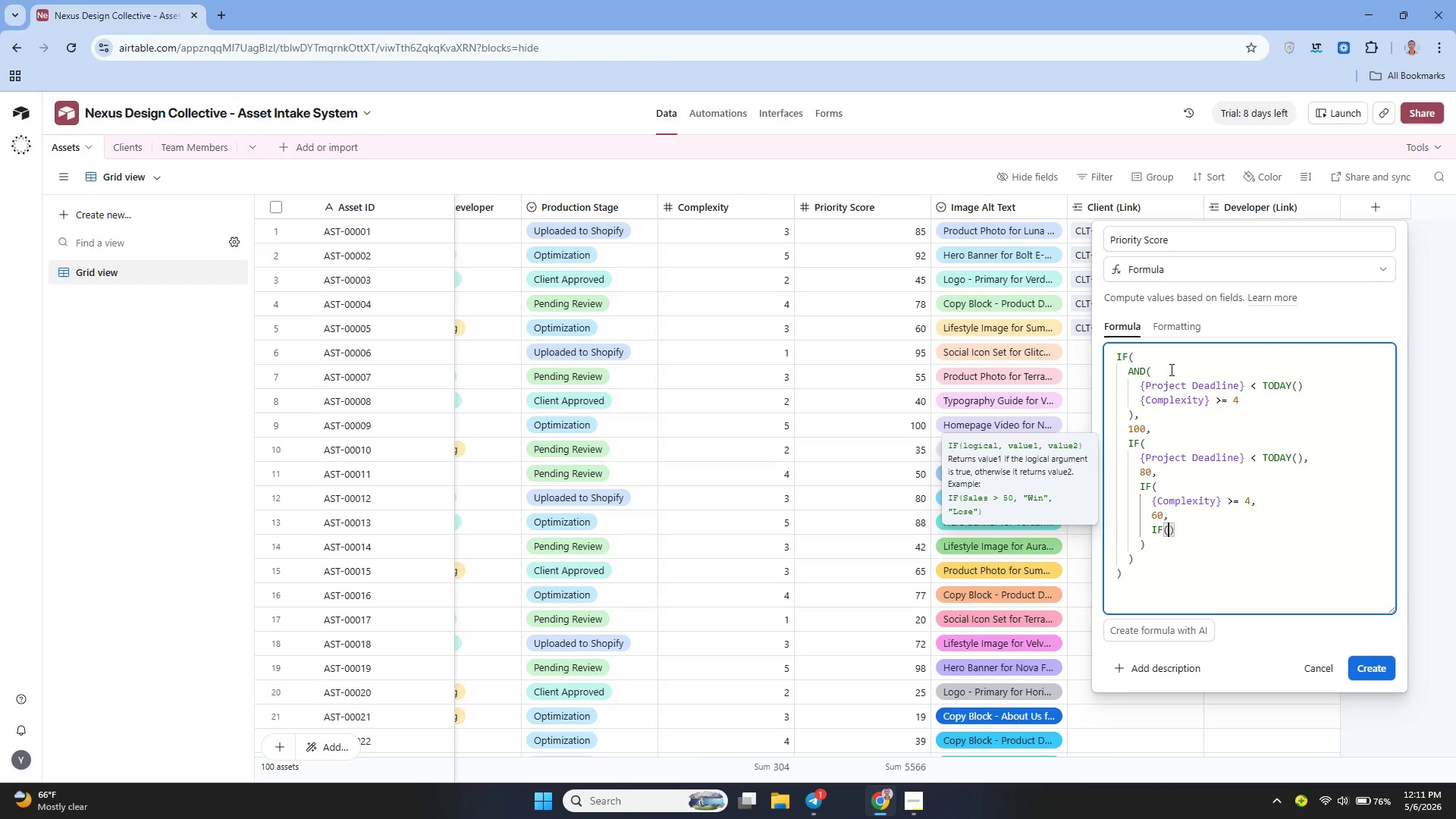 
key(Shift+Enter)
 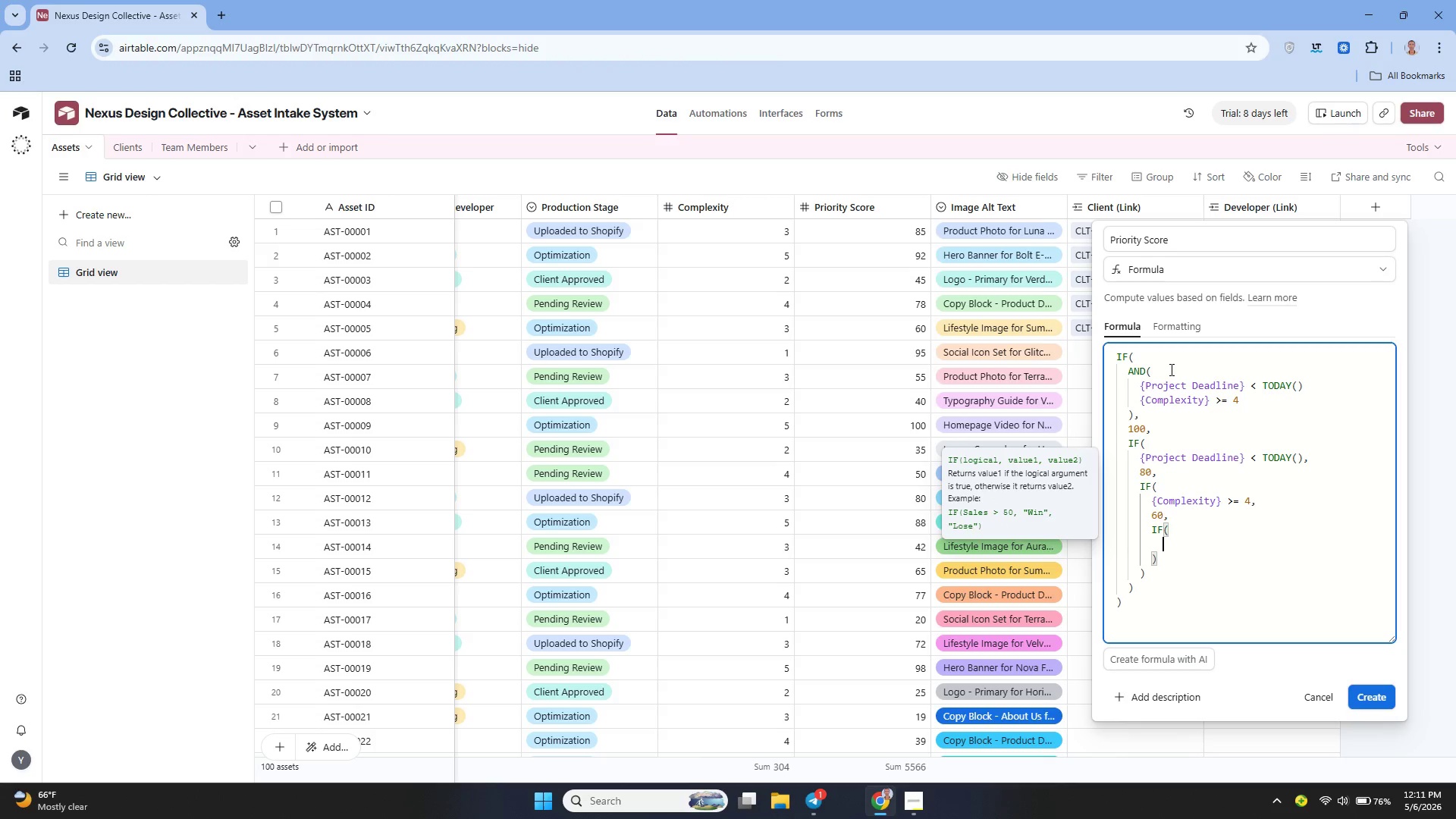 
type({Complexity)
 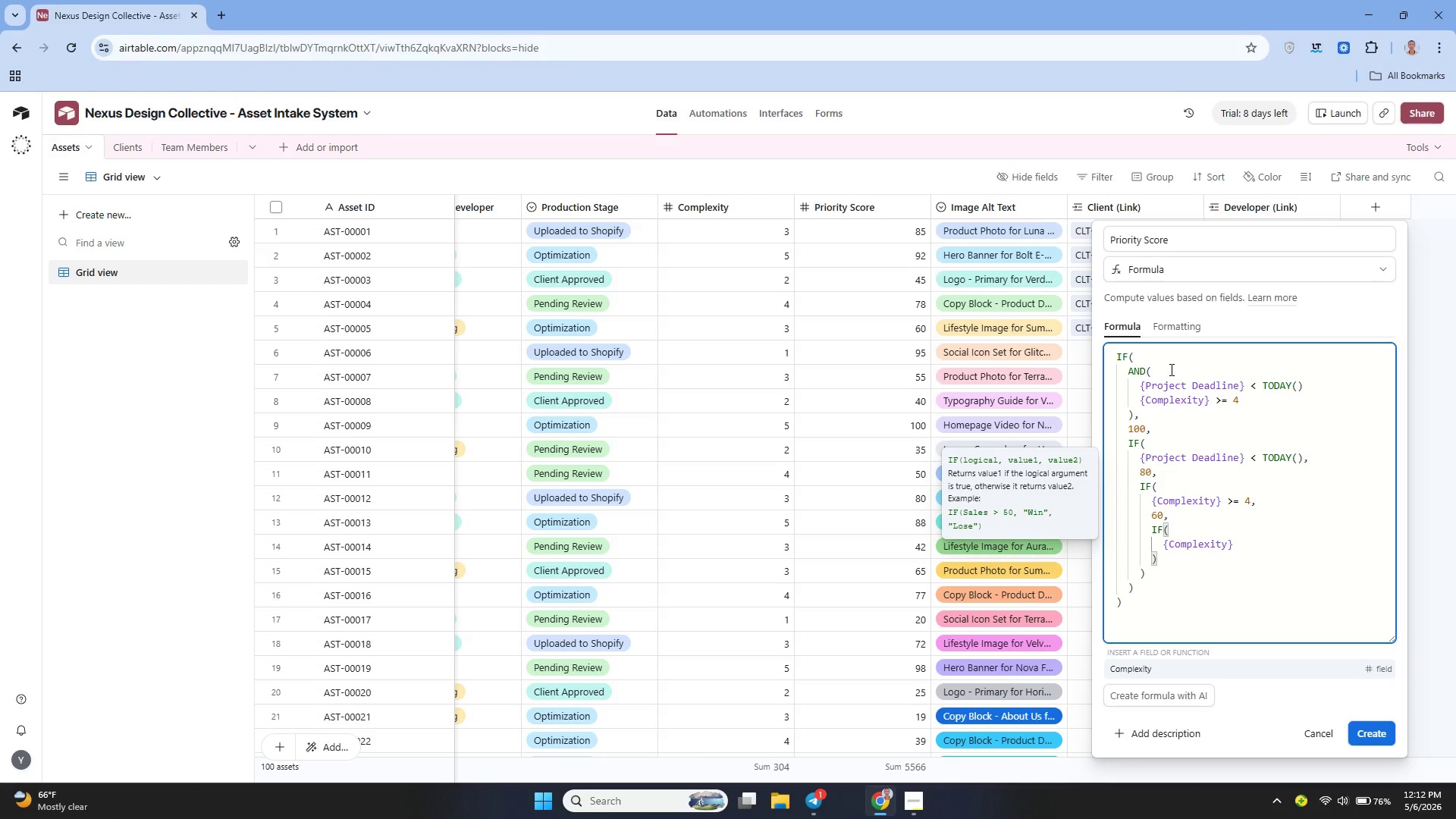 
key(ArrowRight)
 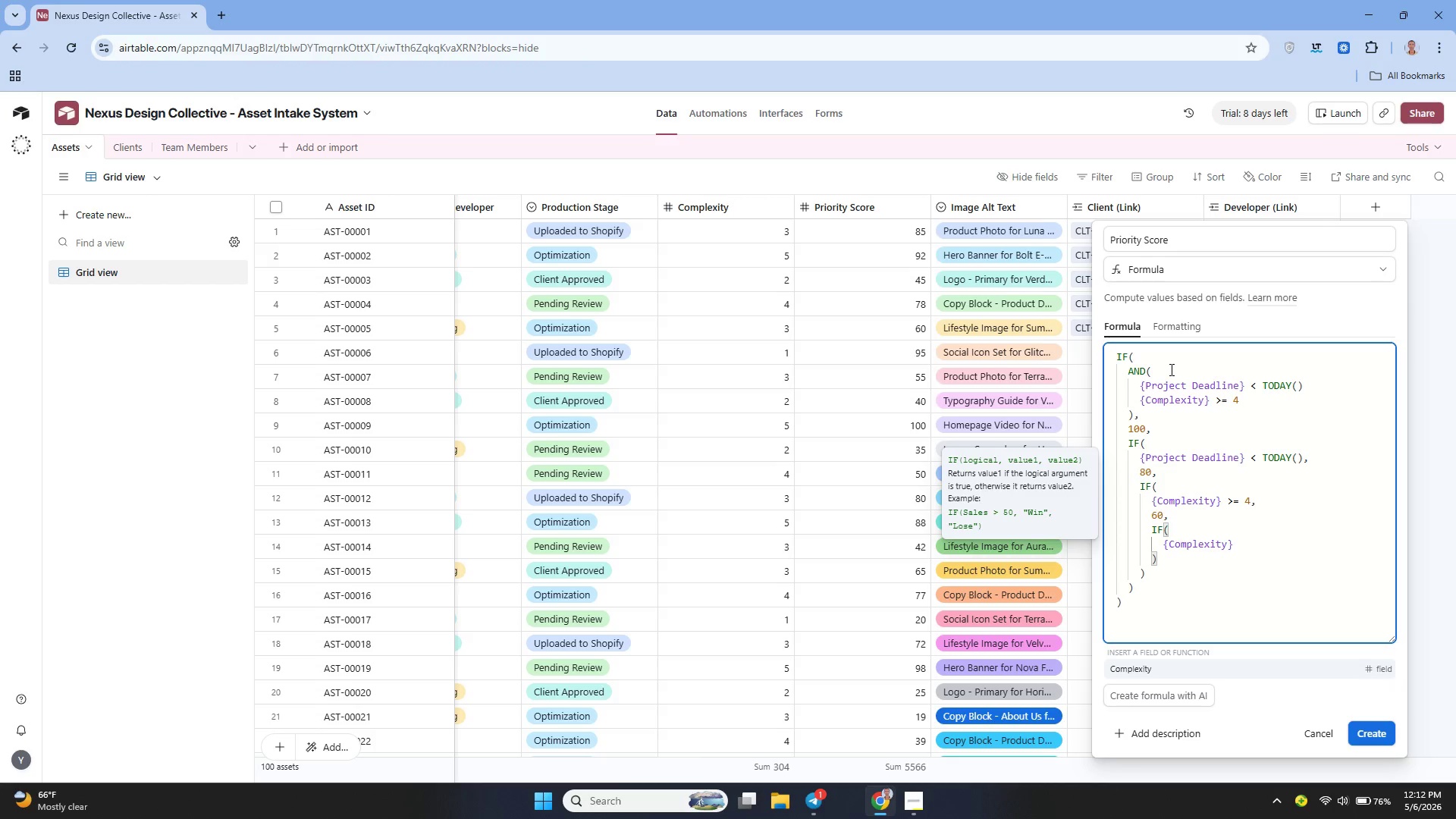 
key(Space)
 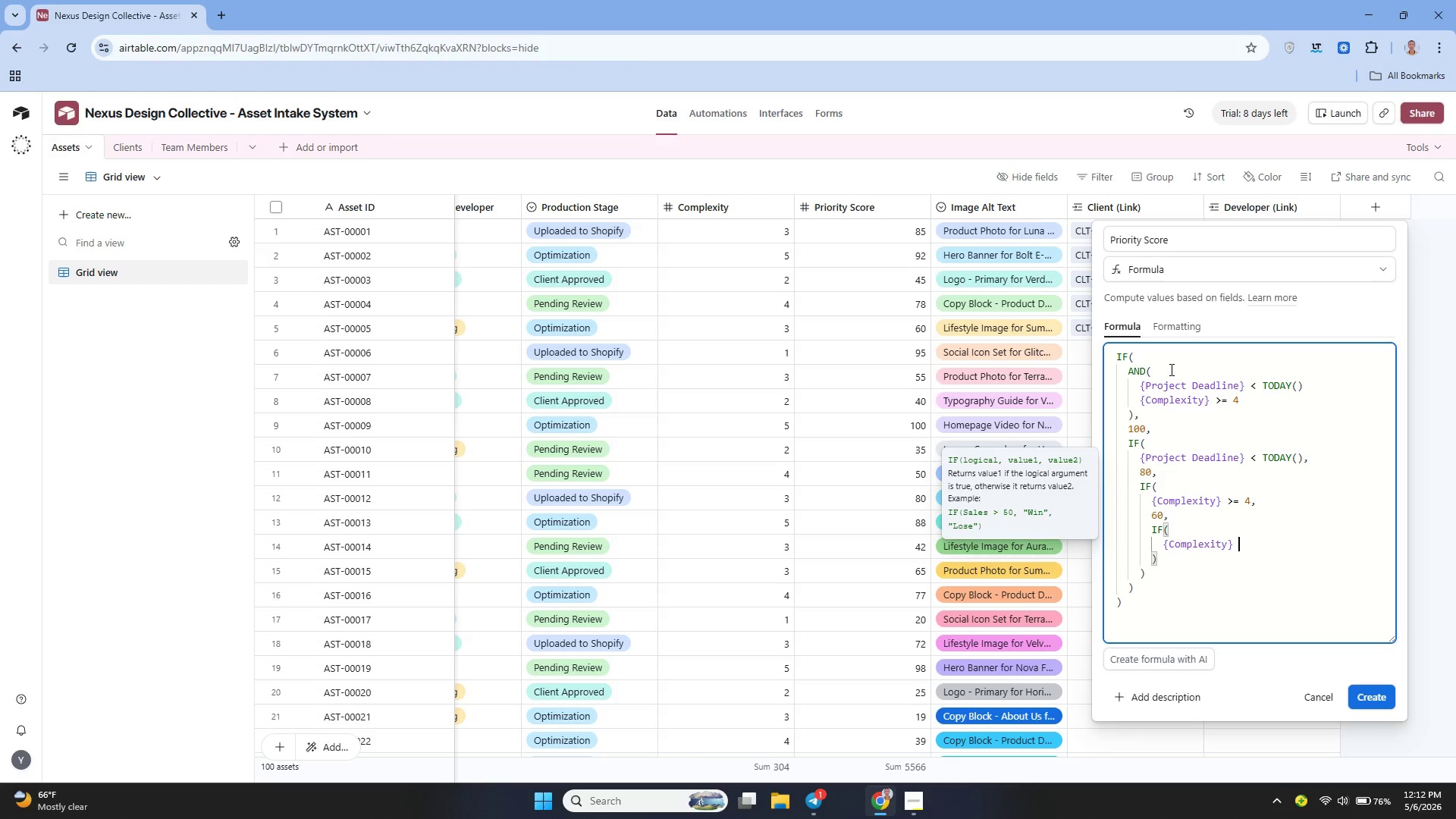 
key(Shift+Period)
 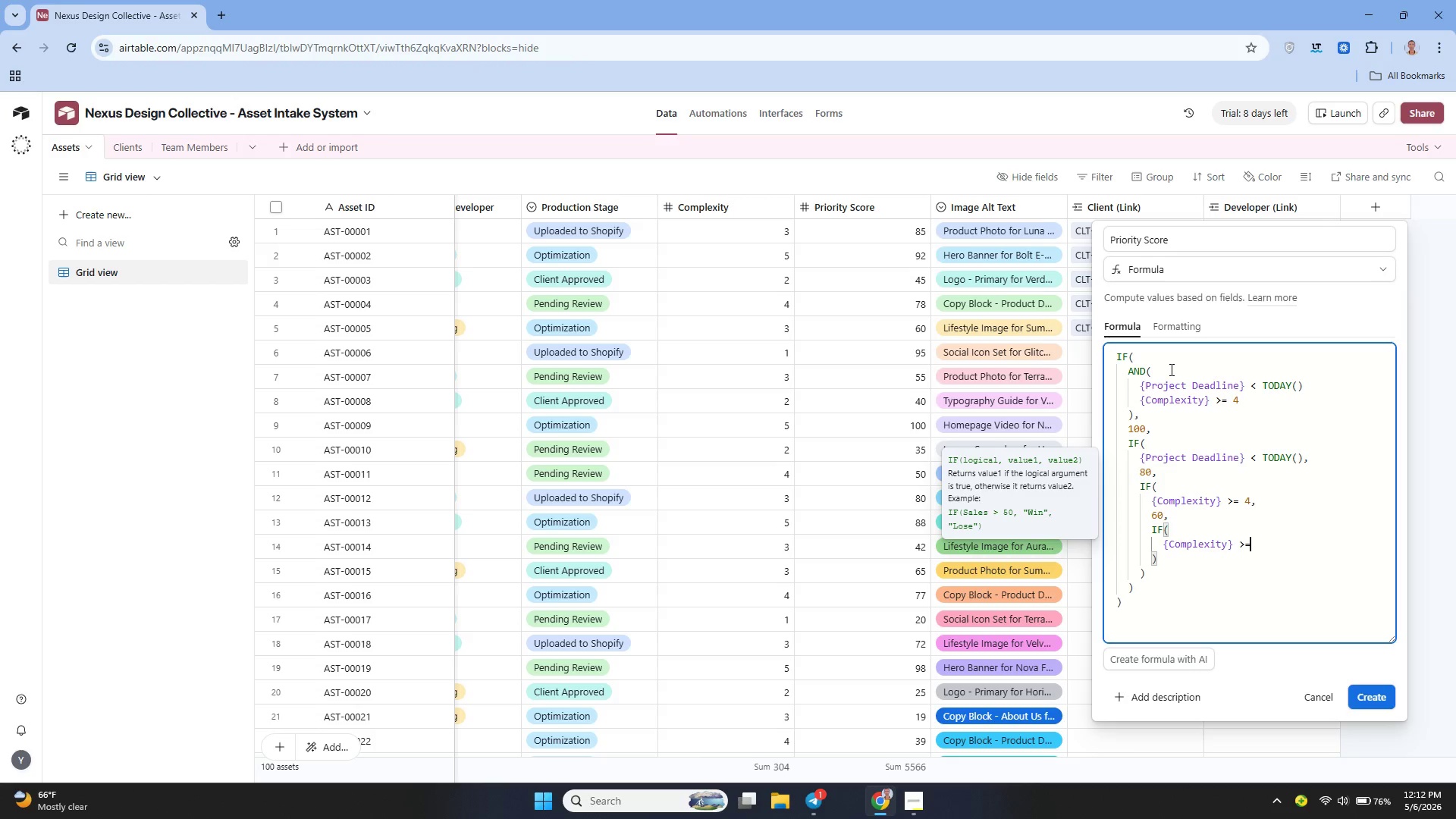 
key(Equal)
 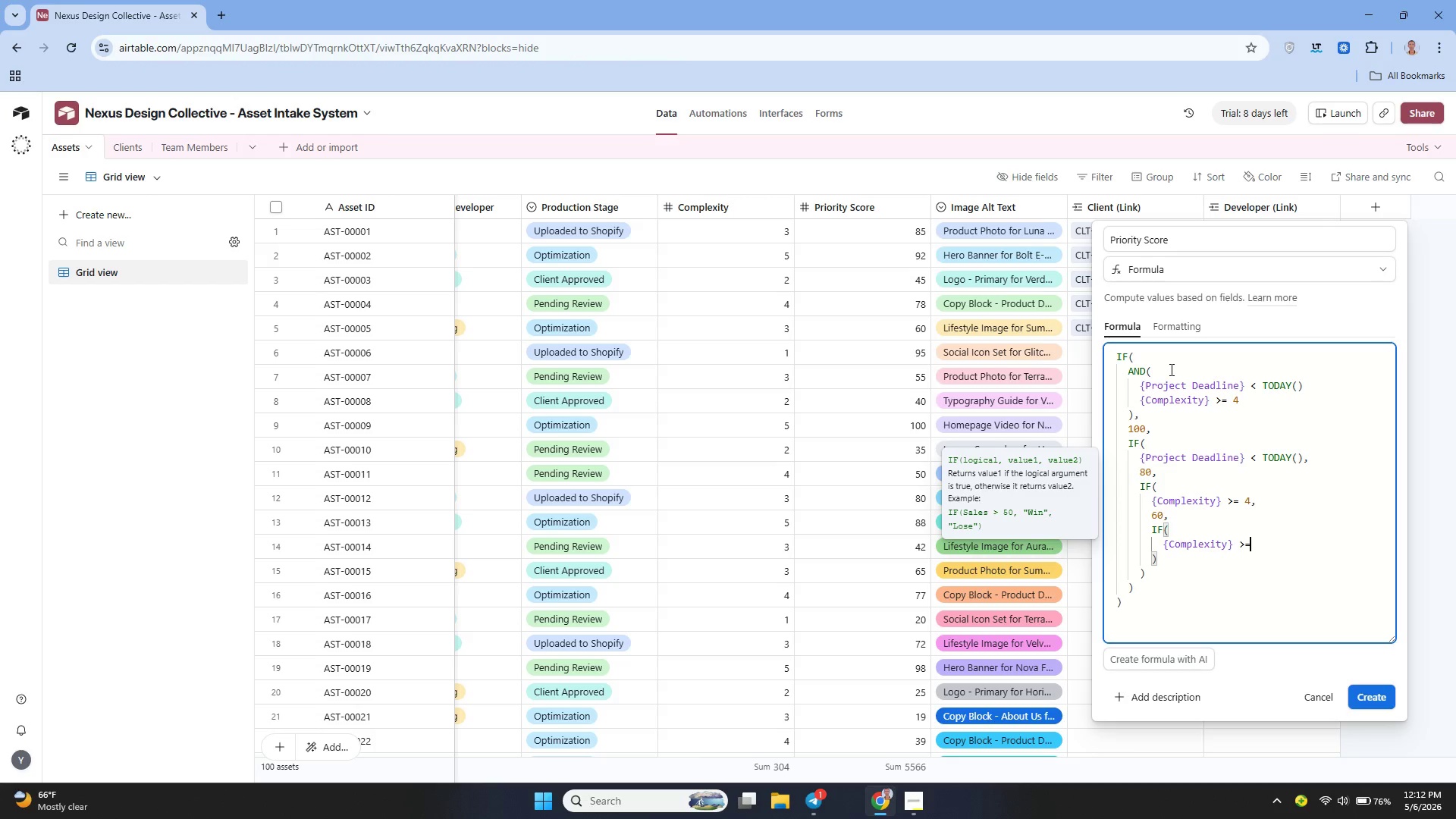 
key(2)
 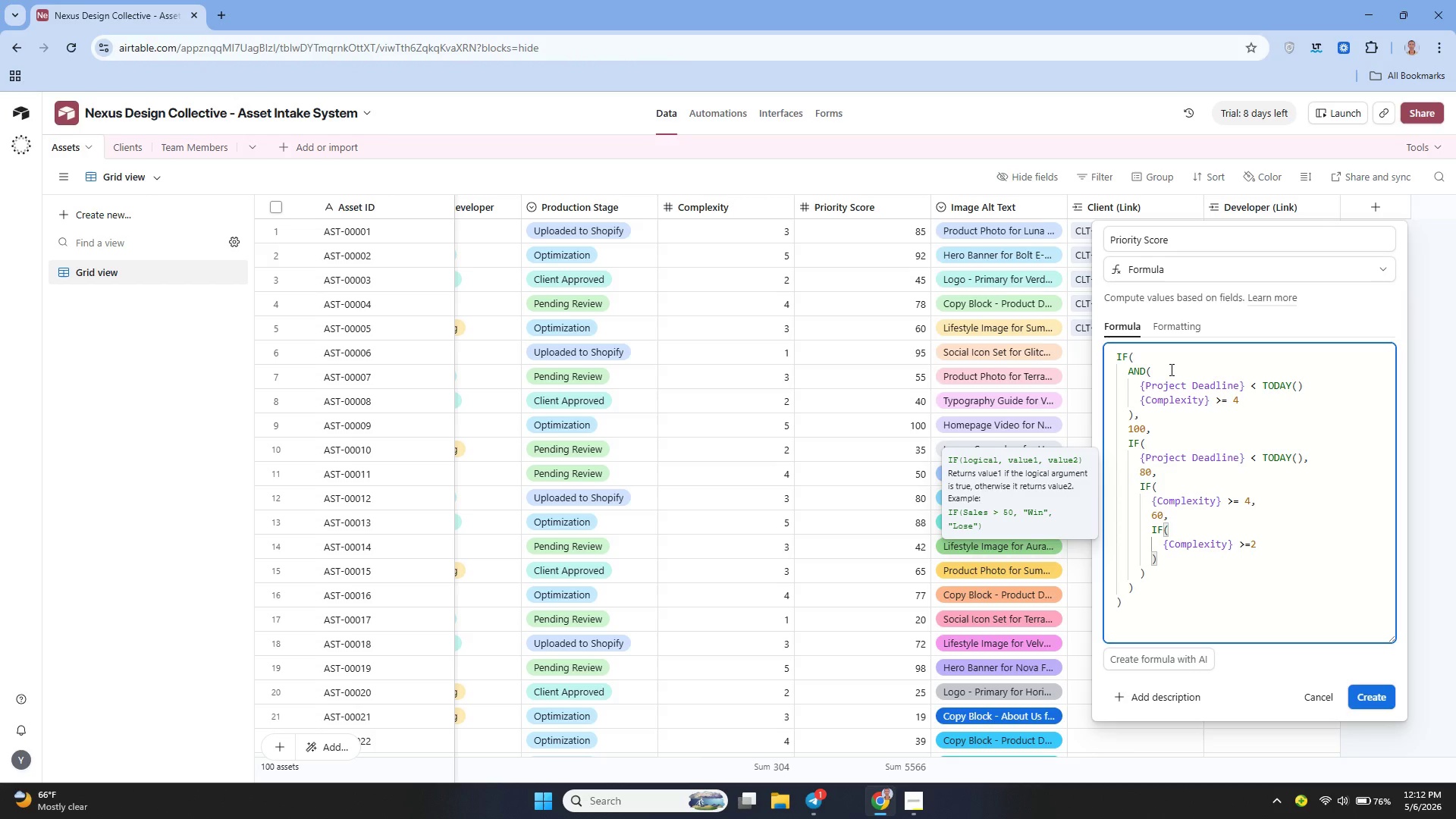 
key(Comma)
 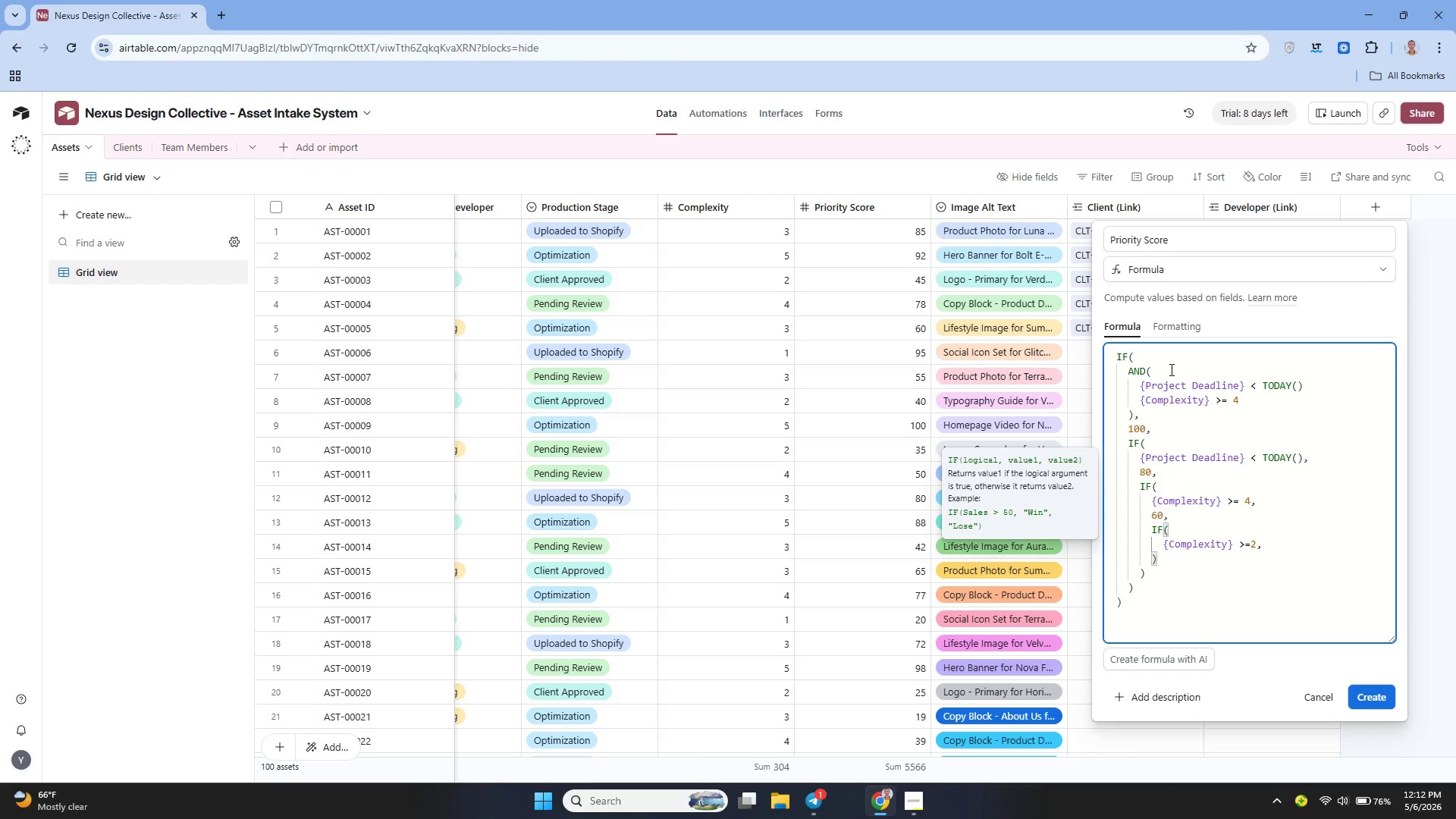 
key(Shift+Enter)
 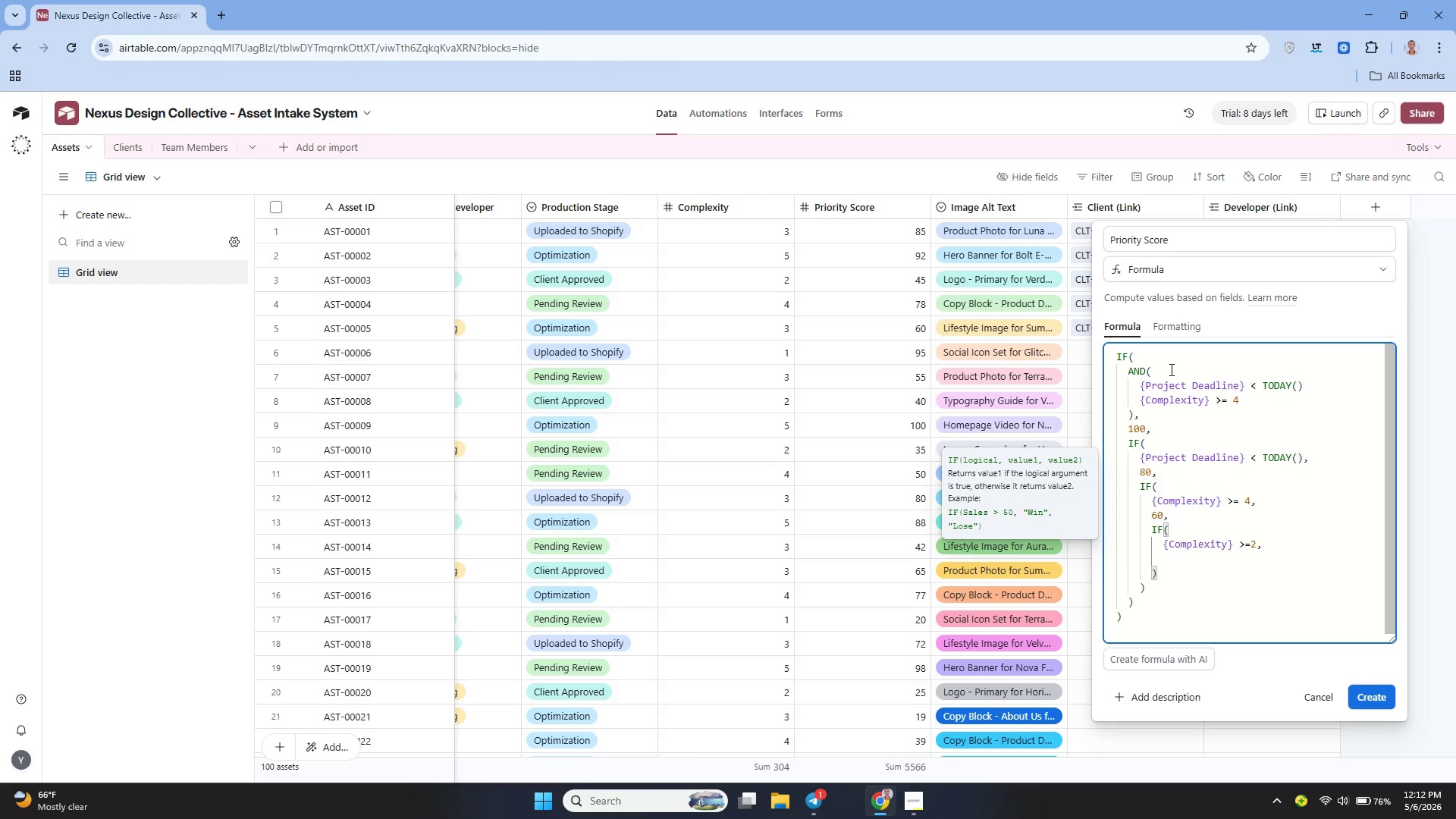 
type(40, )
key(Backspace)
 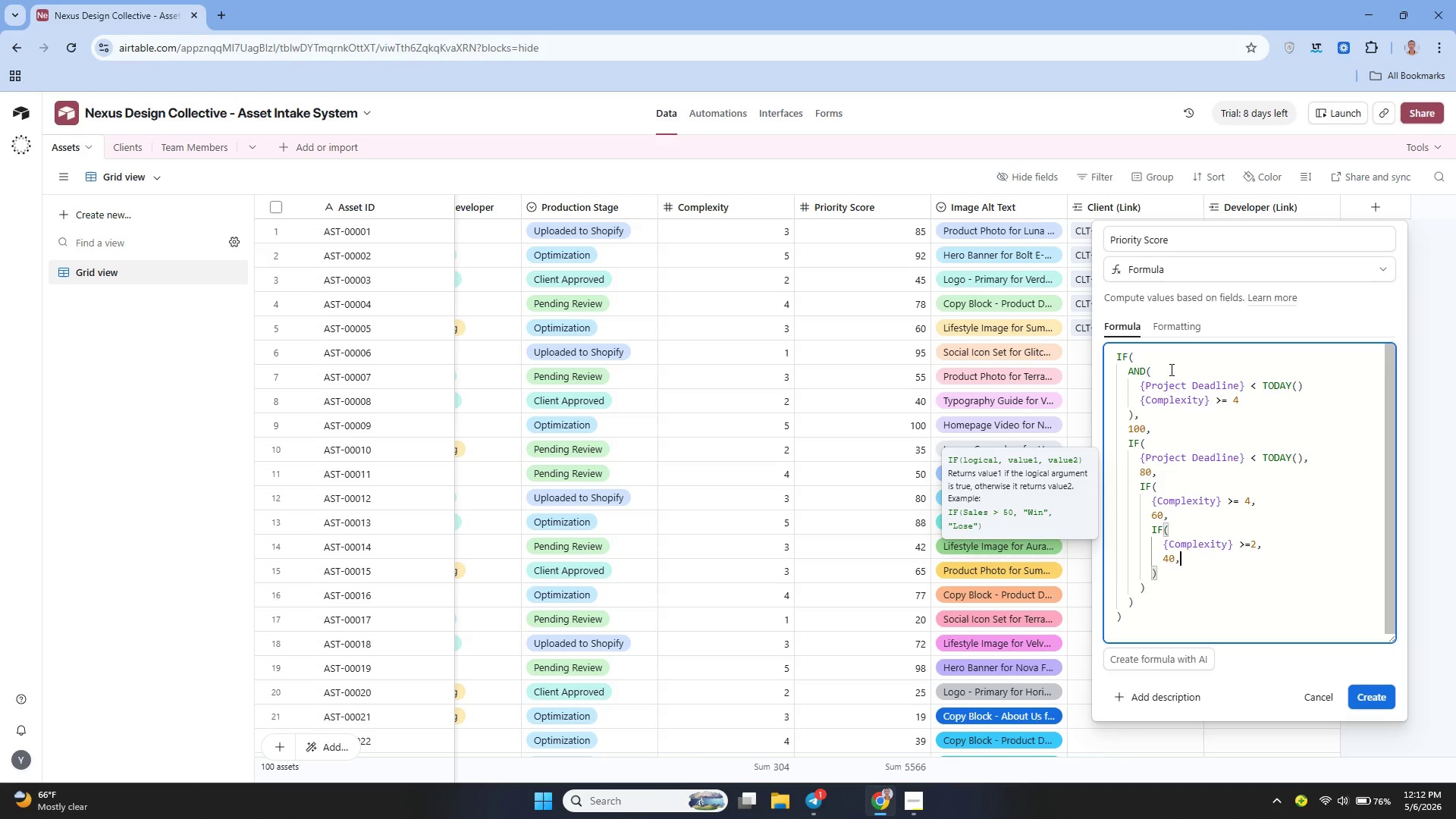 
key(Shift+Enter)
 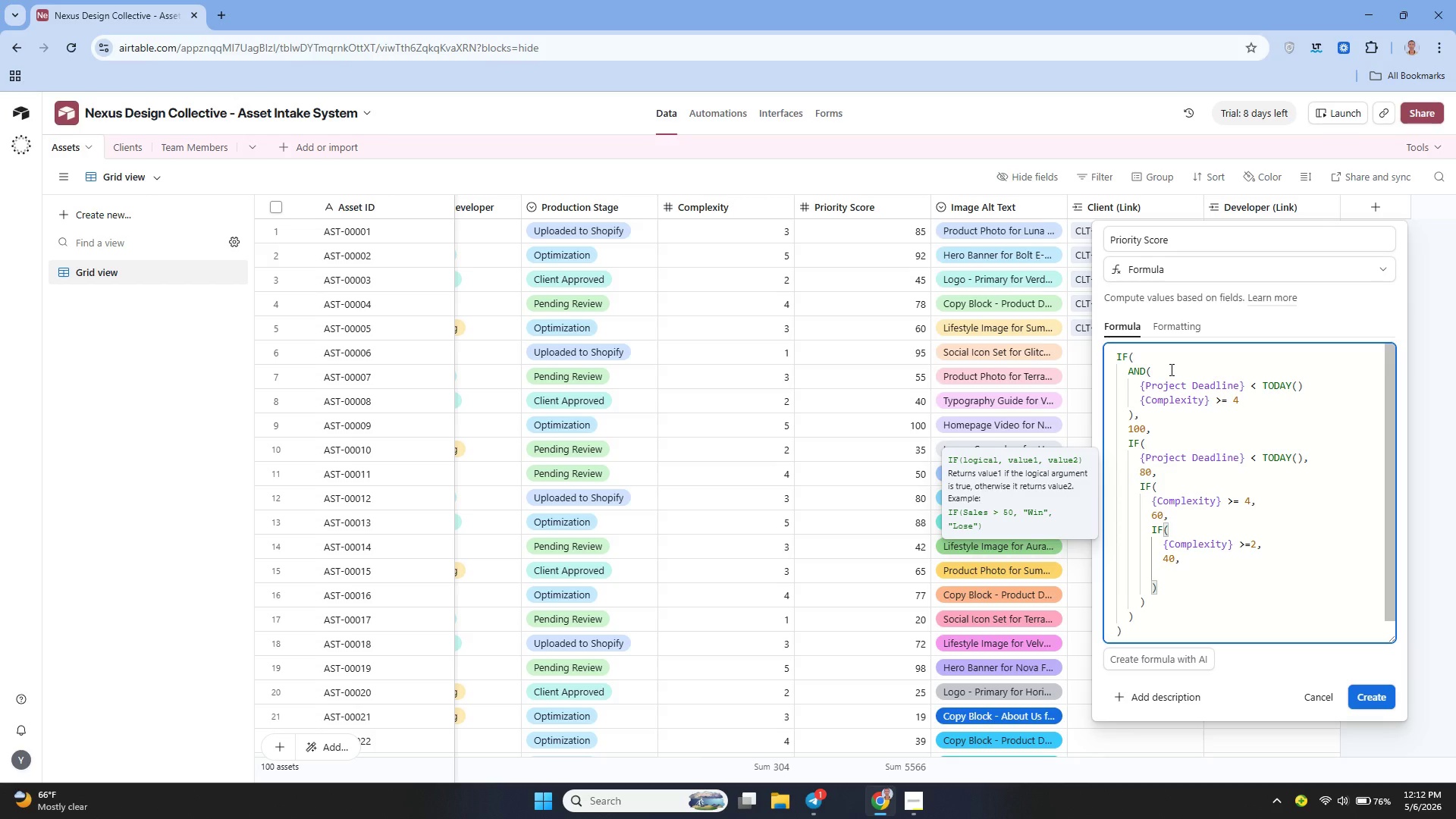 
type(20)
 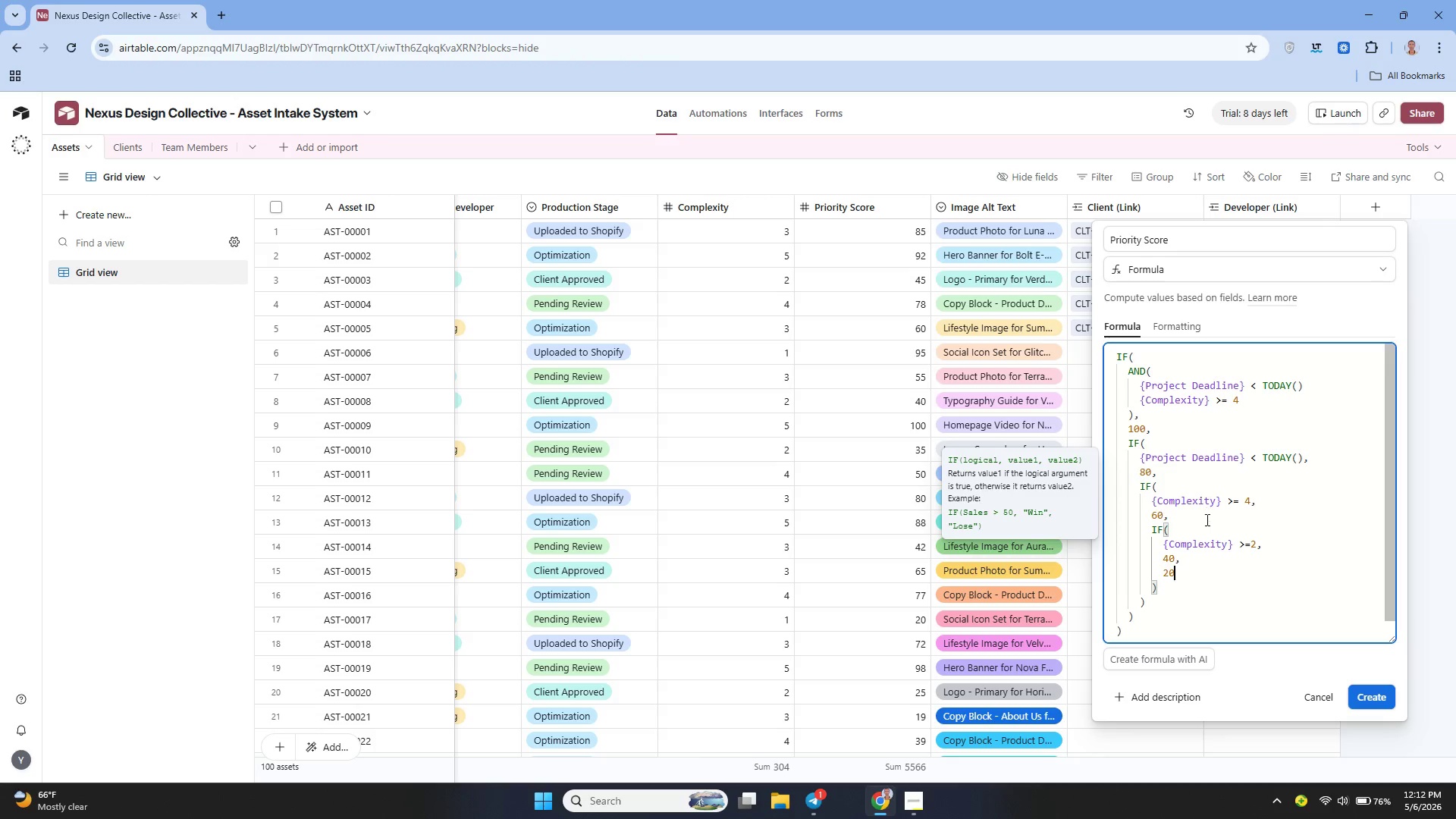 
wait(5.8)
 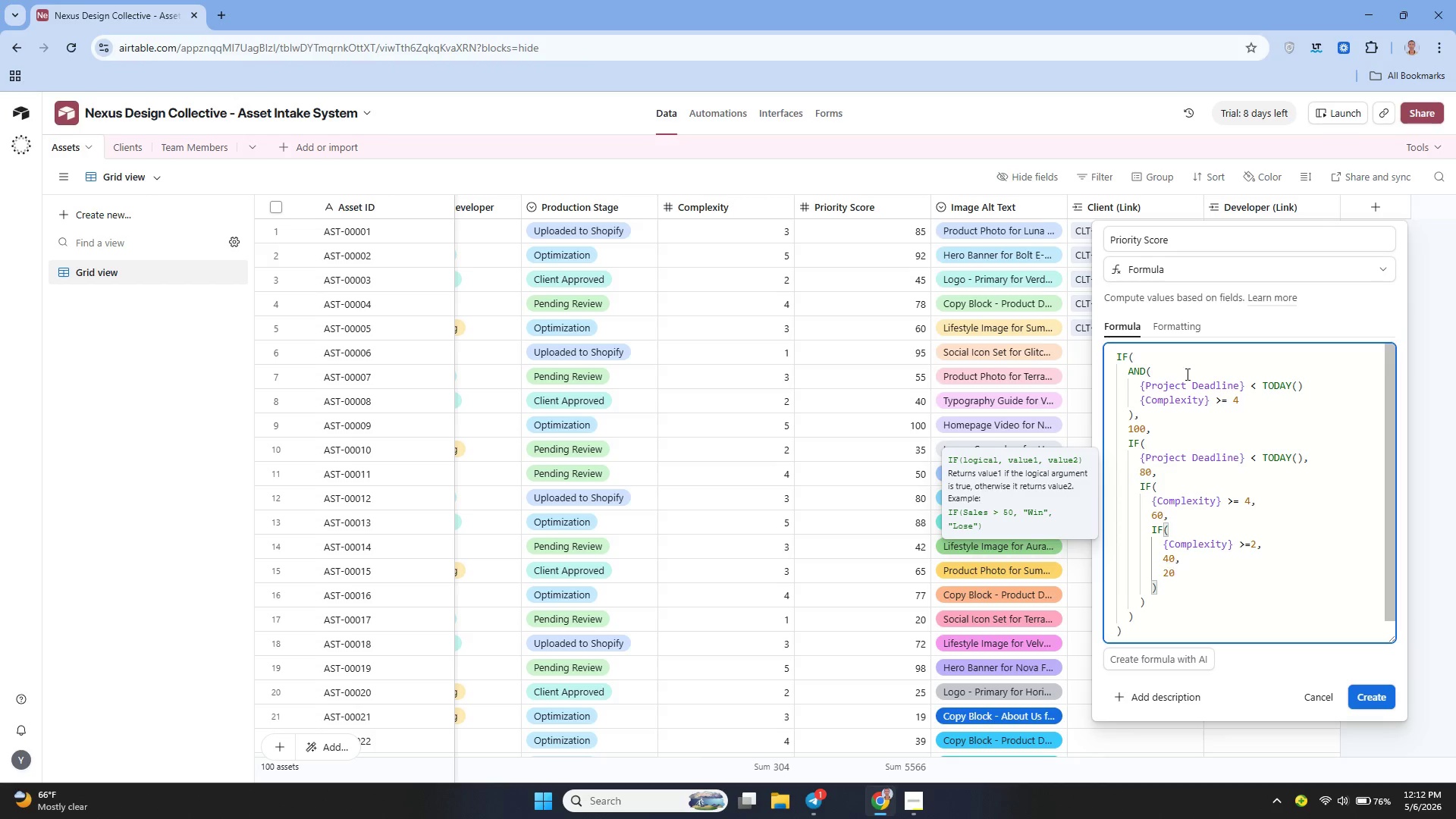 
left_click([1361, 692])
 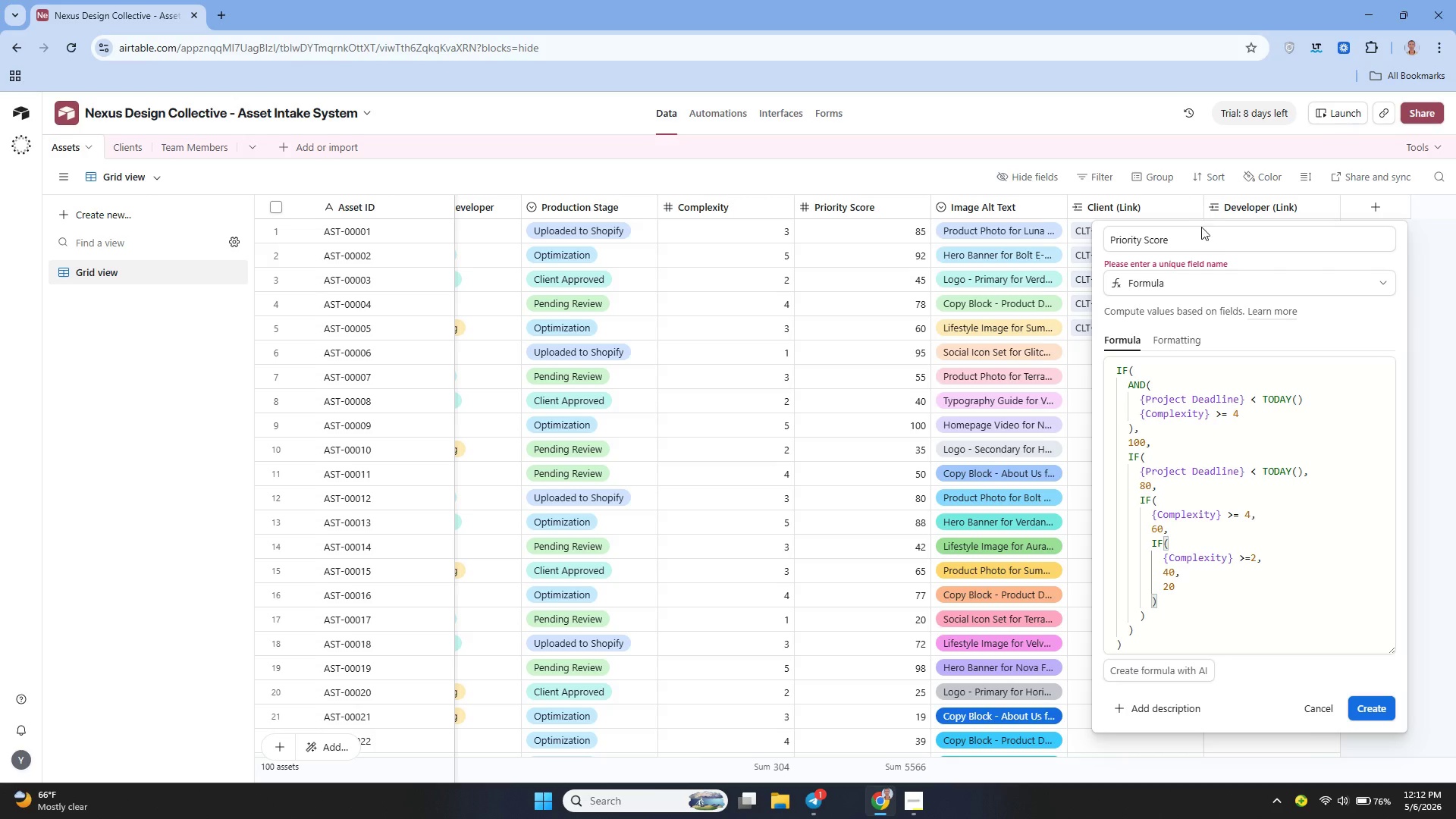 
left_click([1189, 237])
 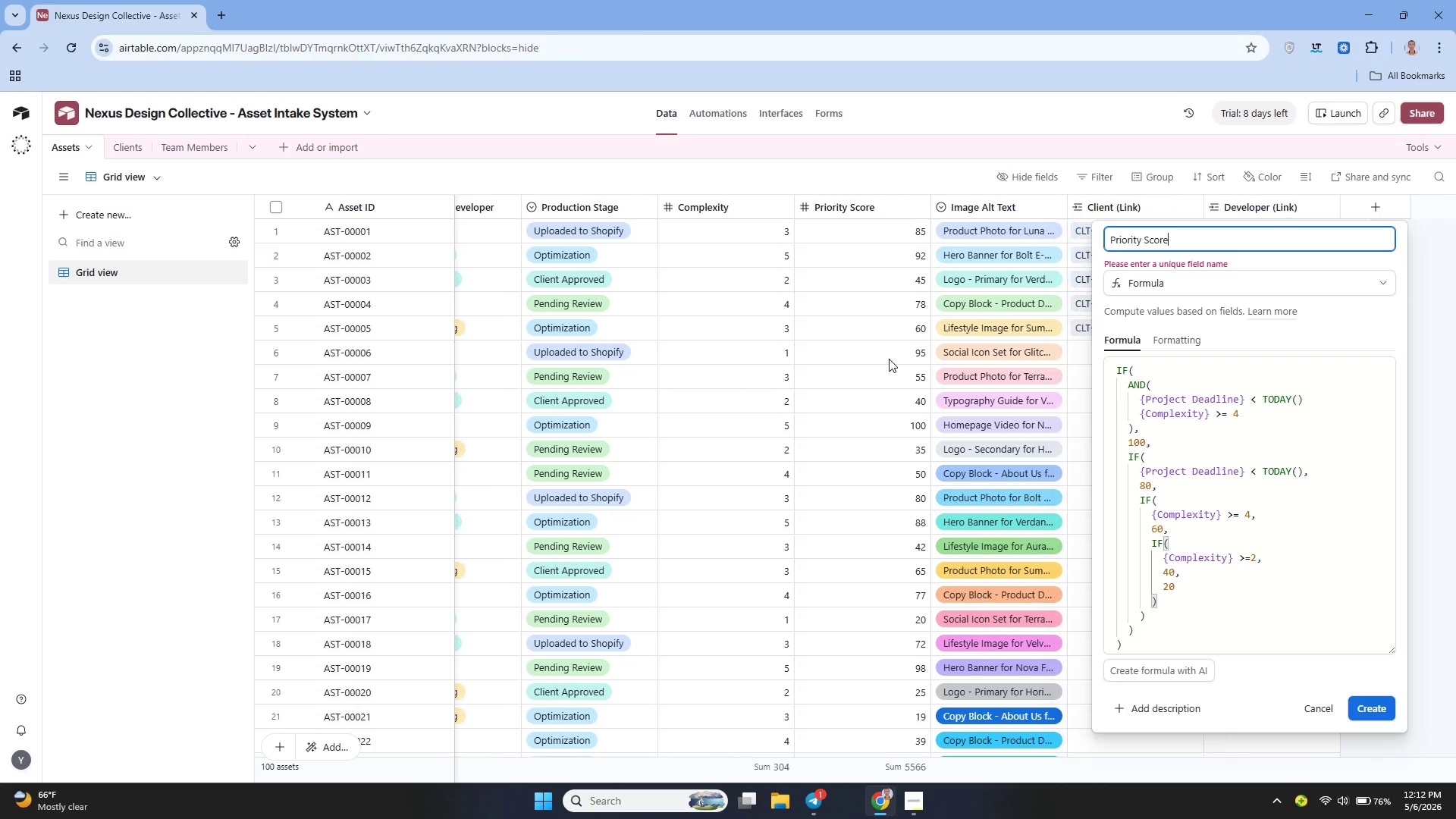 
type( ())
 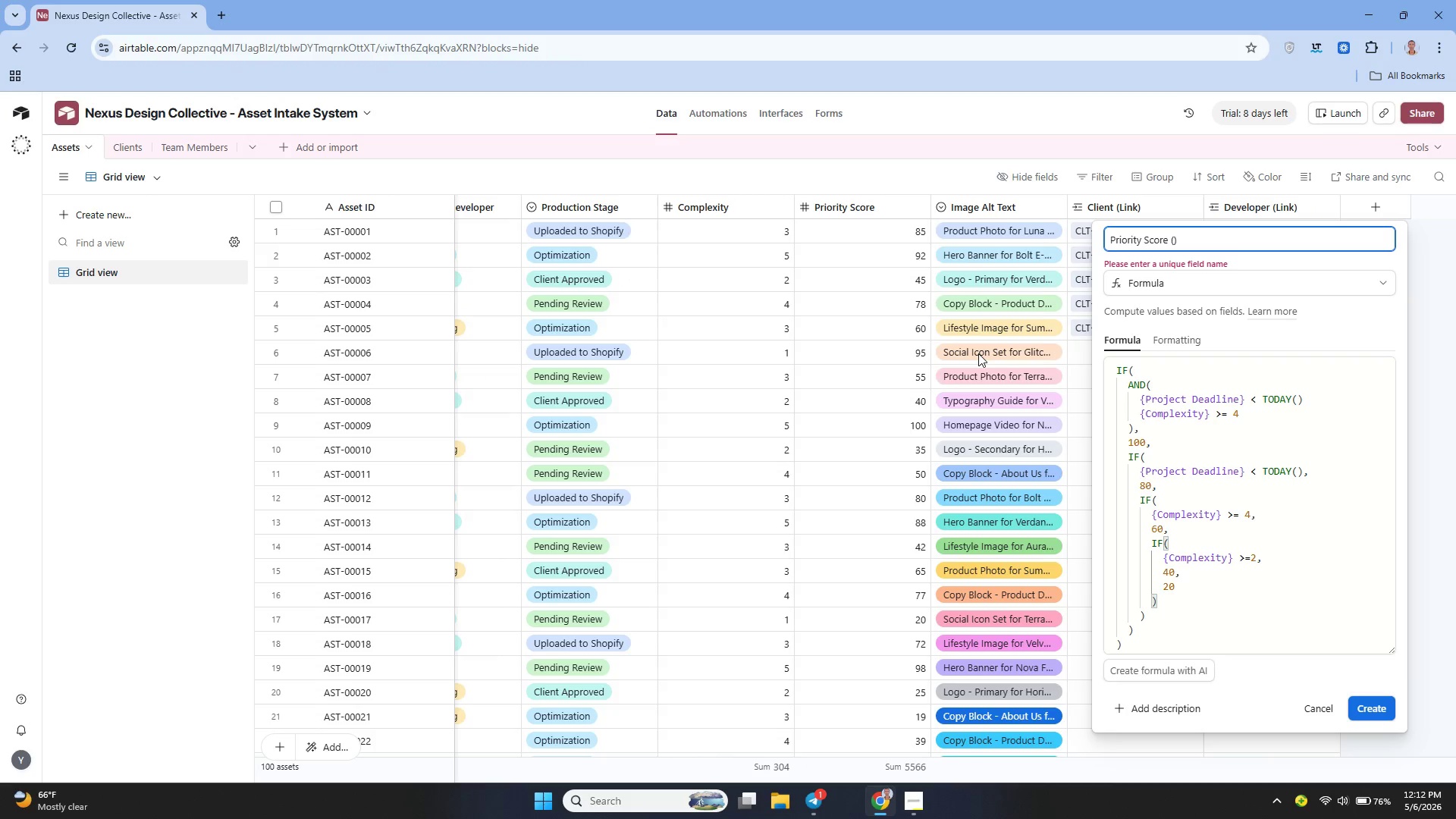 
key(ArrowLeft)
 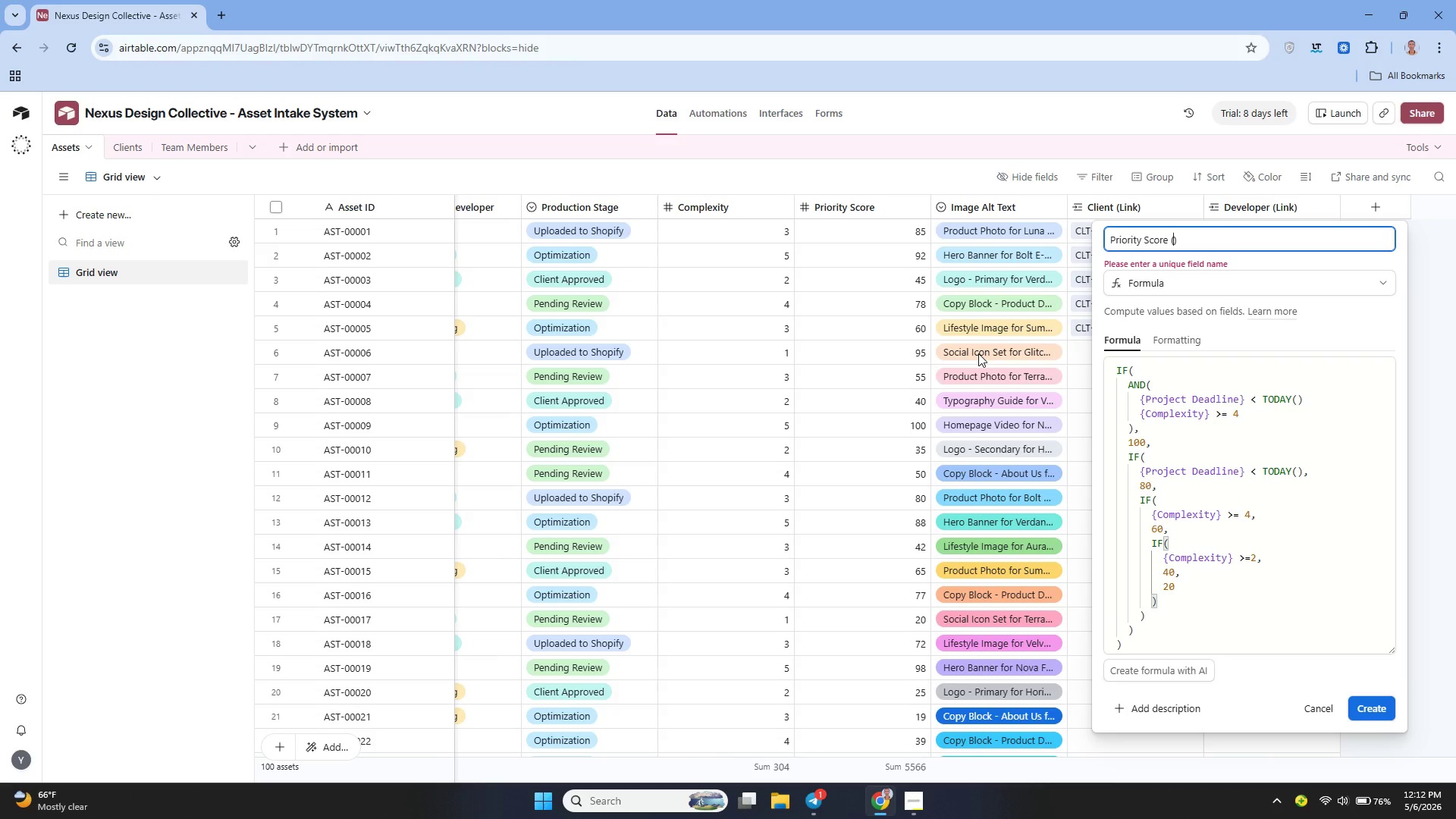 
type(Calculated)
 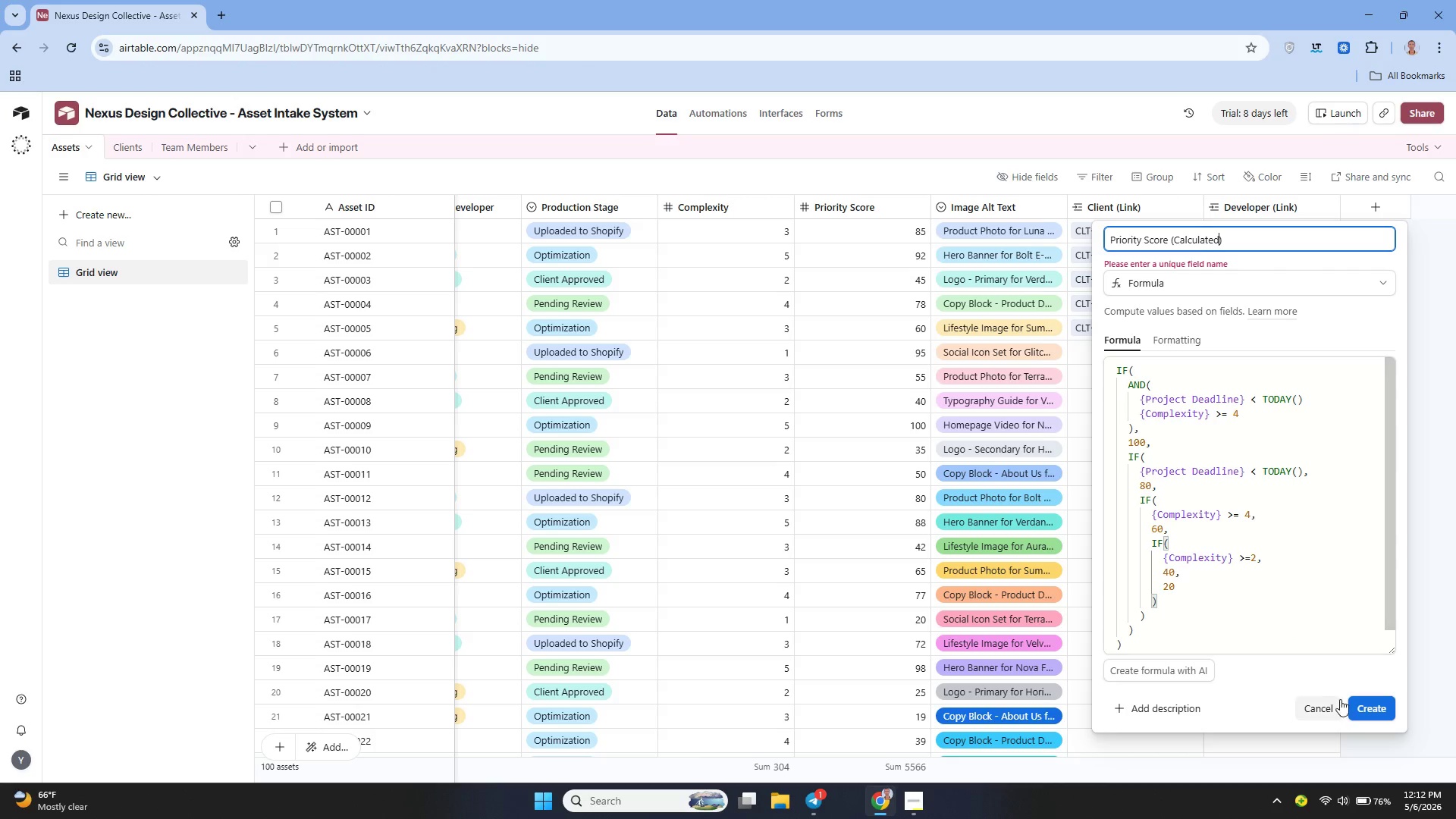 
left_click([1351, 706])
 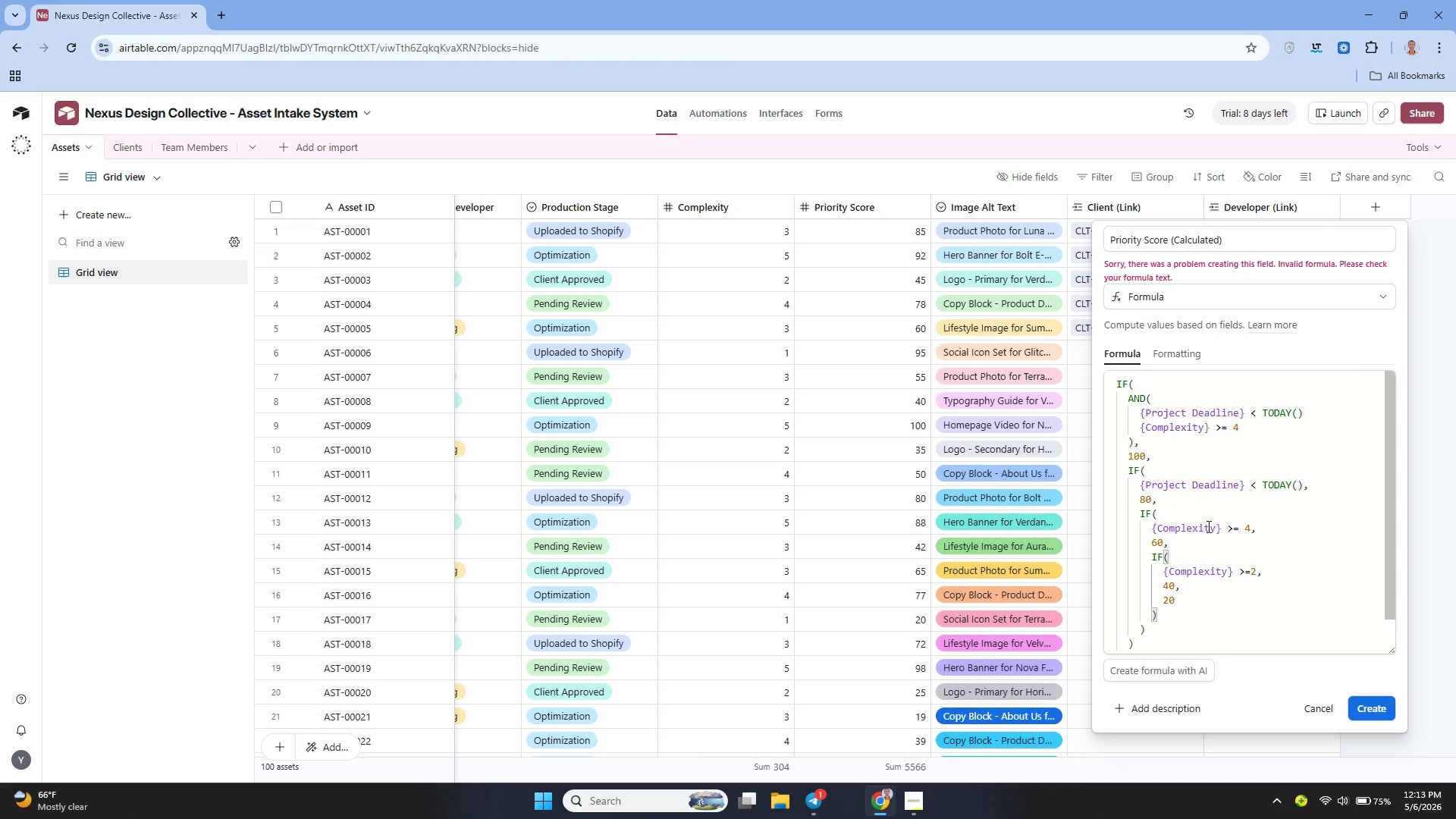 
wait(34.41)
 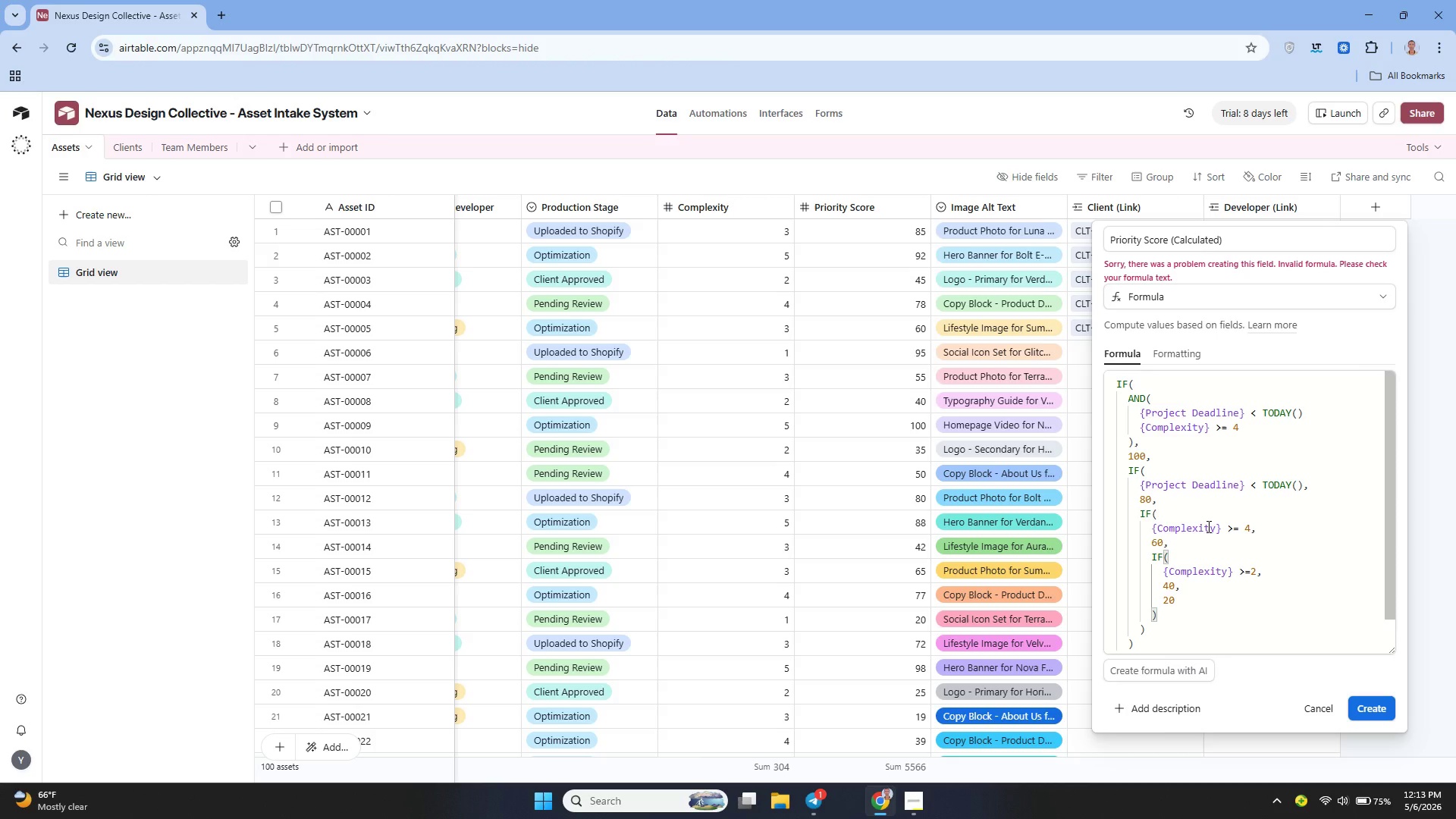 
left_click([1250, 570])
 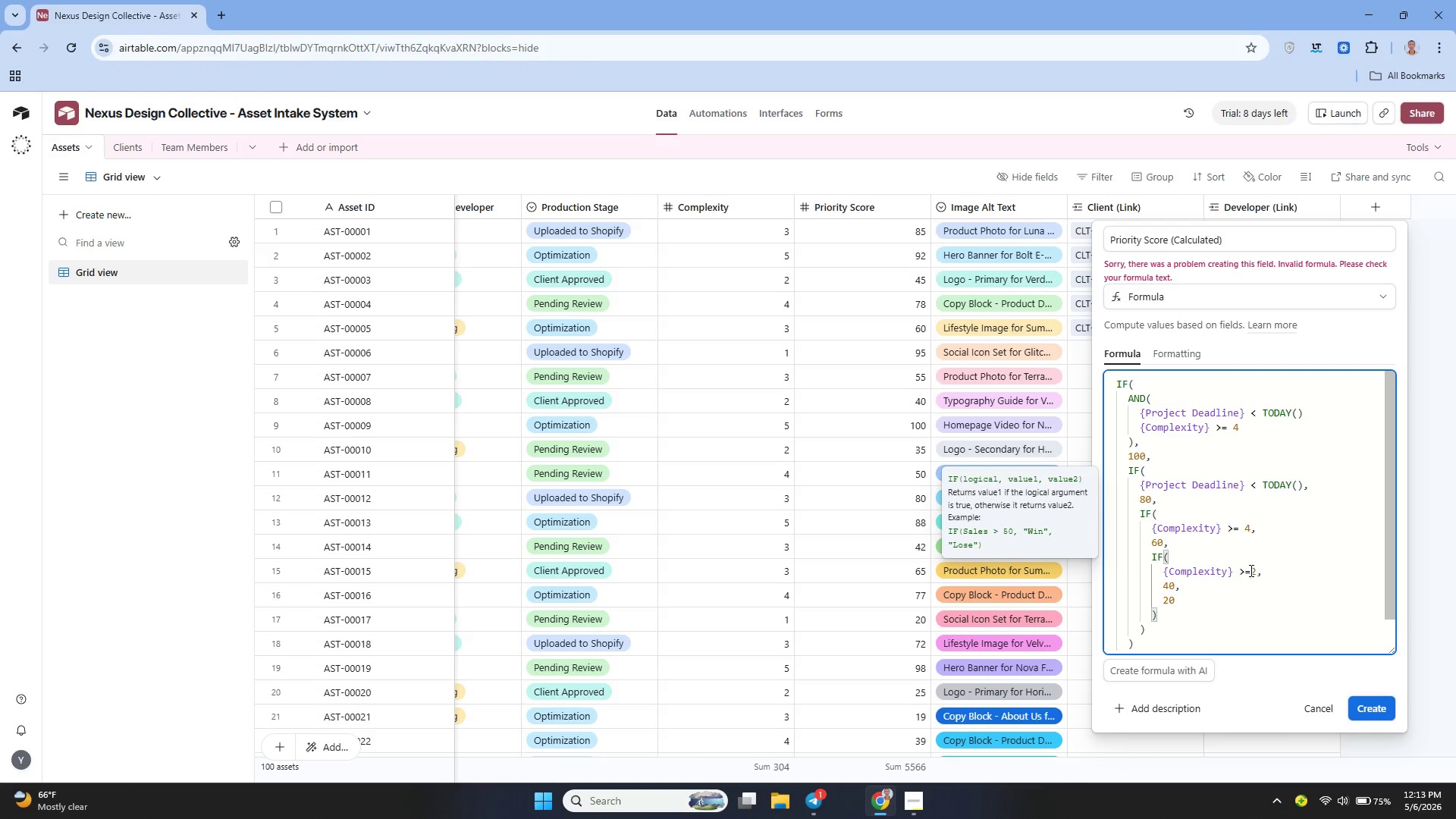 
key(Space)
 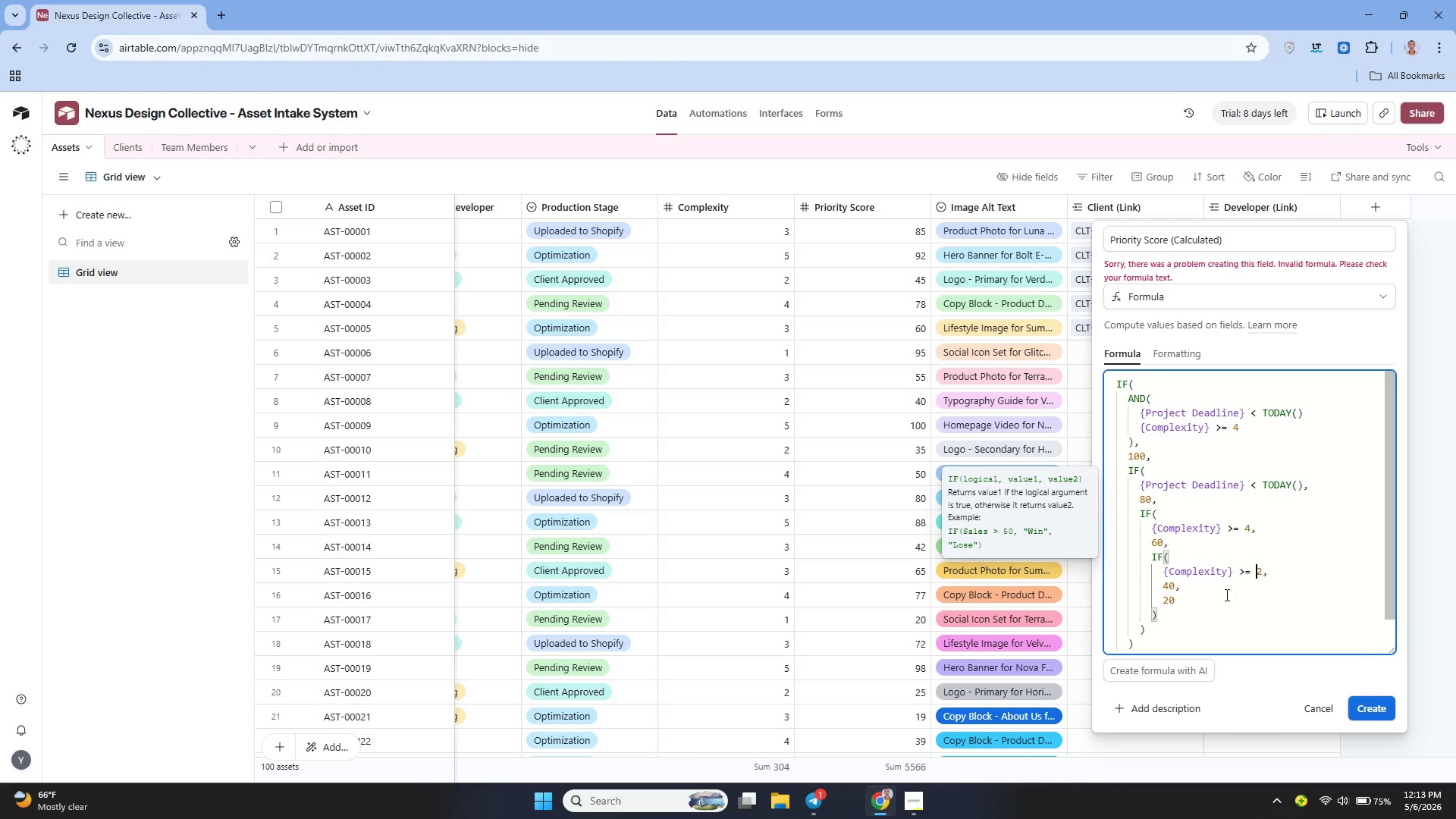 
wait(5.67)
 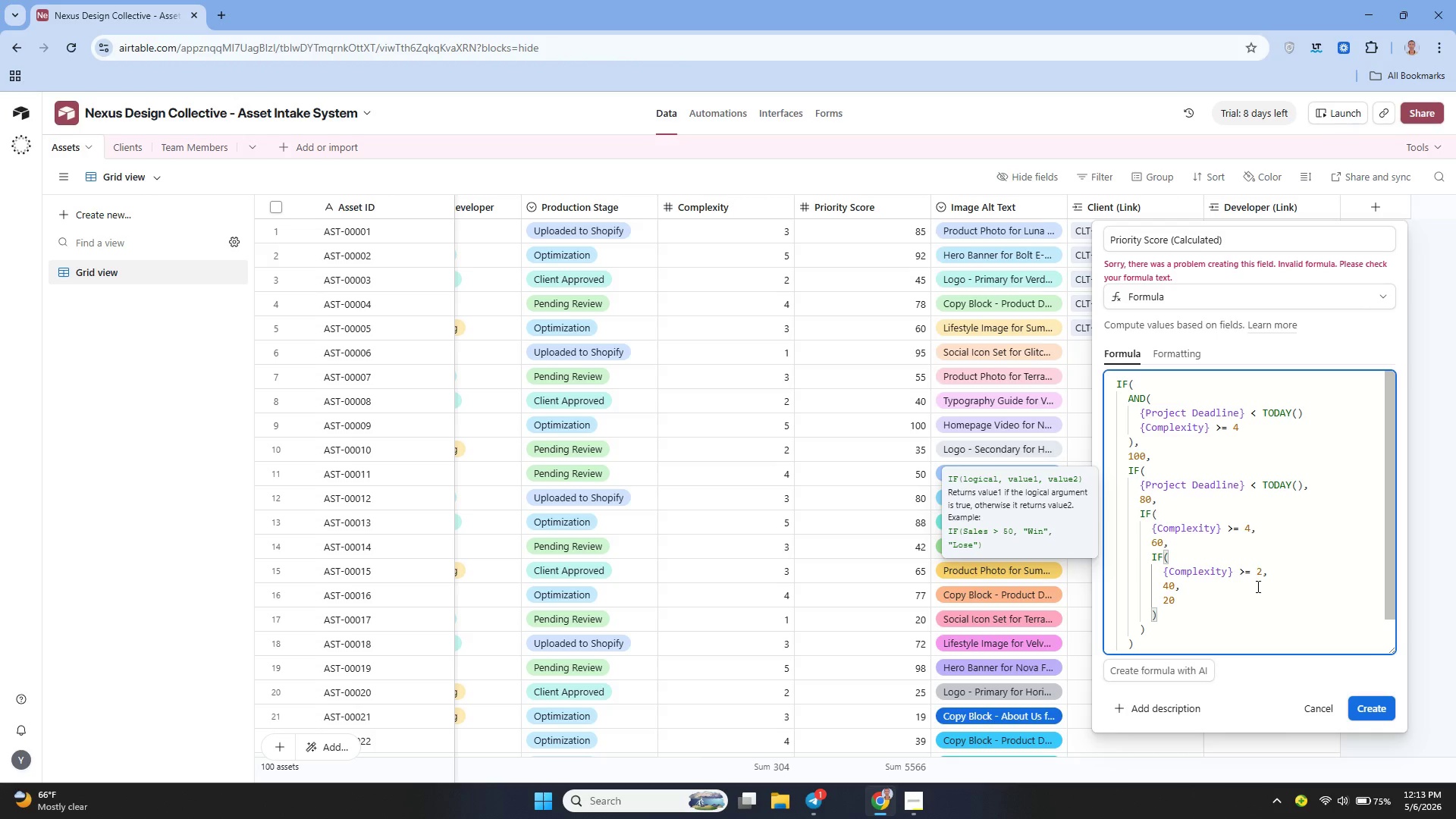 
left_click([1356, 701])
 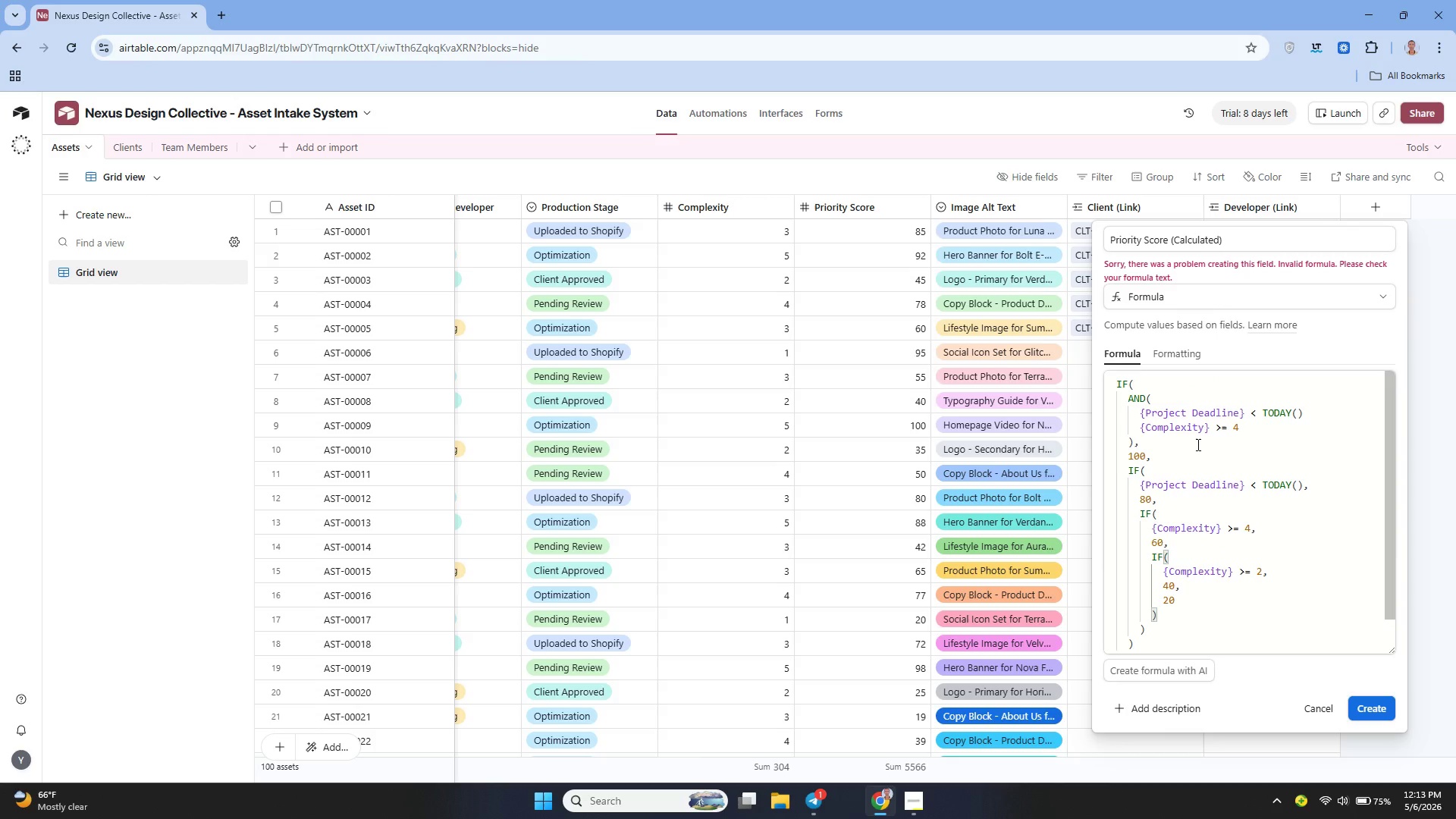 
wait(17.8)
 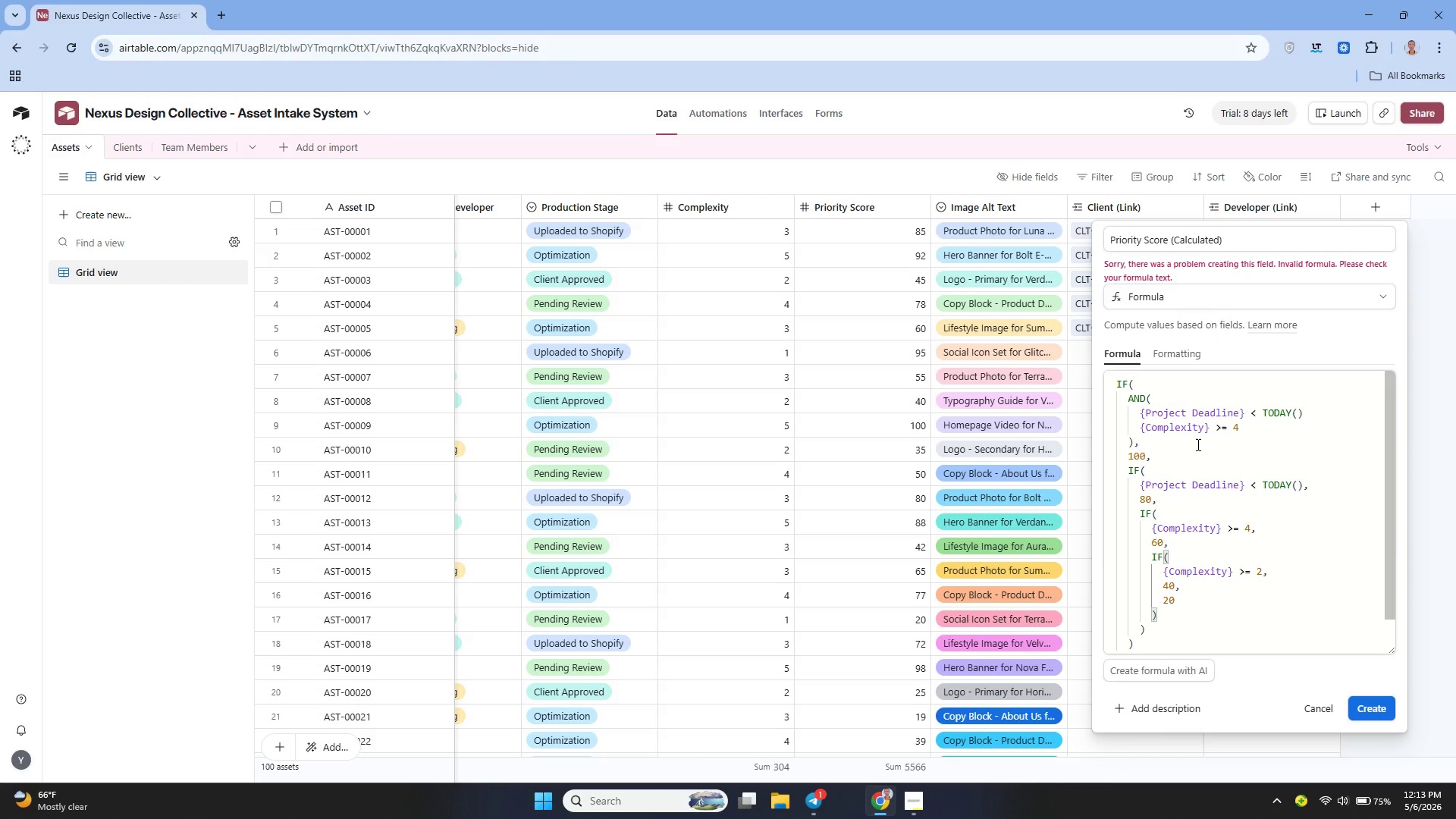 
left_click([1300, 406])
 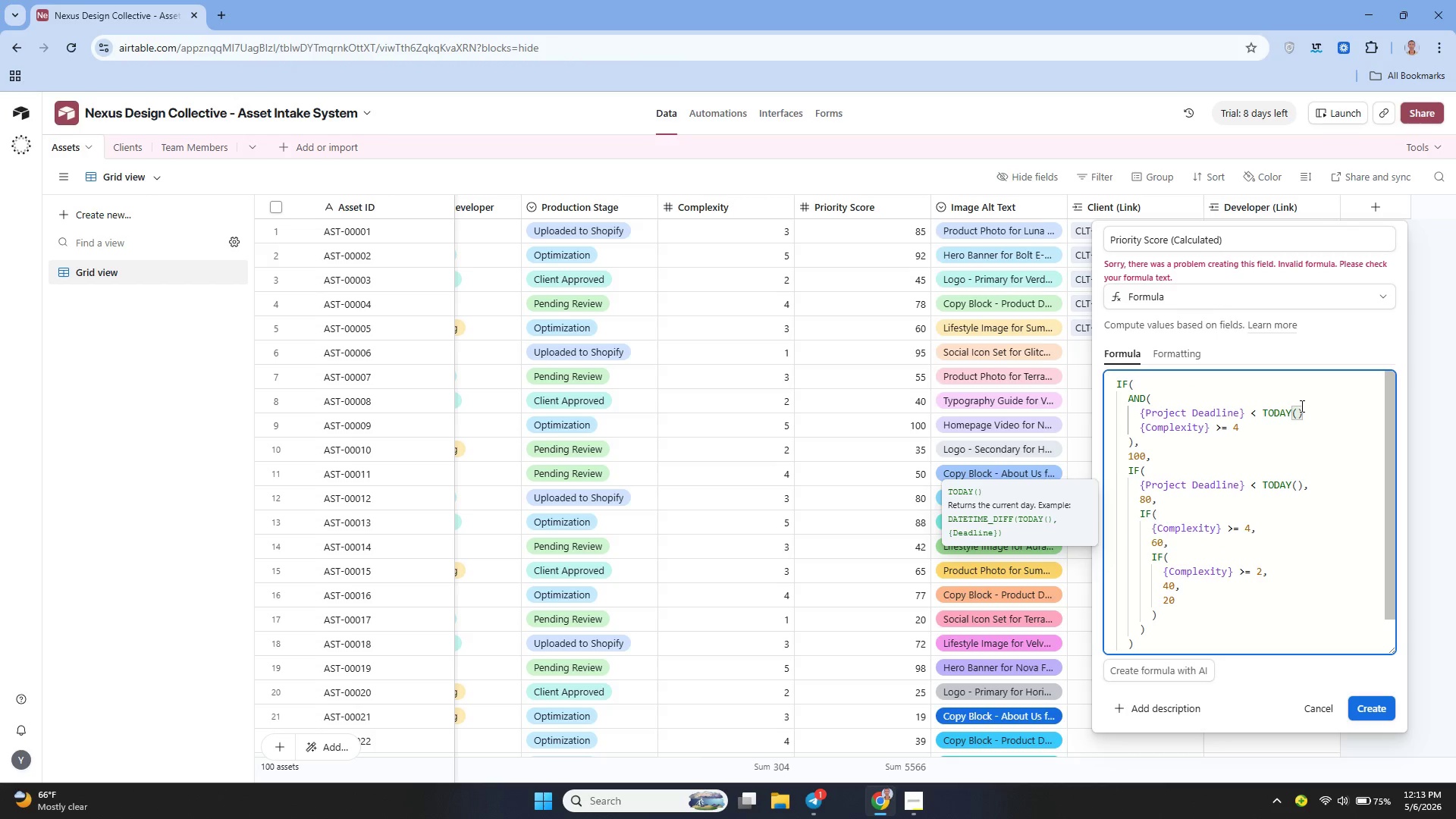 
key(ArrowRight)
 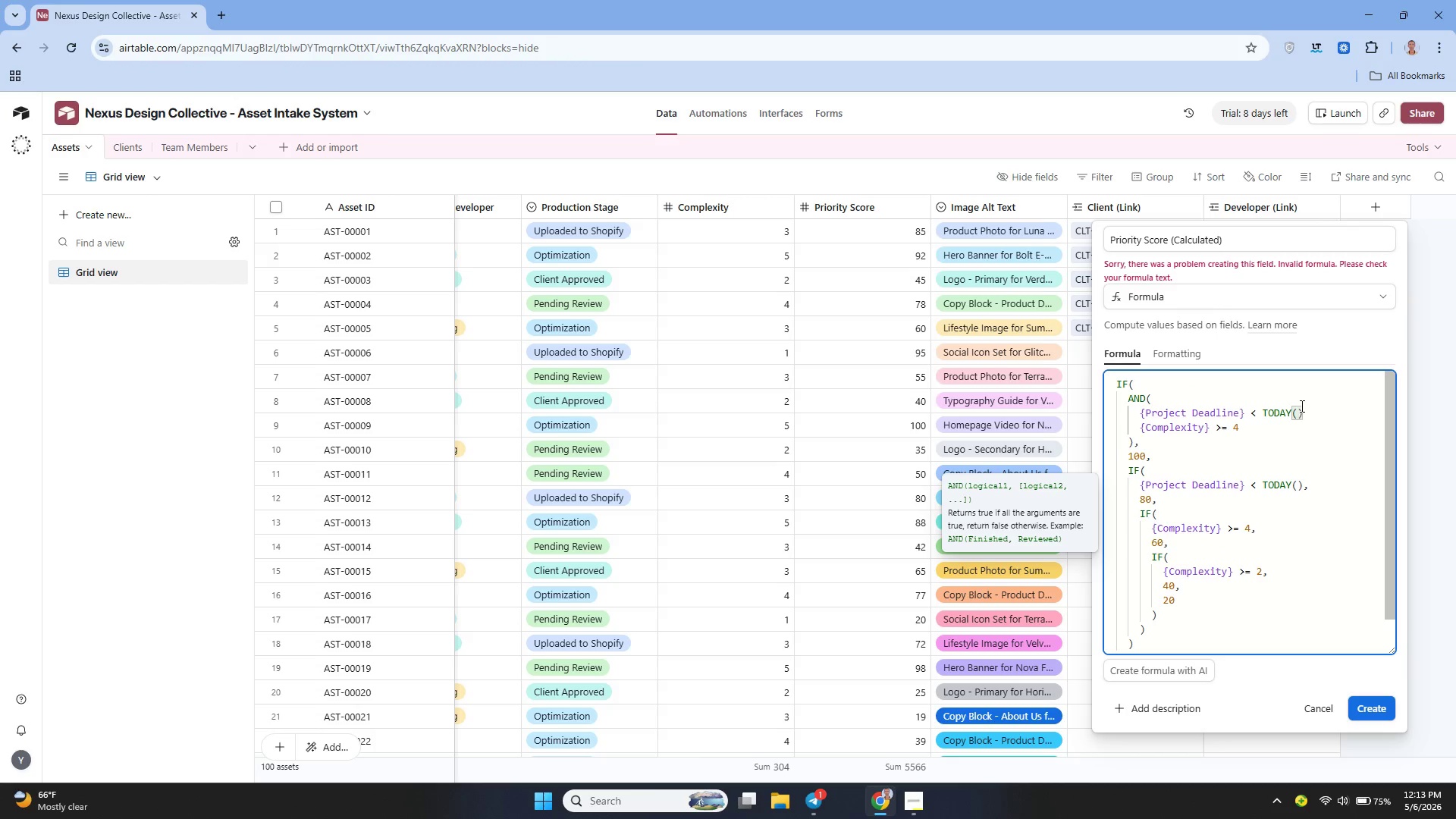 
key(Comma)
 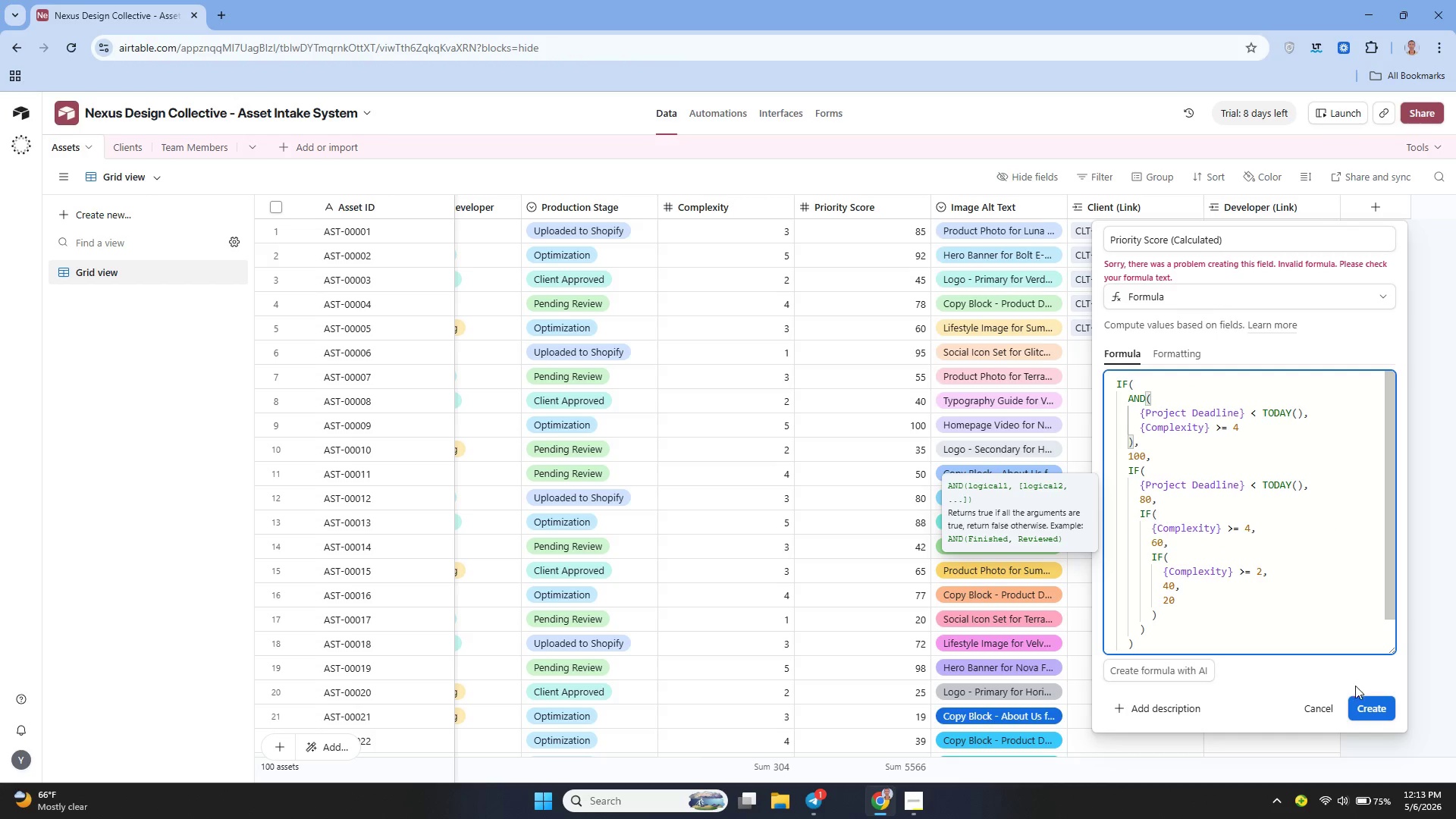 
left_click_drag(start_coordinate=[1358, 714], to_coordinate=[1375, 726])
 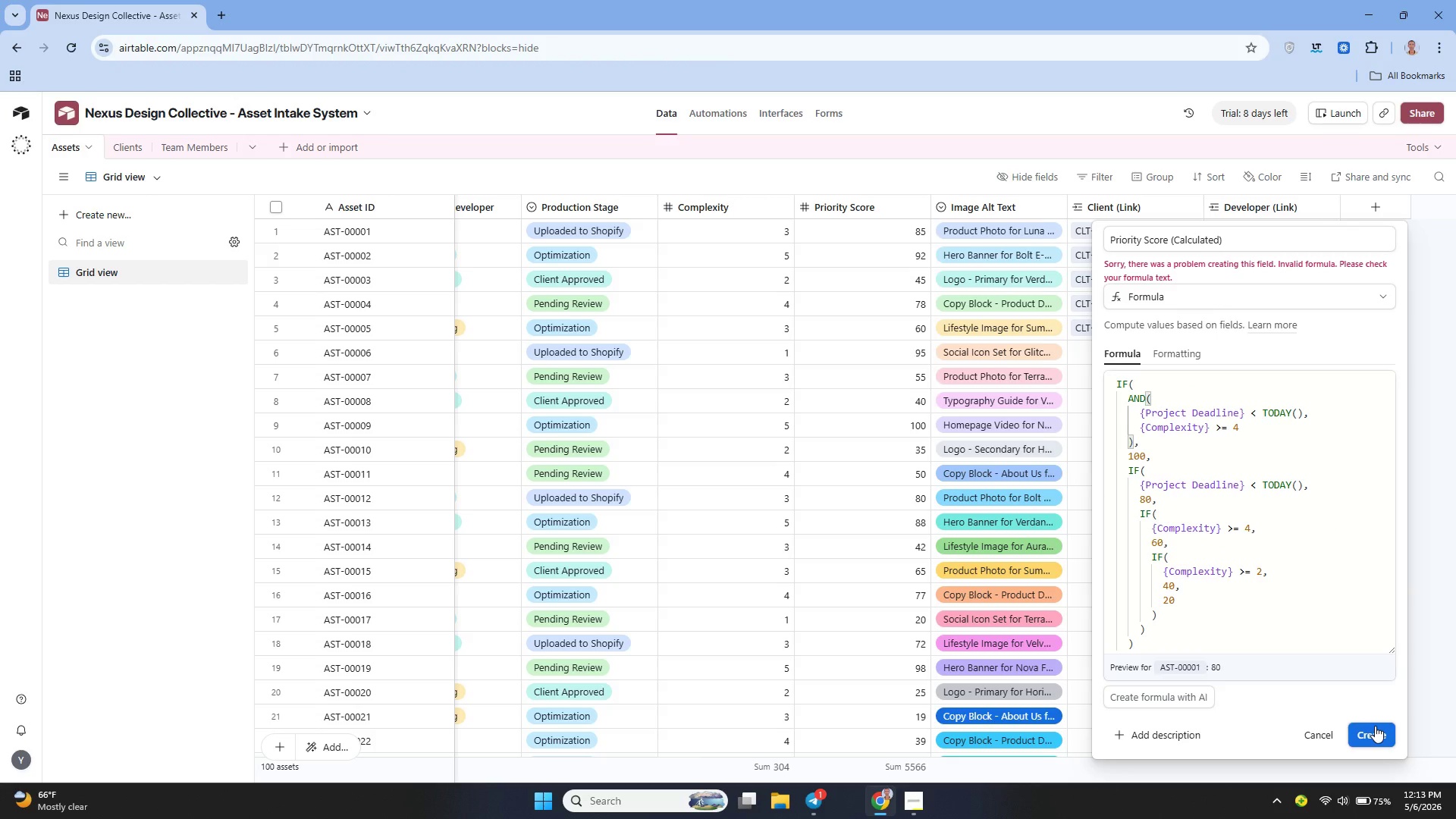 
left_click([1375, 726])
 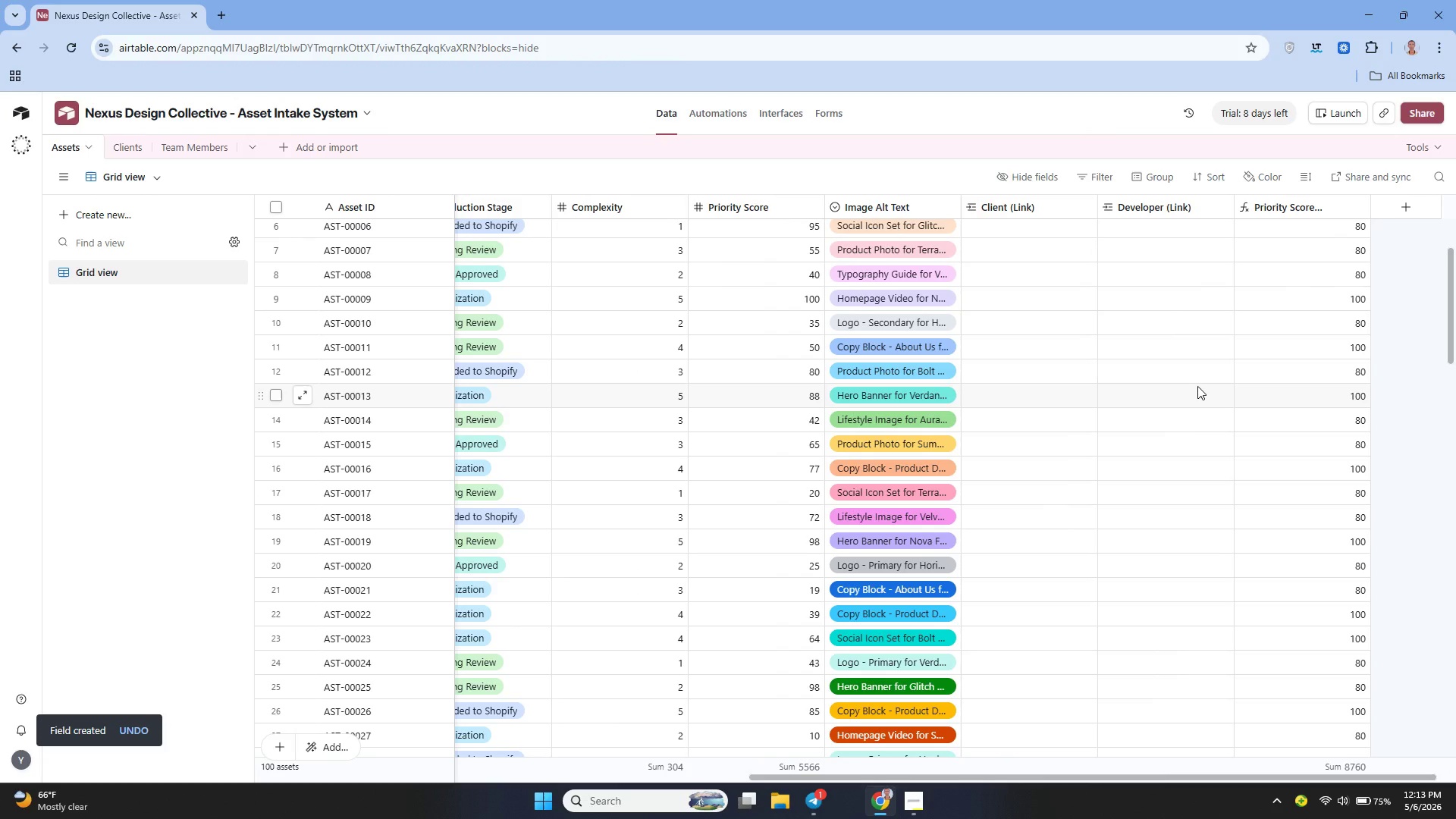 
wait(12.97)
 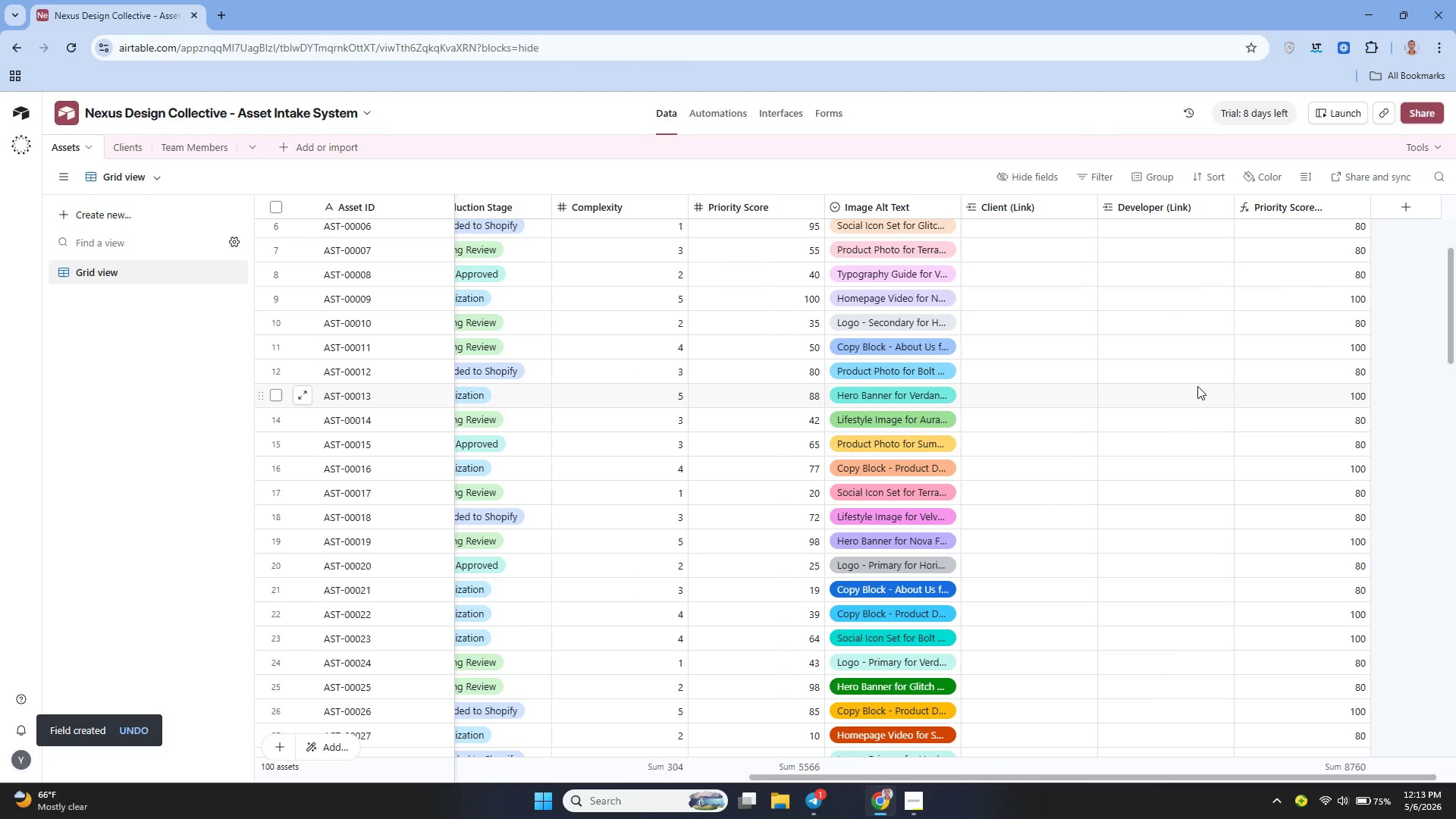 
mouse_move([1224, 400])
 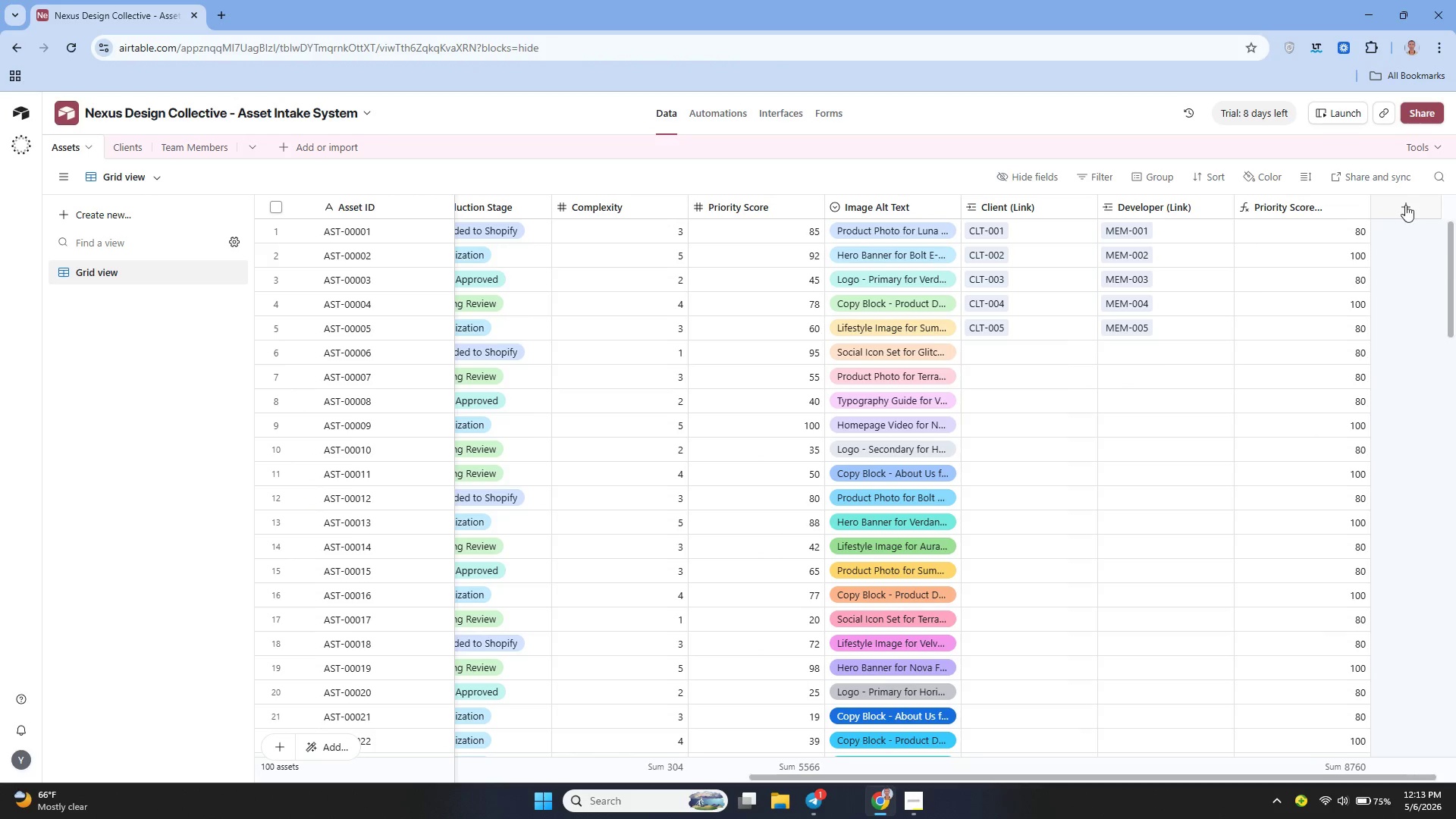 
left_click([1407, 199])
 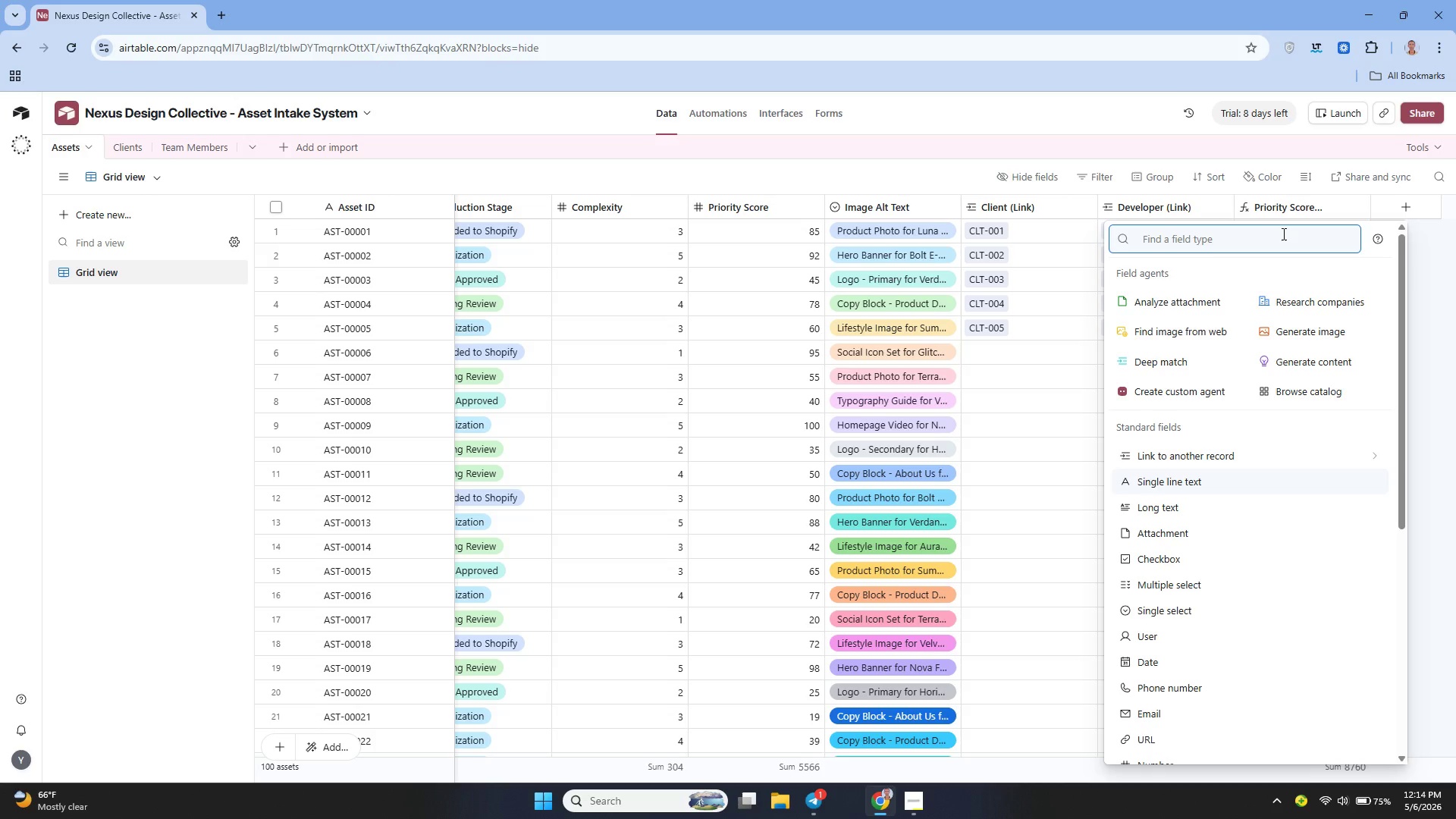 
wait(29.12)
 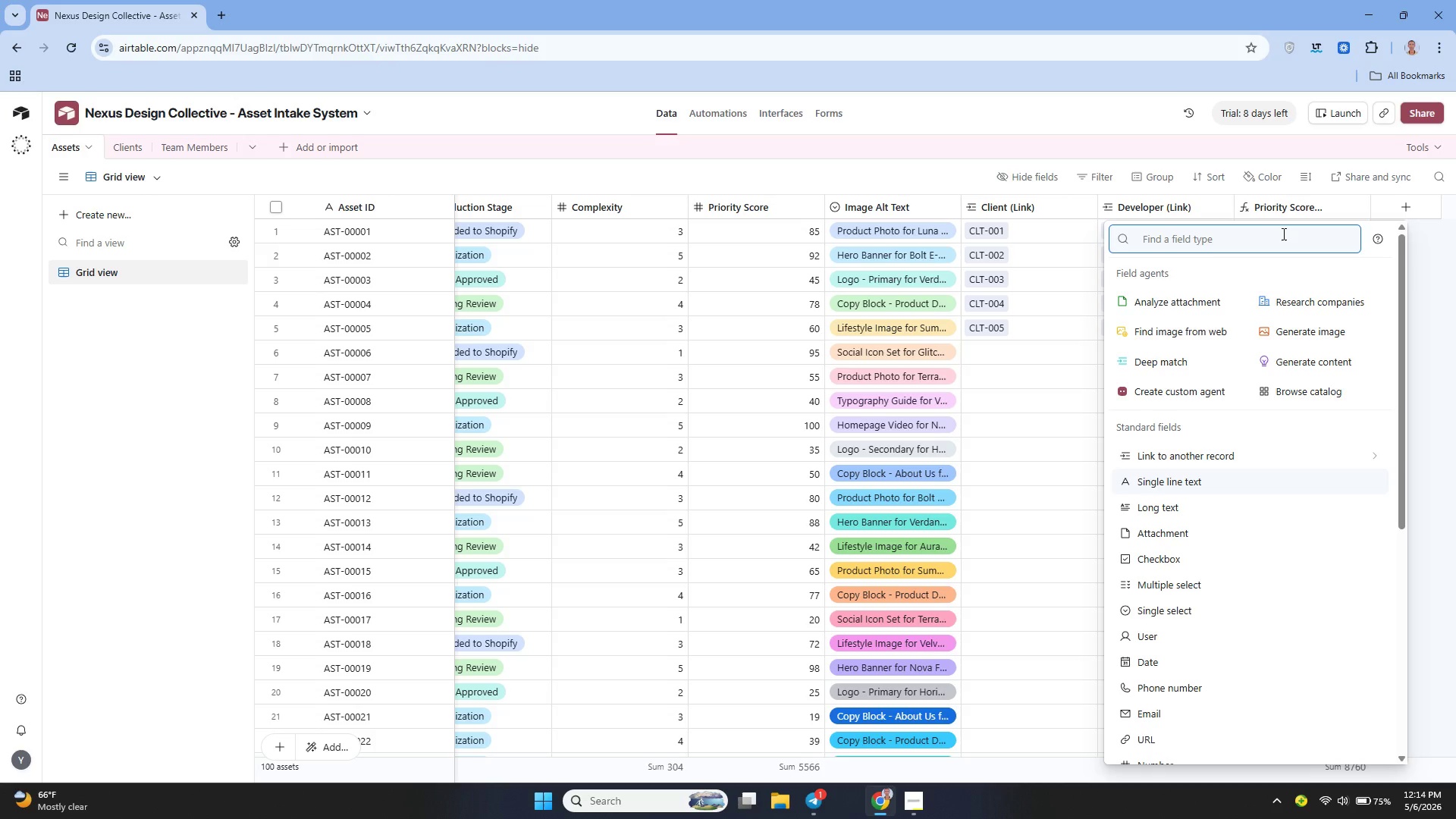 
left_click([1254, 439])
 